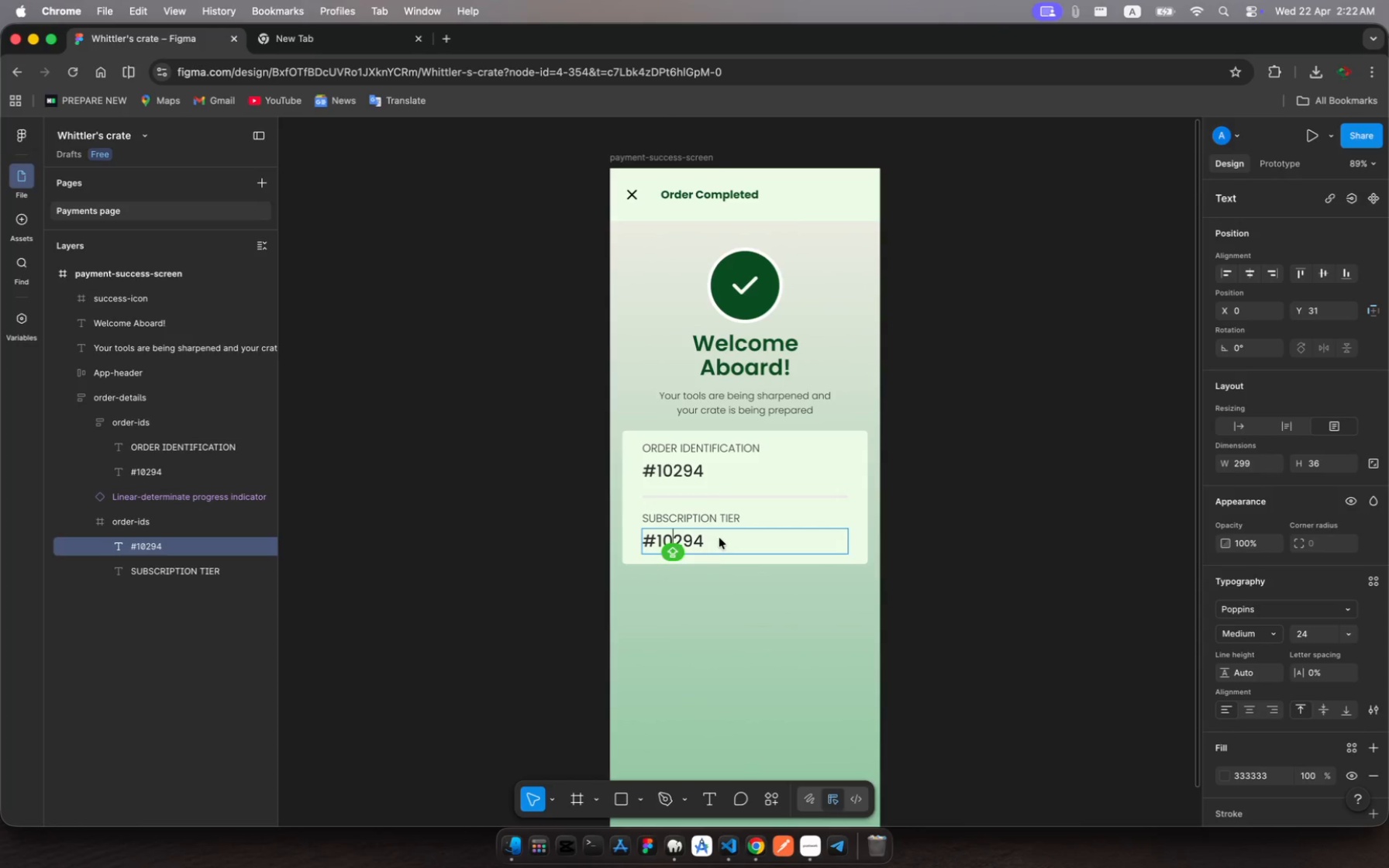 
left_click([716, 539])
 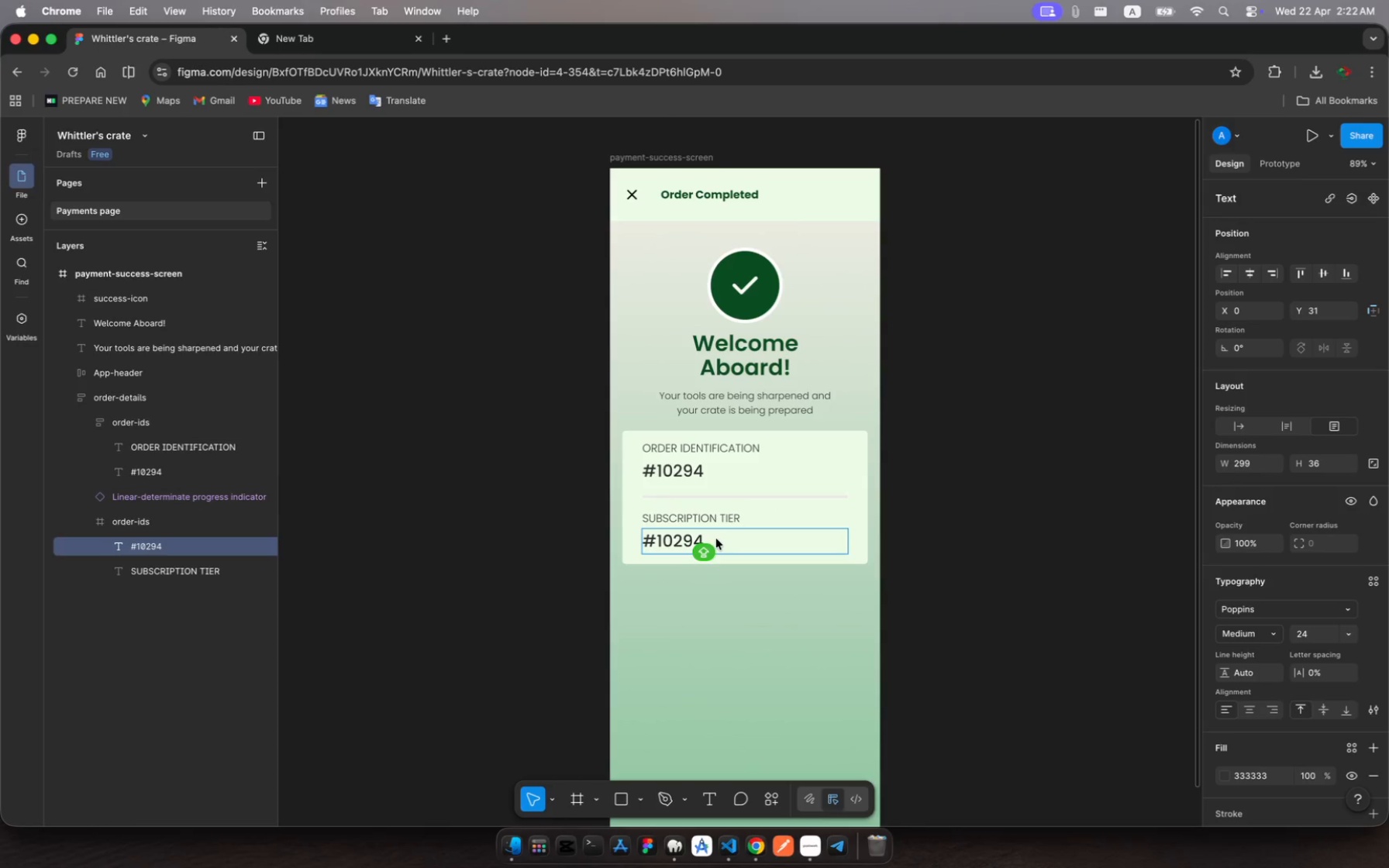 
left_click_drag(start_coordinate=[716, 539], to_coordinate=[646, 543])
 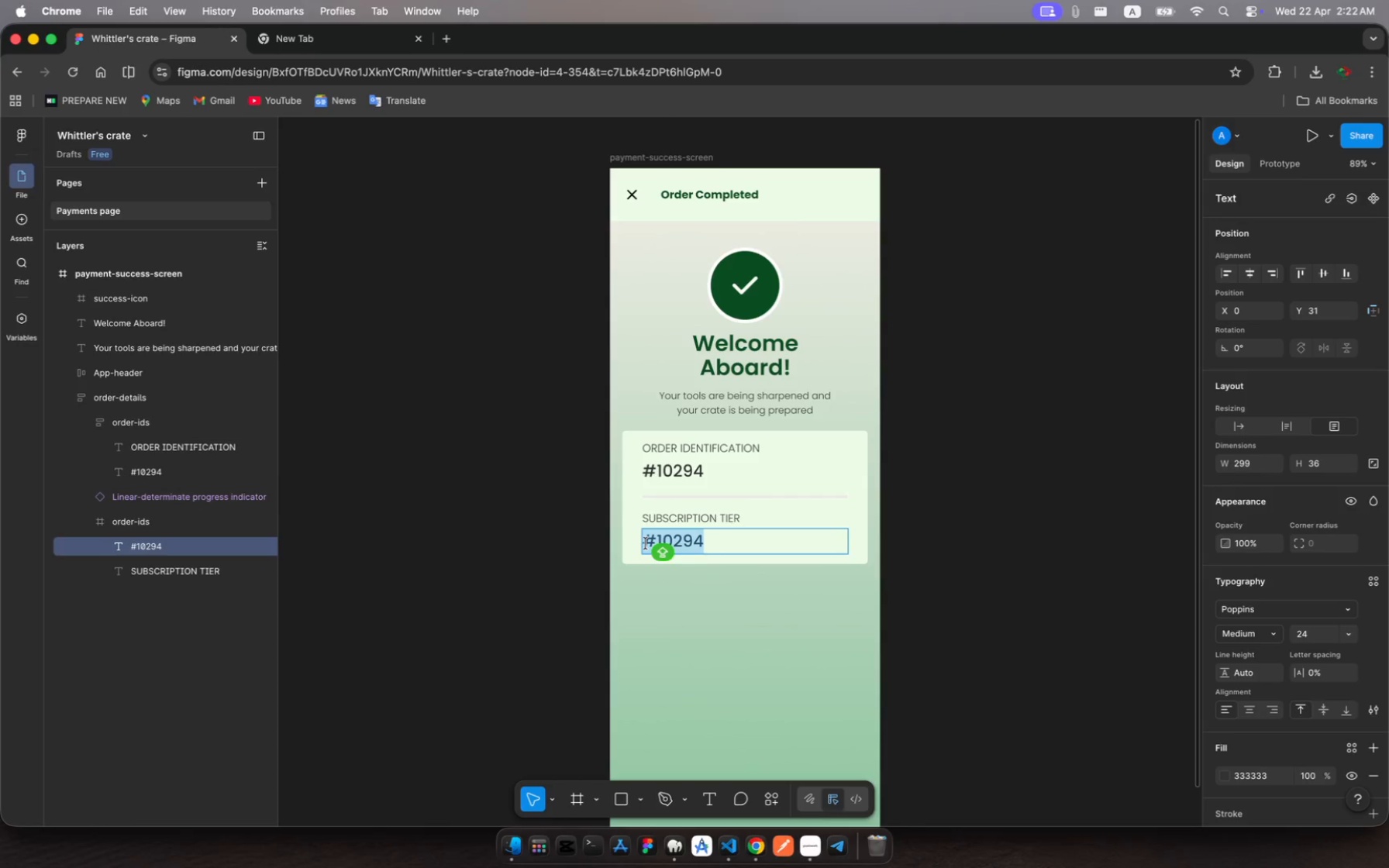 
type(Master Carver Monthly Box)
 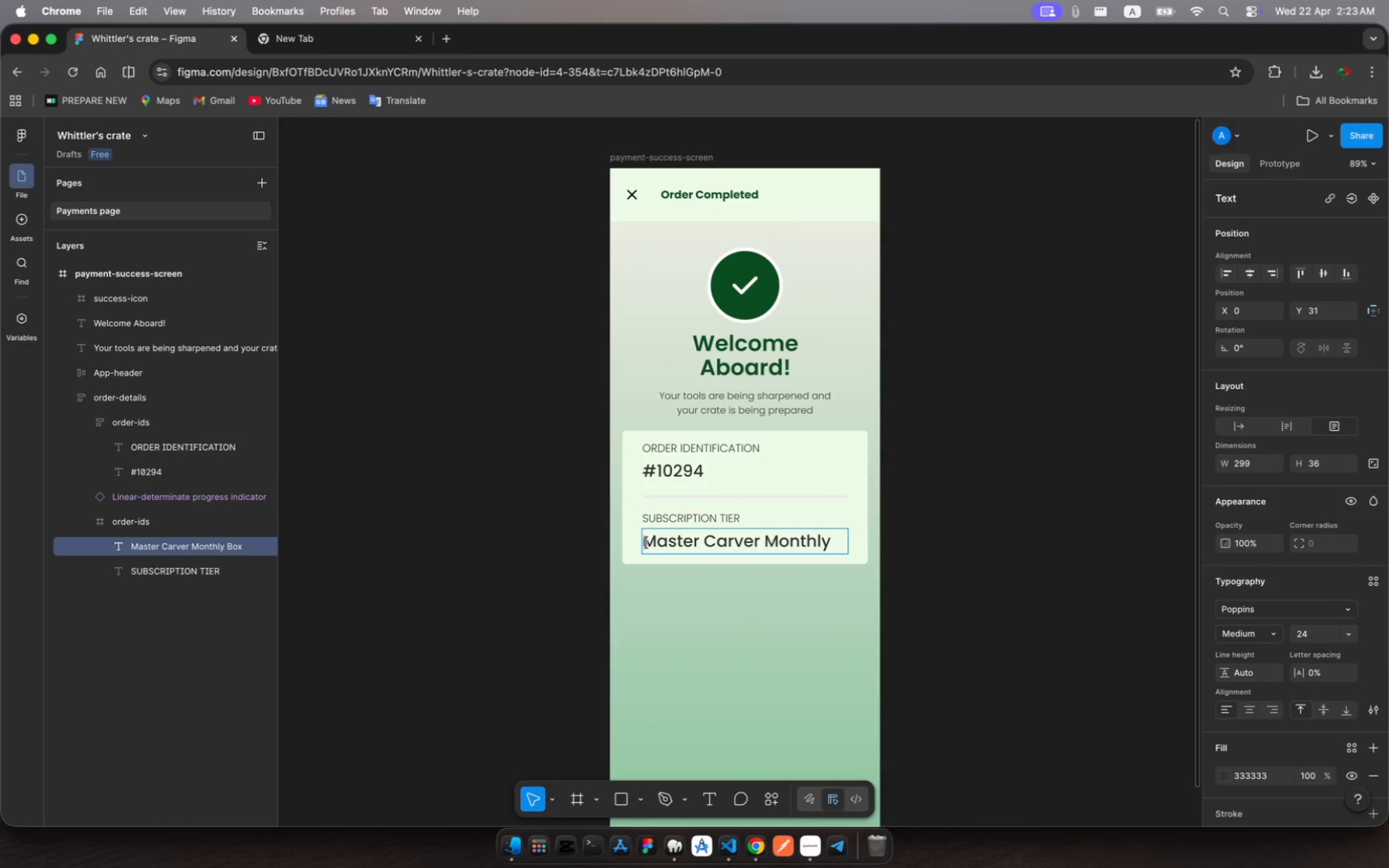 
key(Escape)
 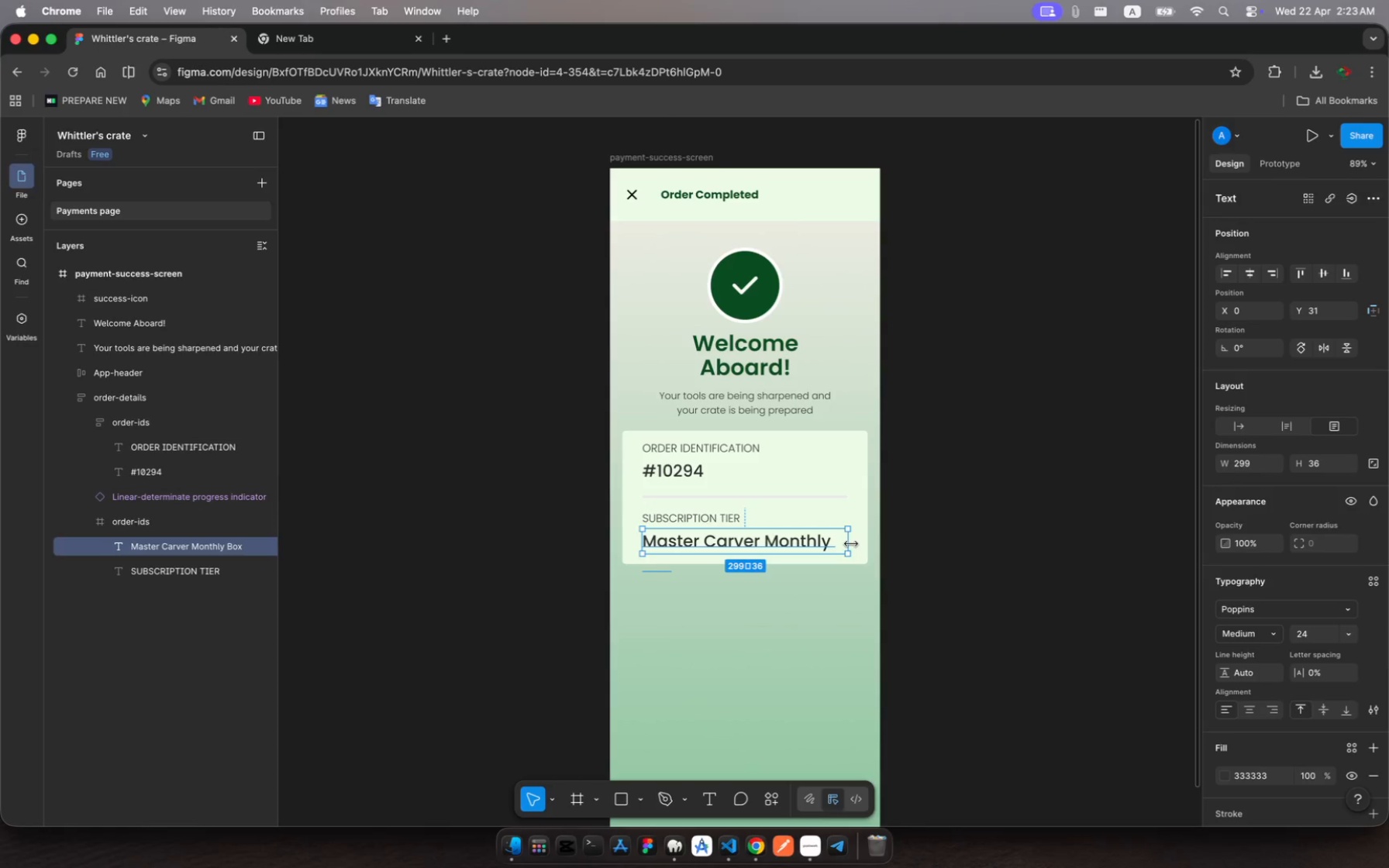 
left_click_drag(start_coordinate=[851, 544], to_coordinate=[872, 546])
 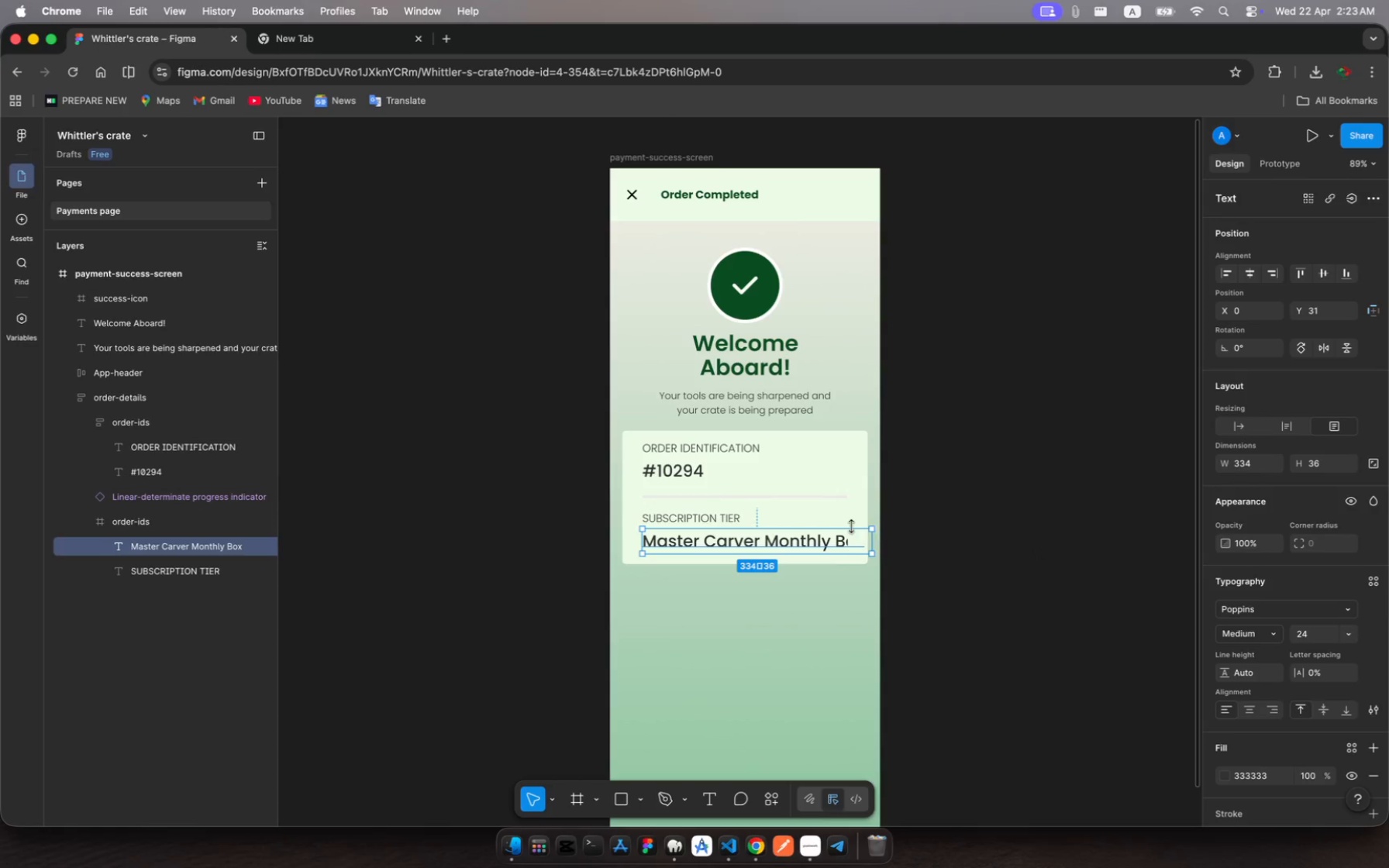 
left_click([825, 540])
 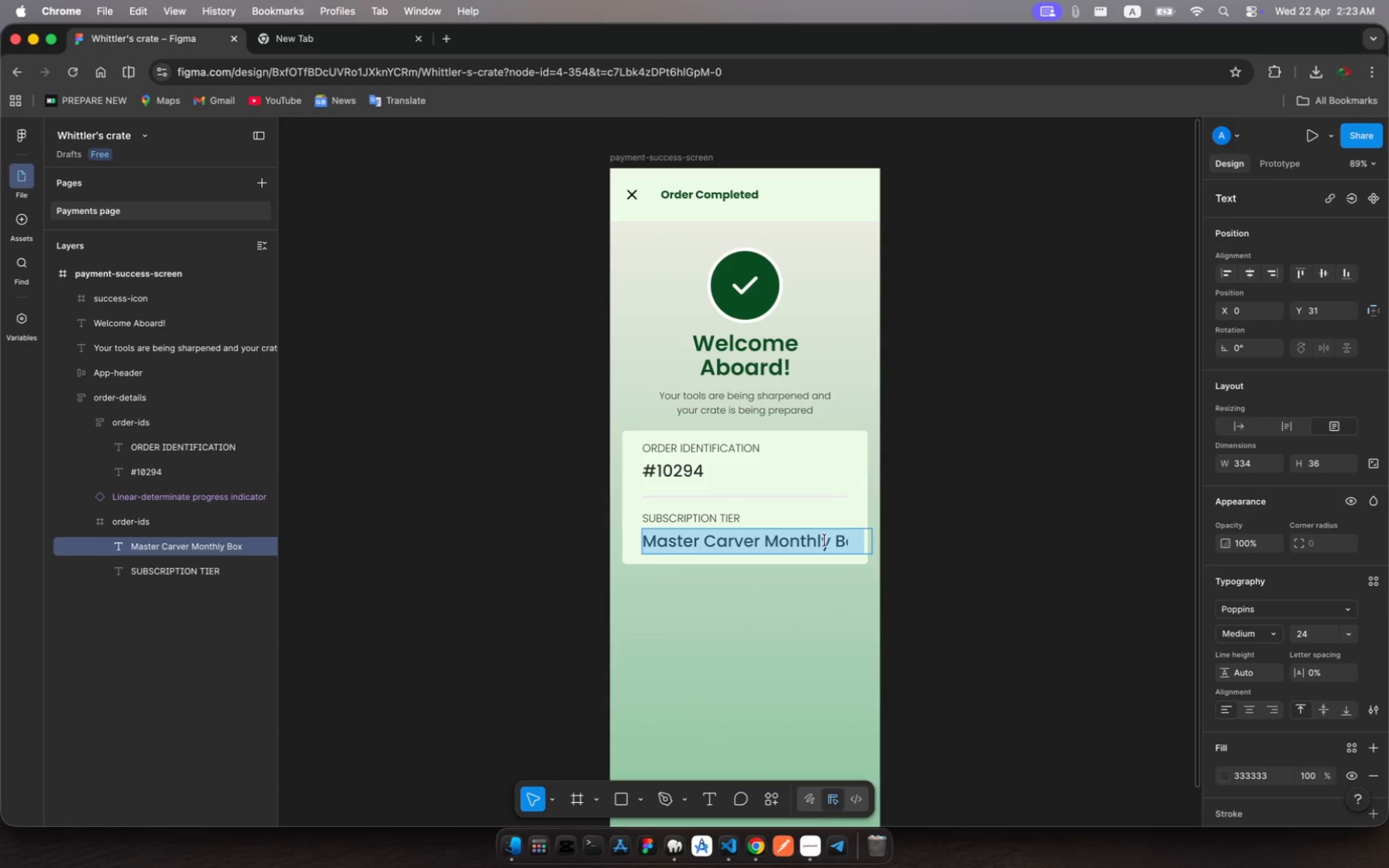 
left_click([825, 540])
 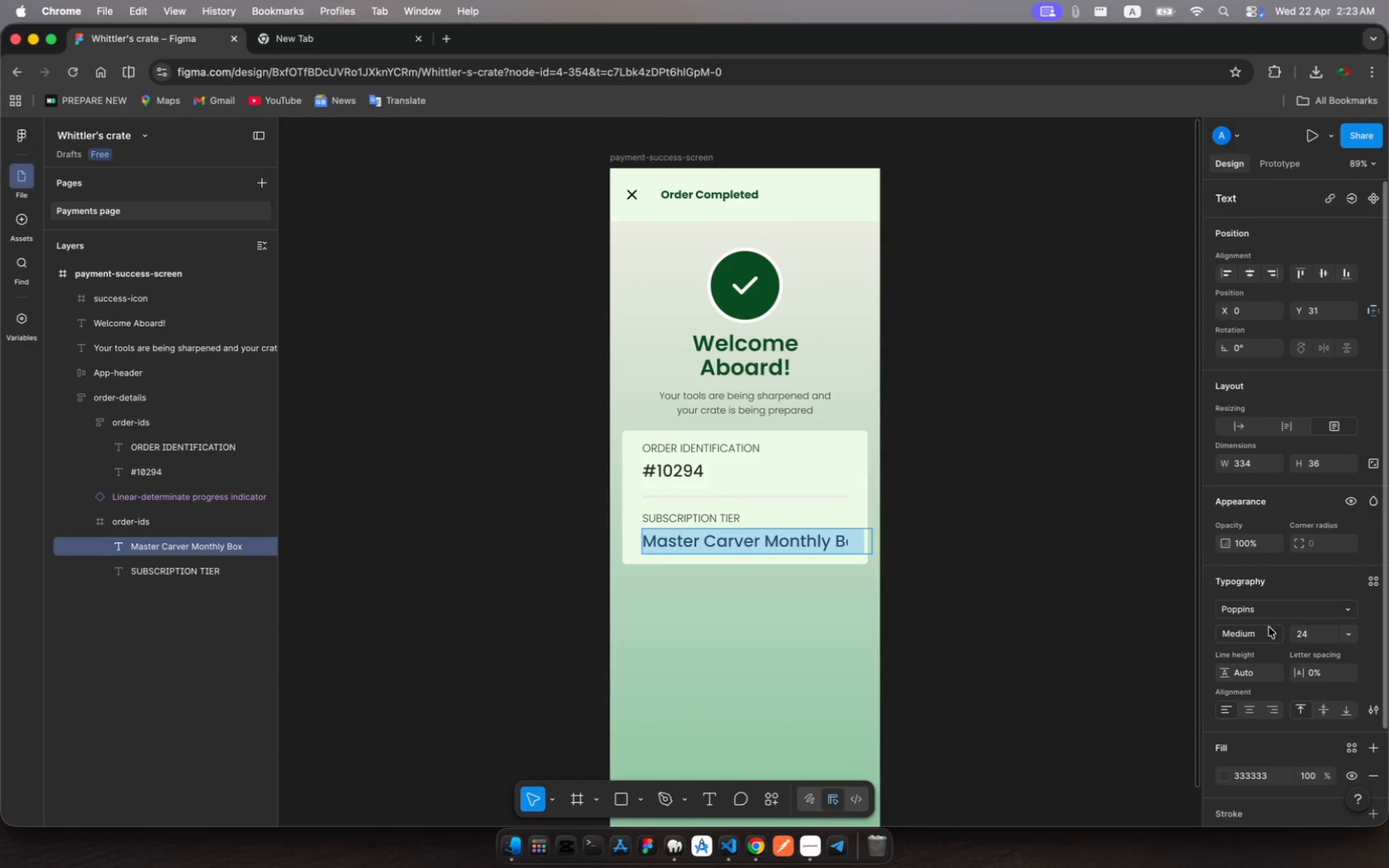 
left_click([1273, 636])
 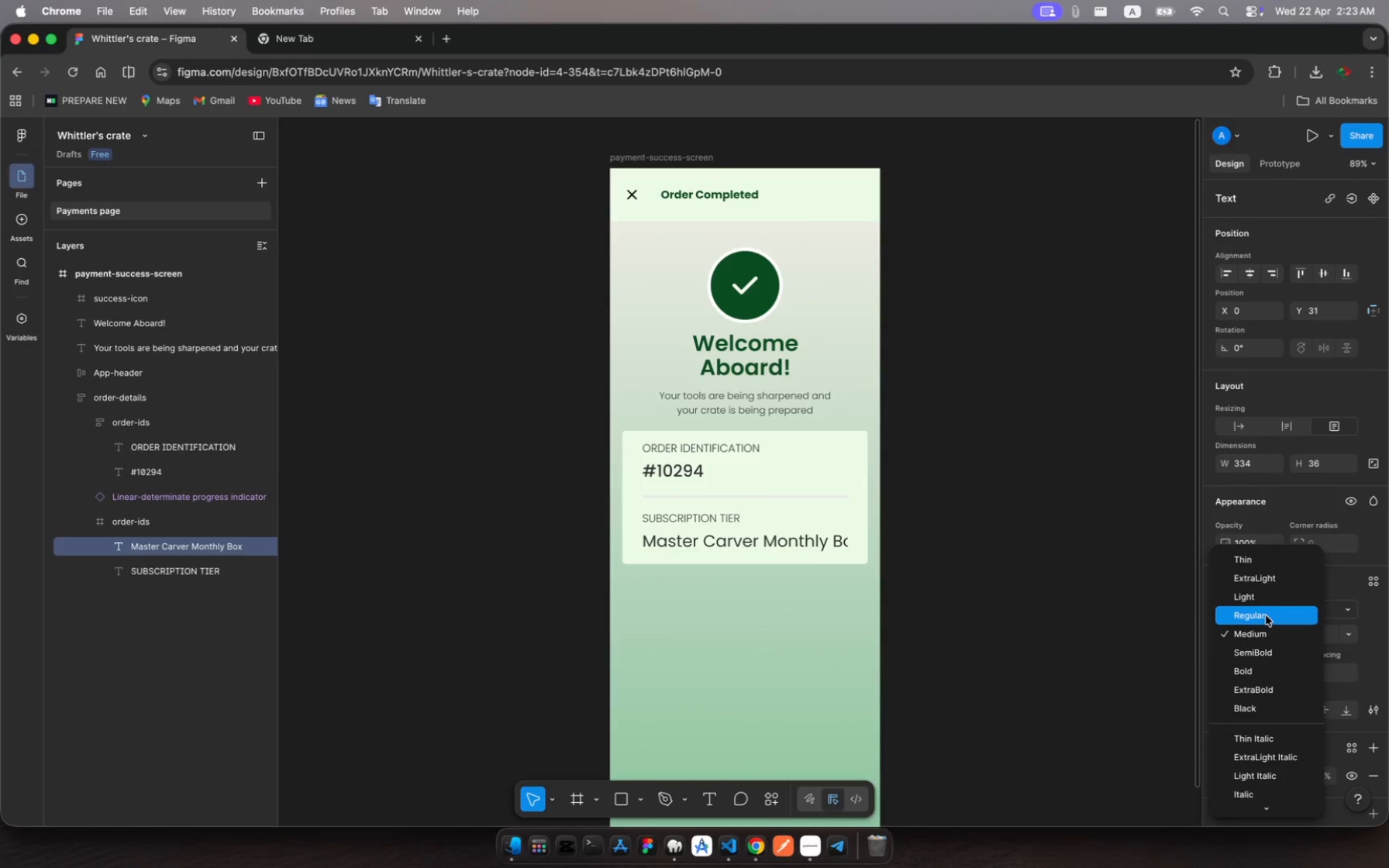 
left_click([1266, 615])
 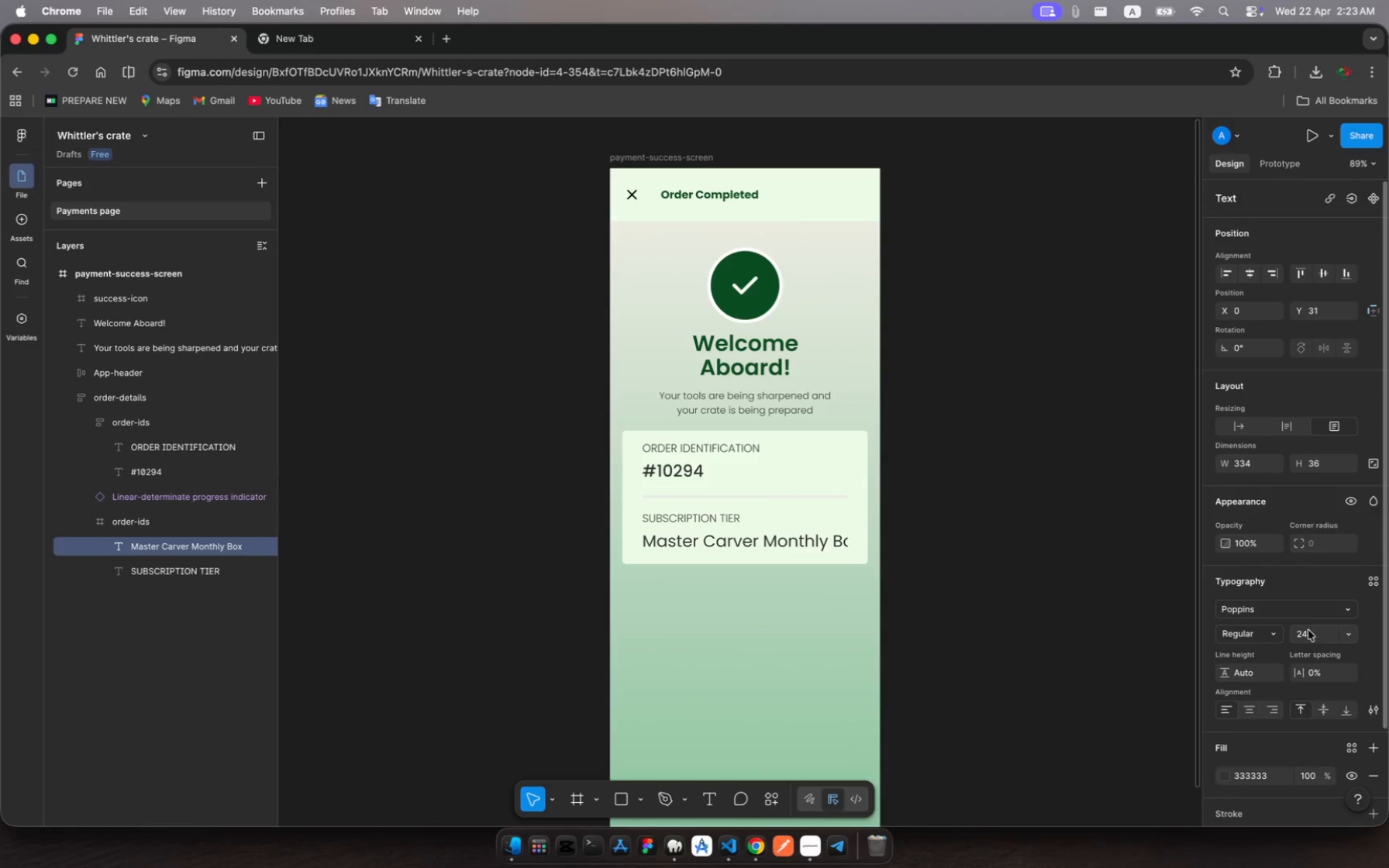 
left_click([1307, 630])
 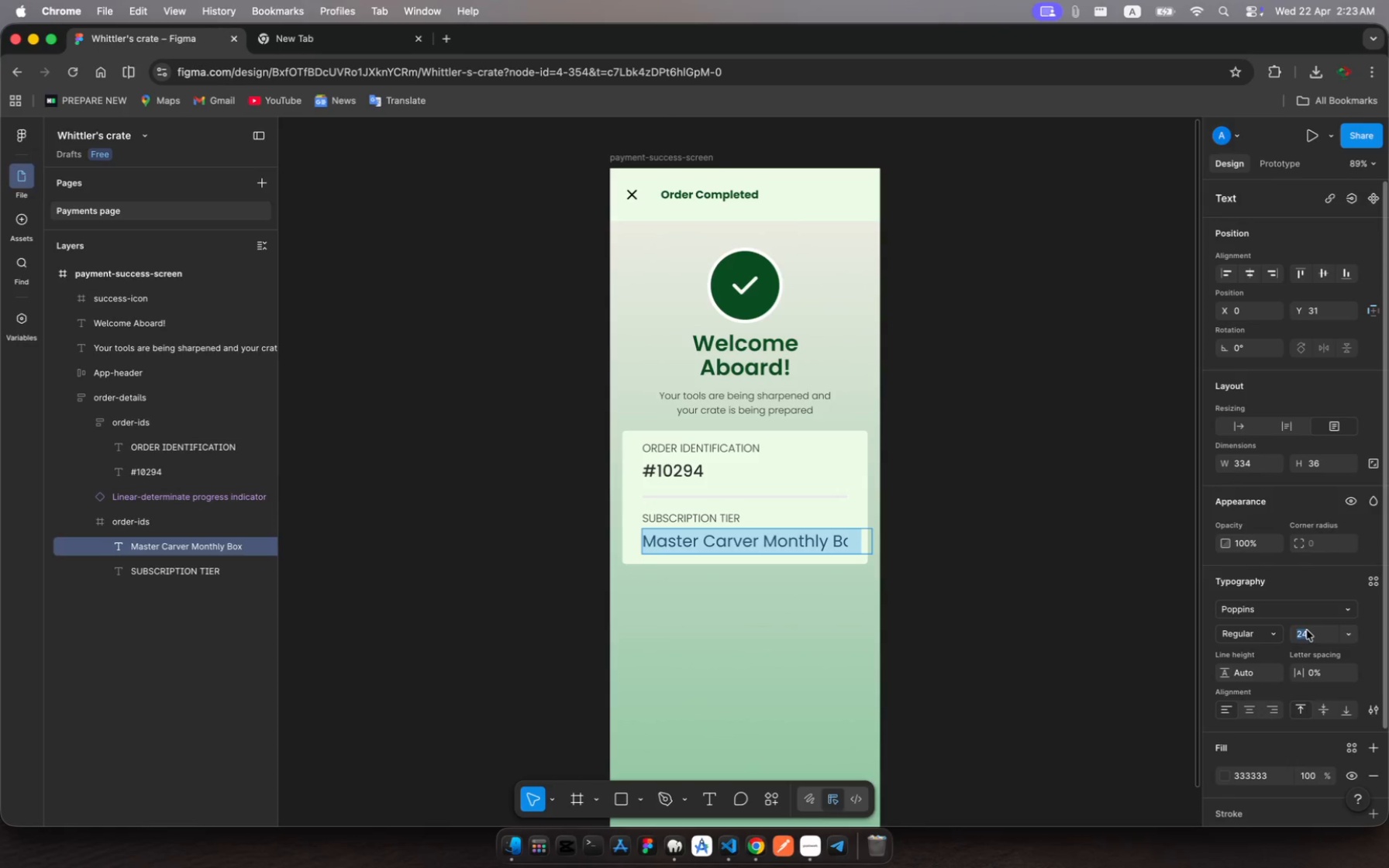 
type(16)
 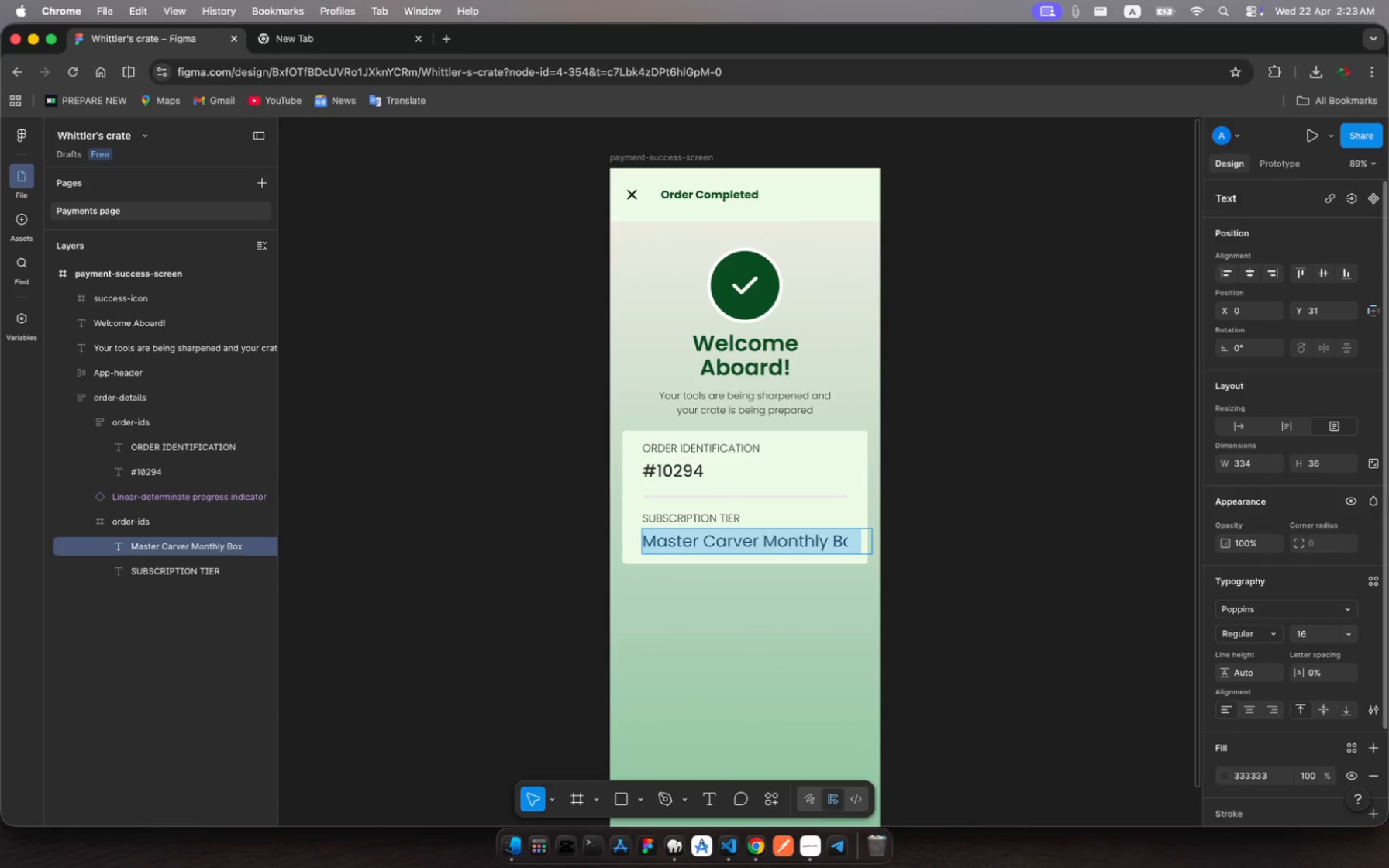 
key(Enter)
 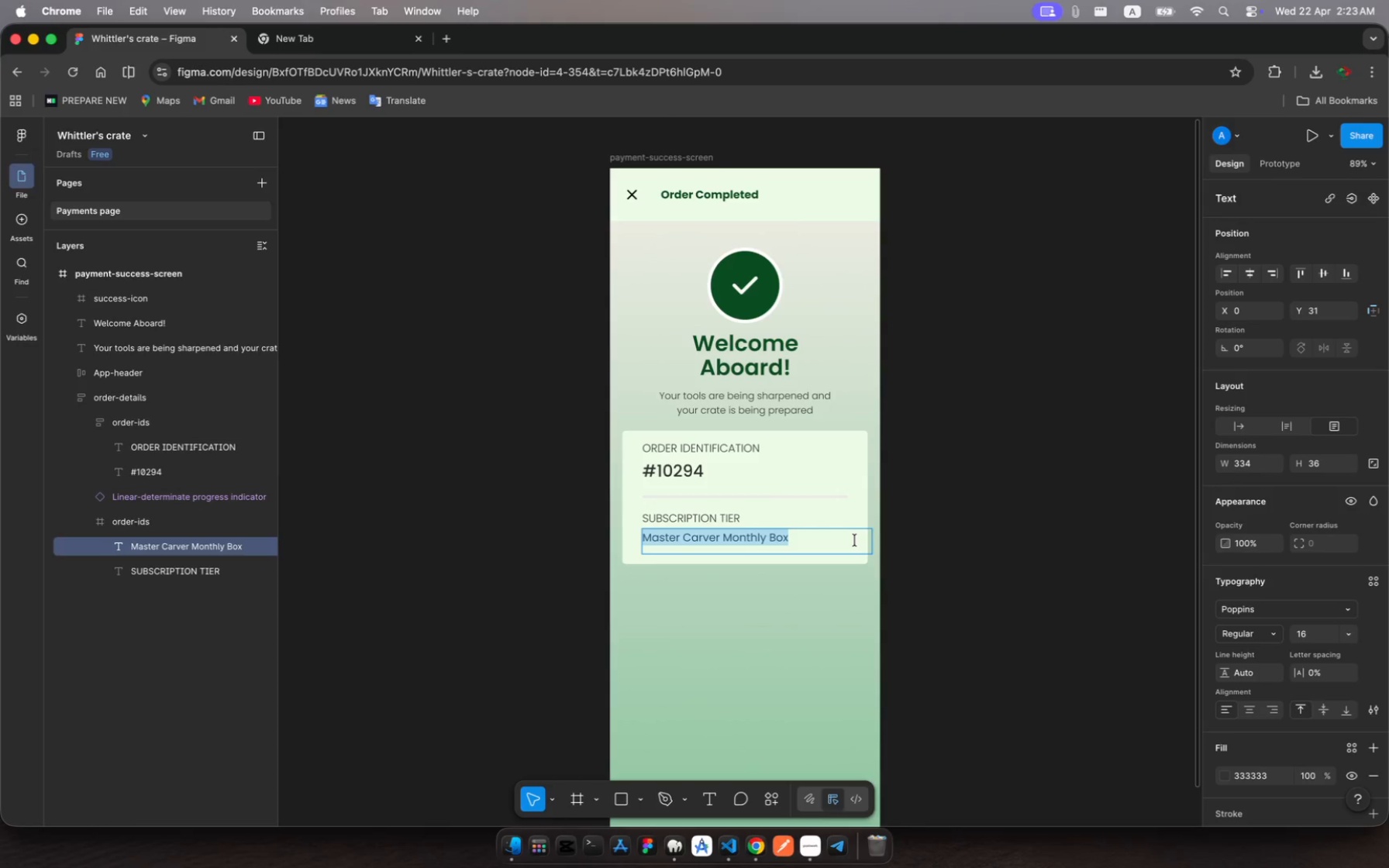 
wait(16.53)
 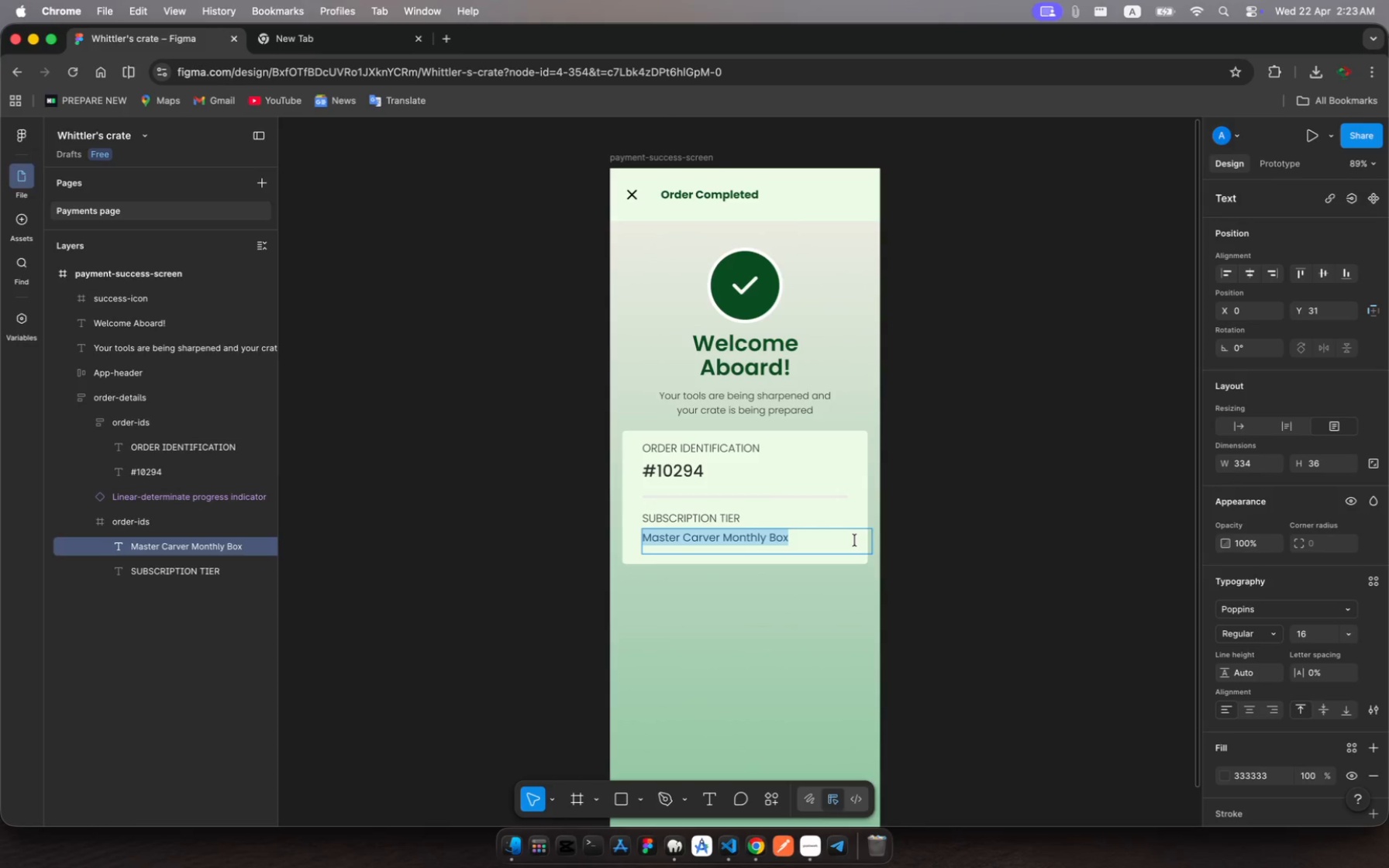 
left_click([142, 549])
 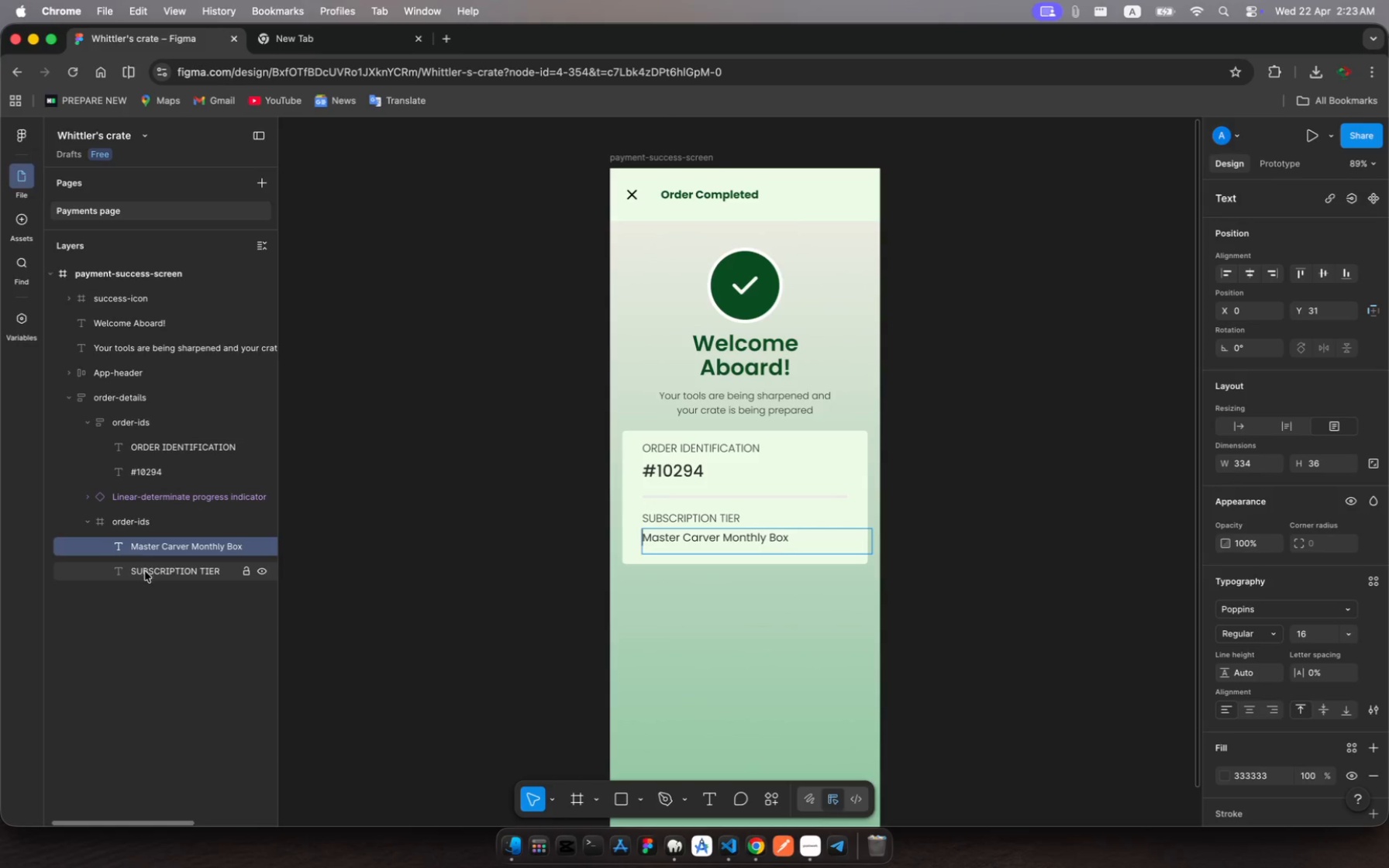 
left_click([146, 573])
 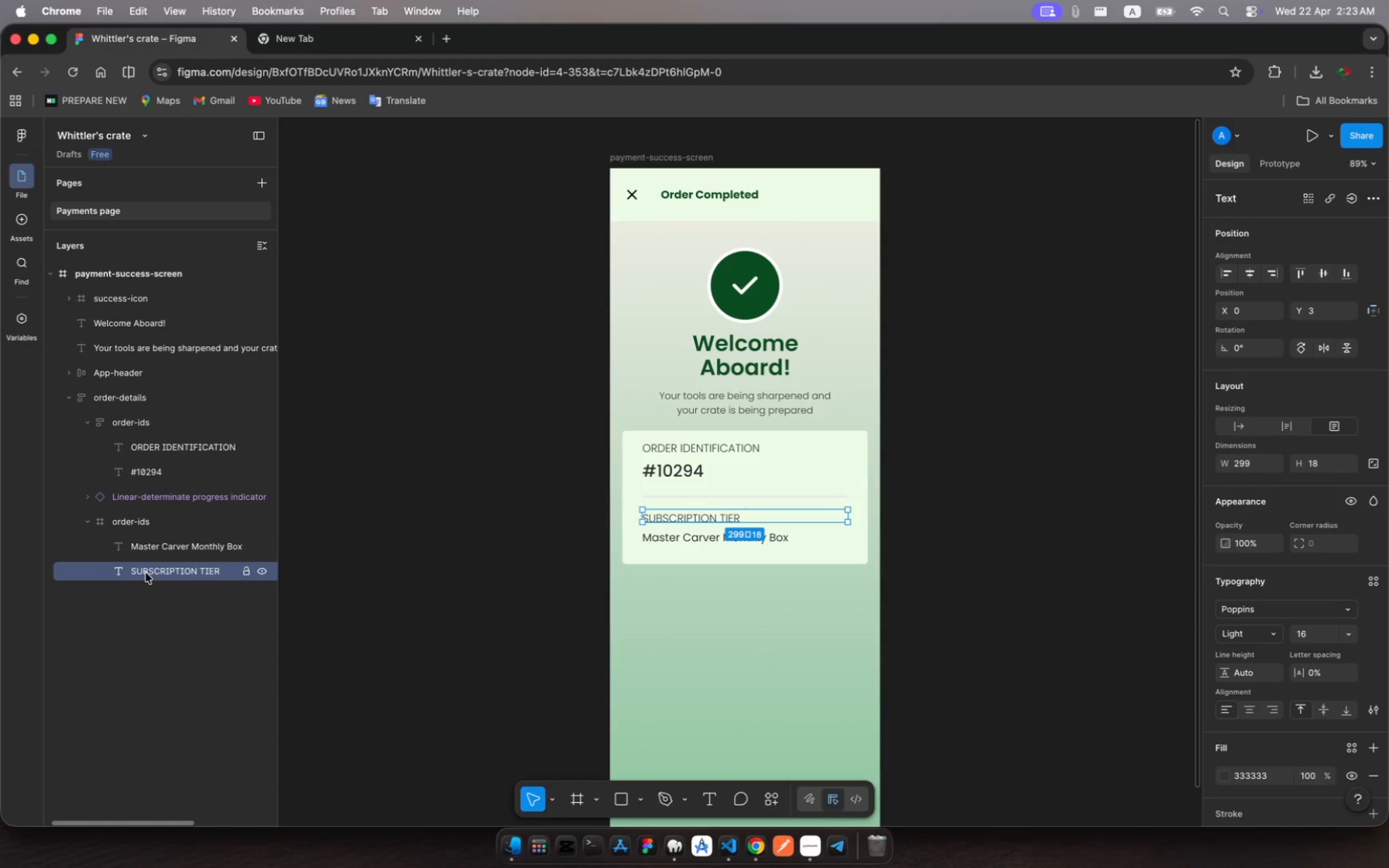 
left_click_drag(start_coordinate=[146, 573], to_coordinate=[158, 544])
 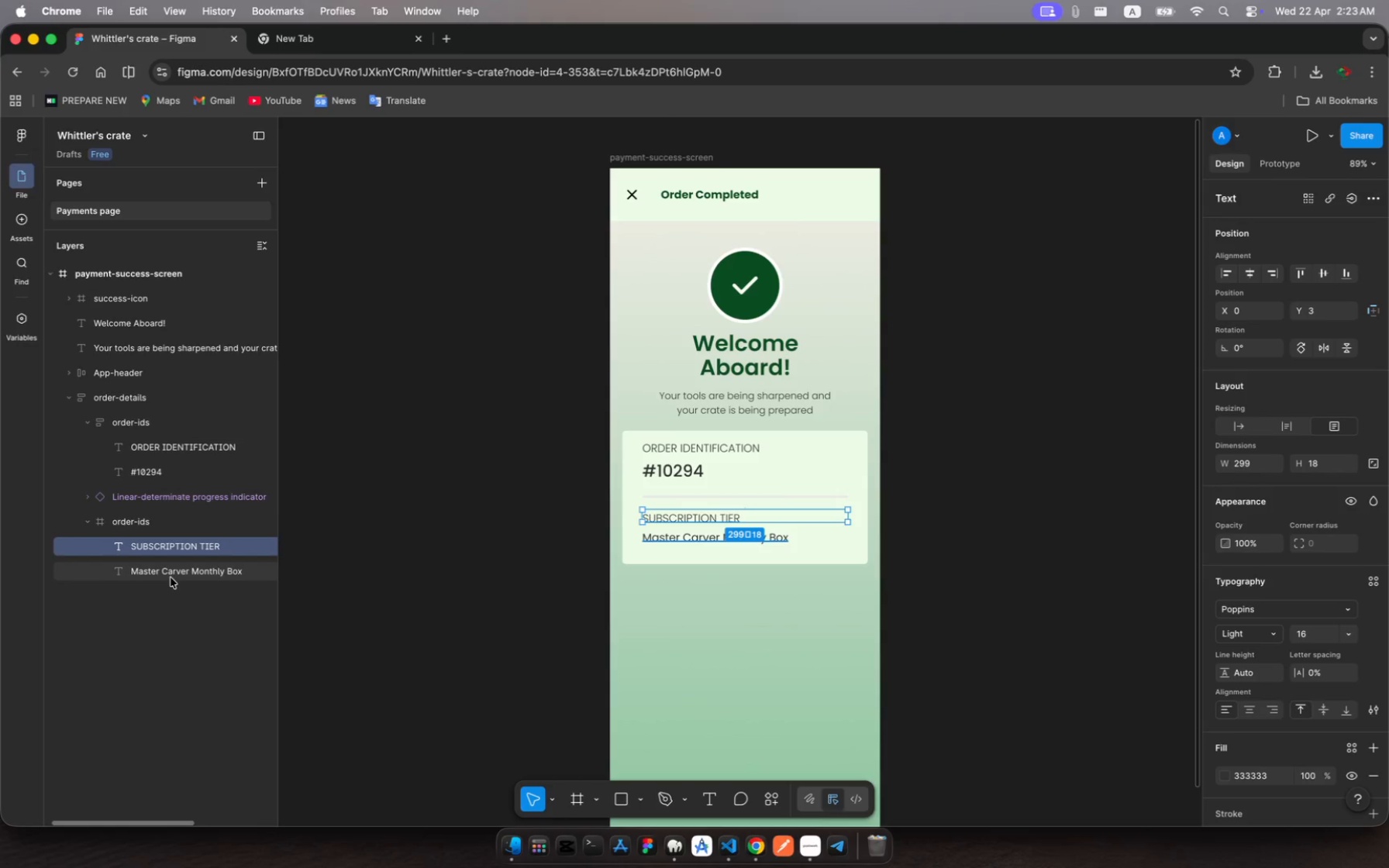 
left_click([169, 573])
 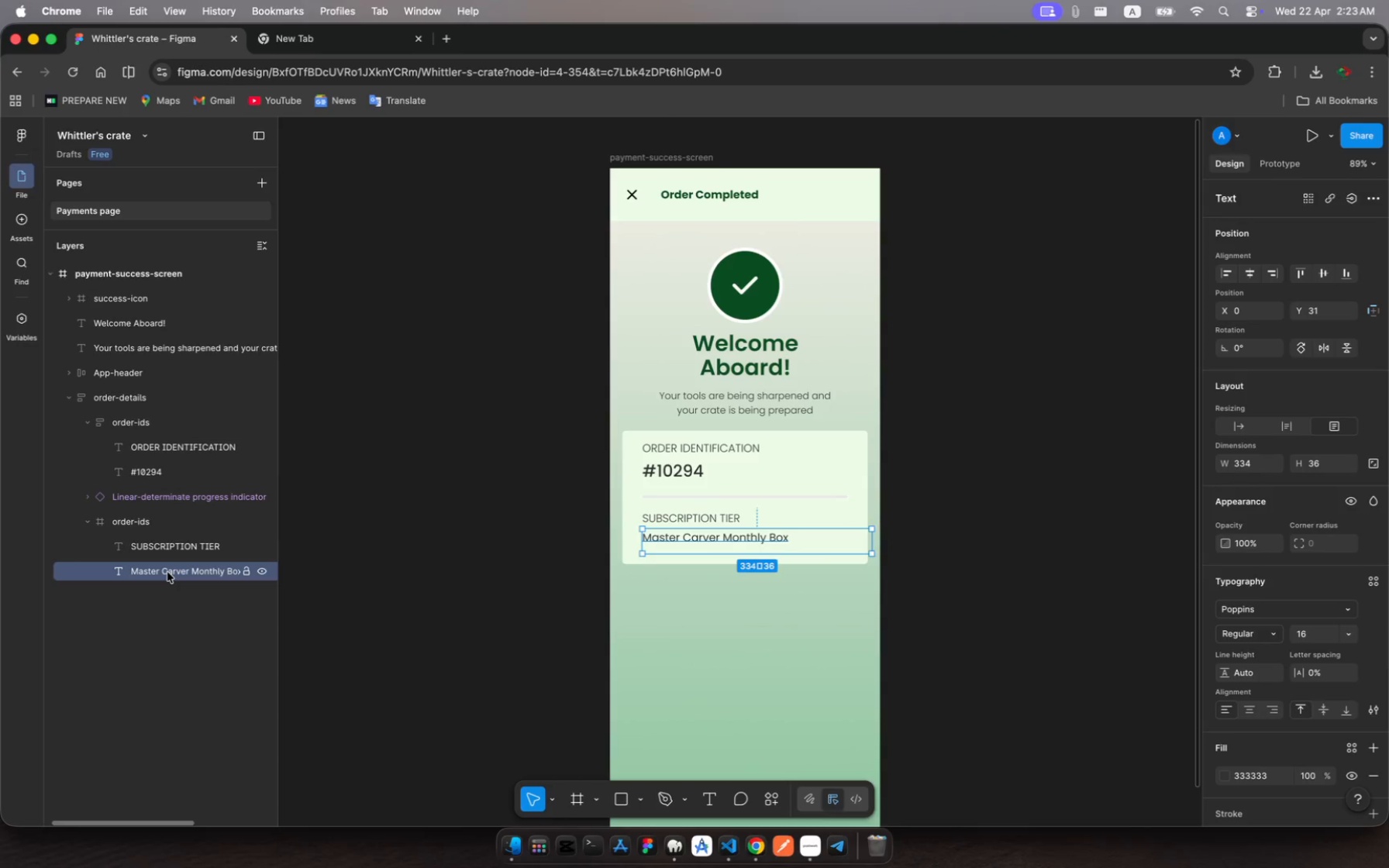 
left_click([167, 572])
 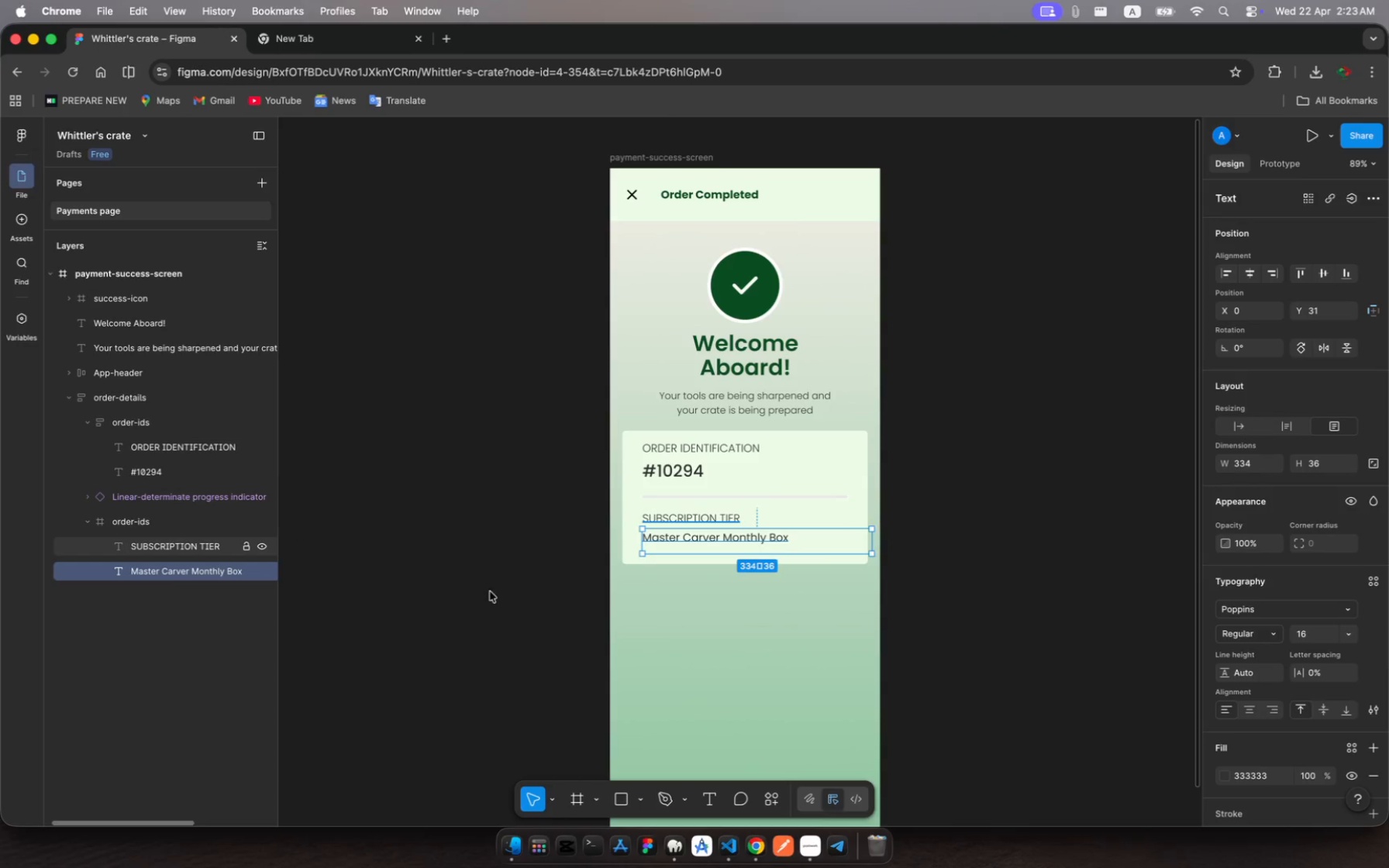 
wait(7.01)
 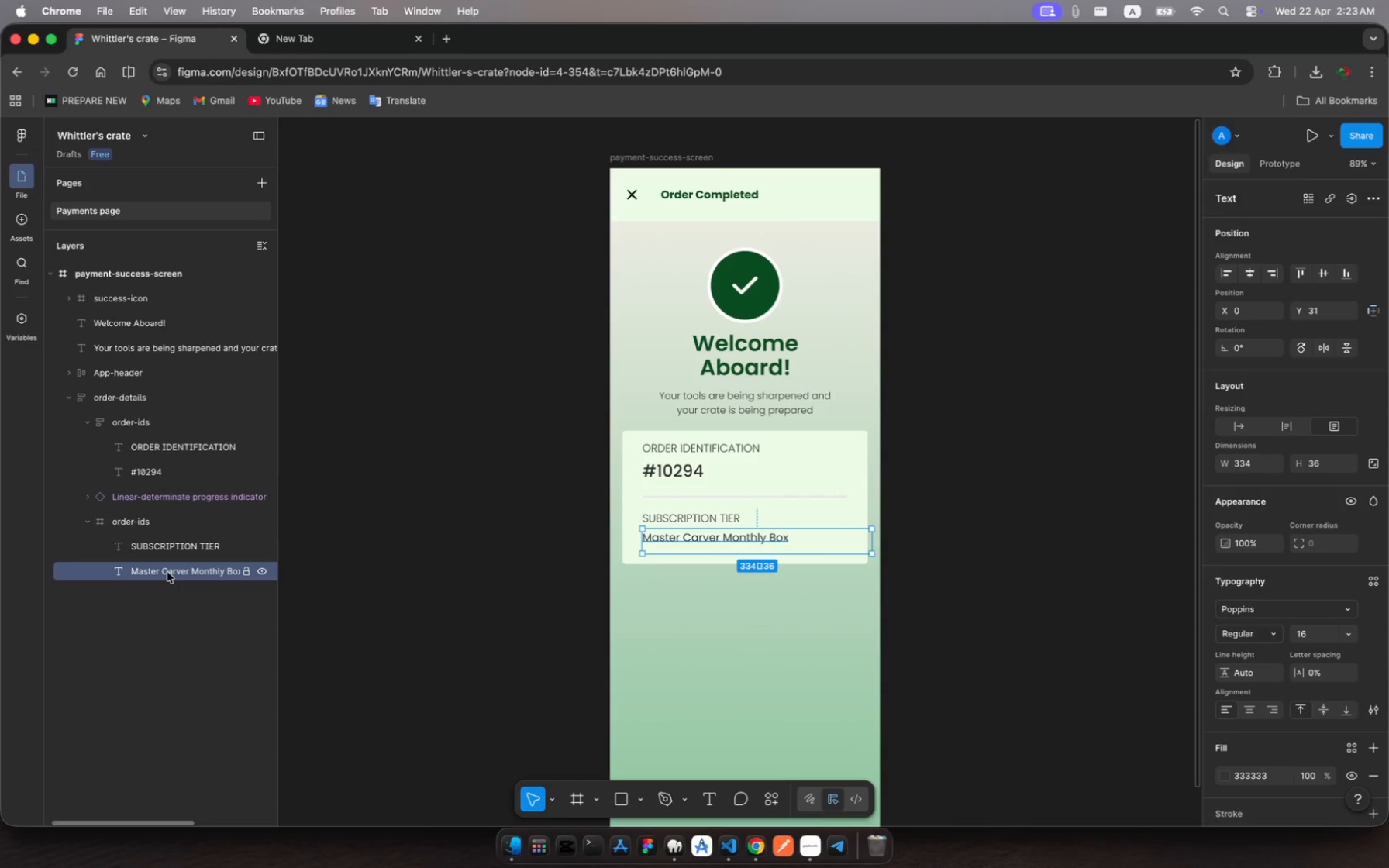 
left_click_drag(start_coordinate=[678, 553], to_coordinate=[684, 544])
 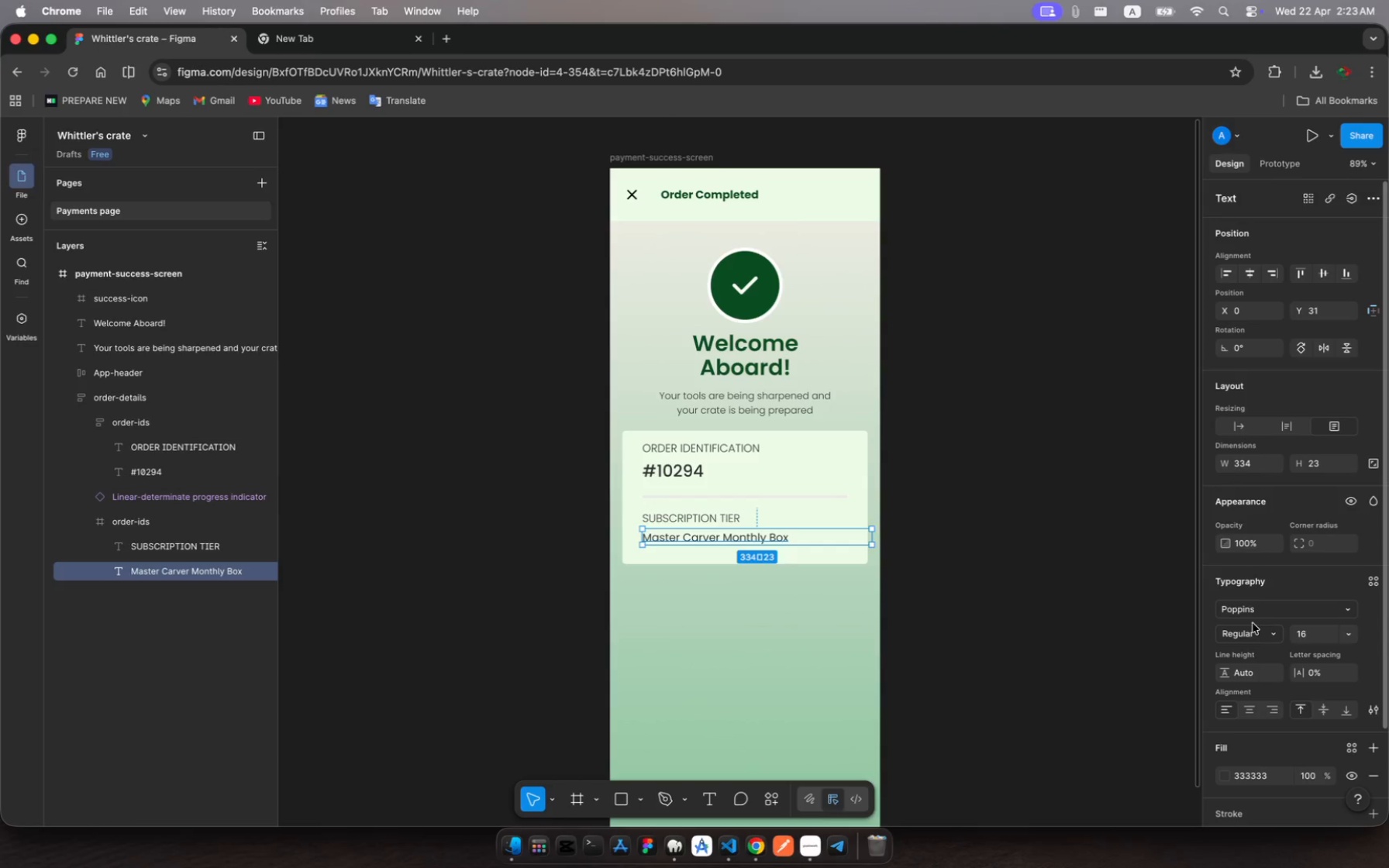 
left_click([1270, 633])
 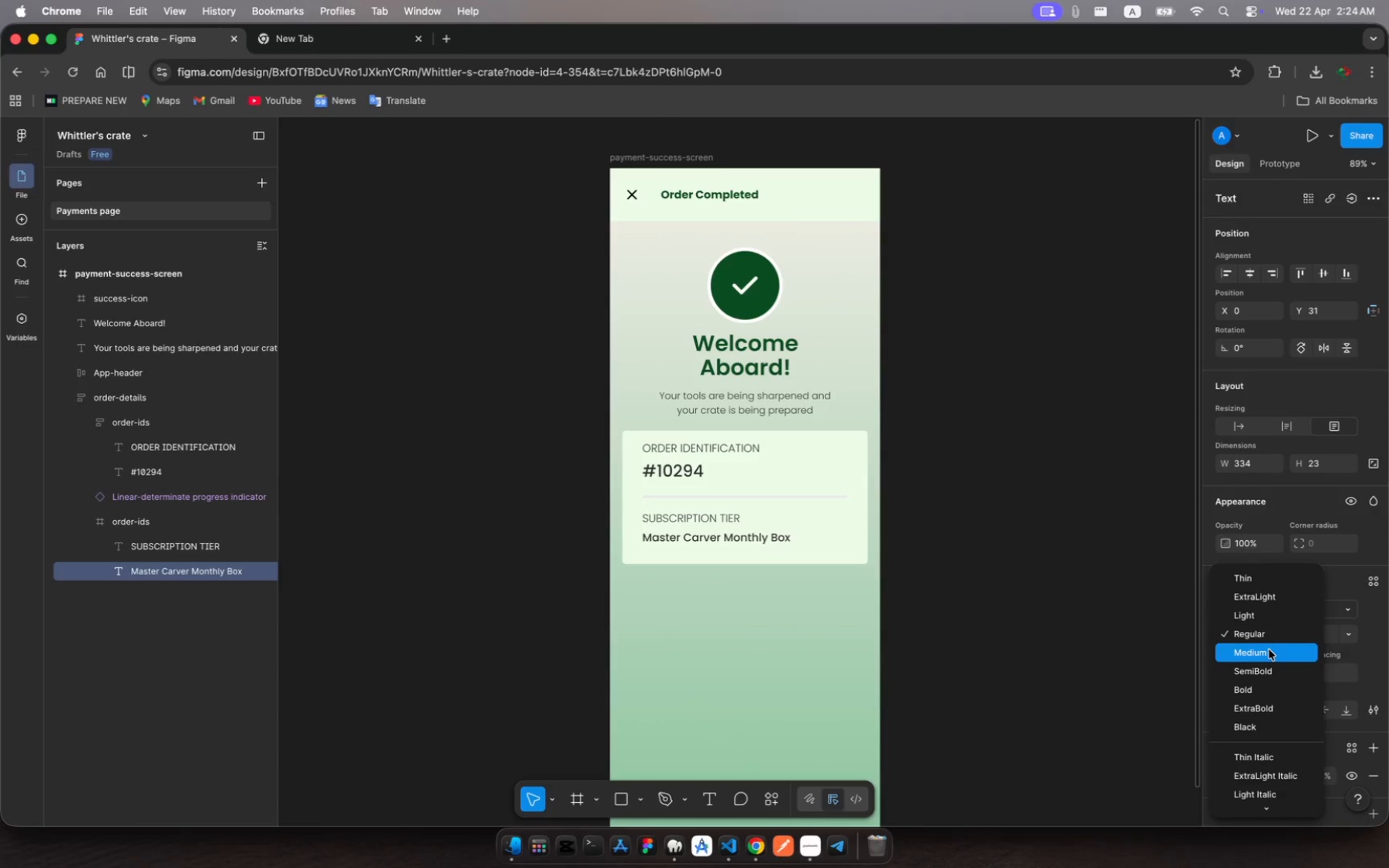 
left_click([1269, 649])
 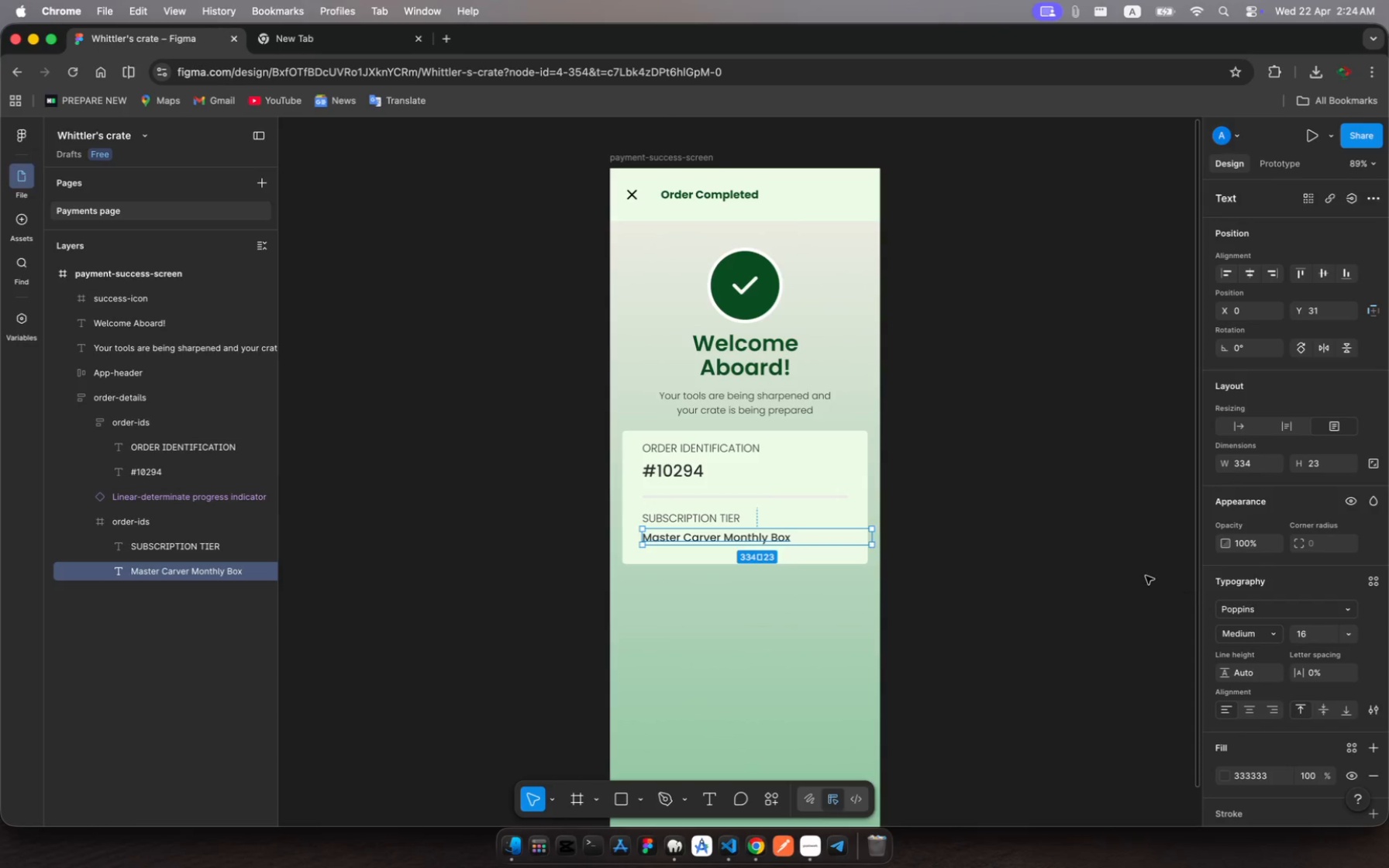 
scroll: coordinate [999, 536], scroll_direction: down, amount: 6.0
 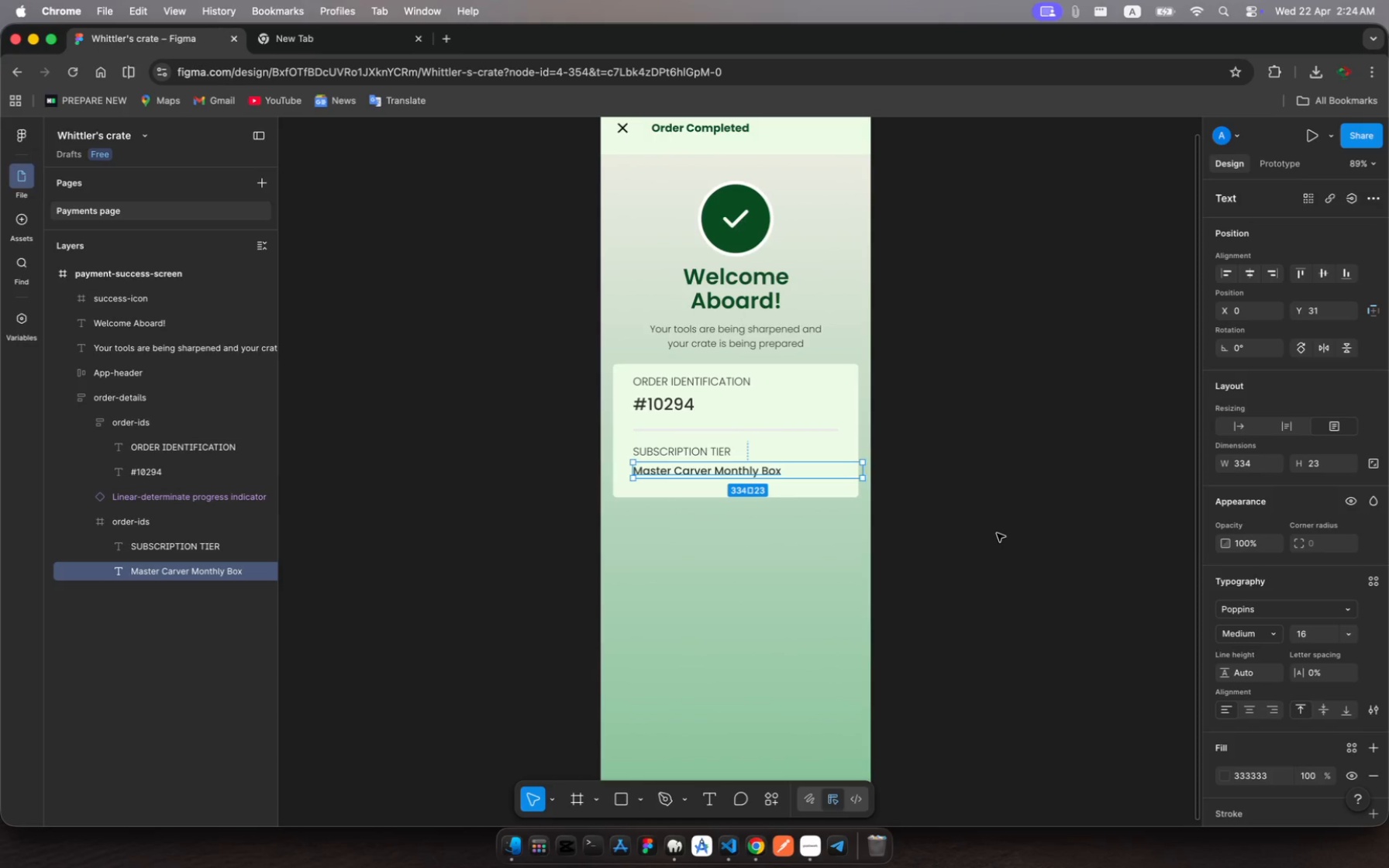 
wait(33.61)
 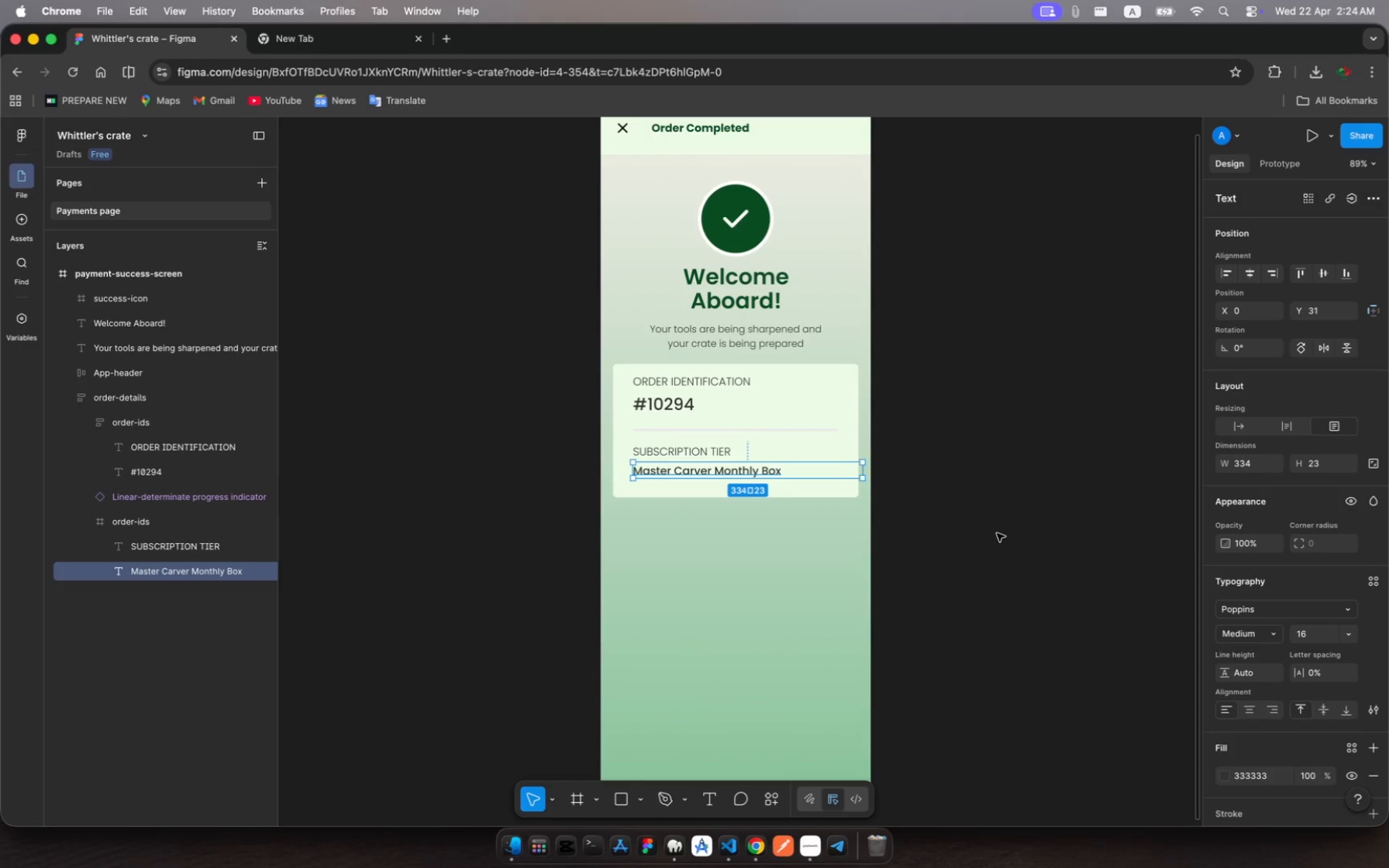 
left_click([731, 538])
 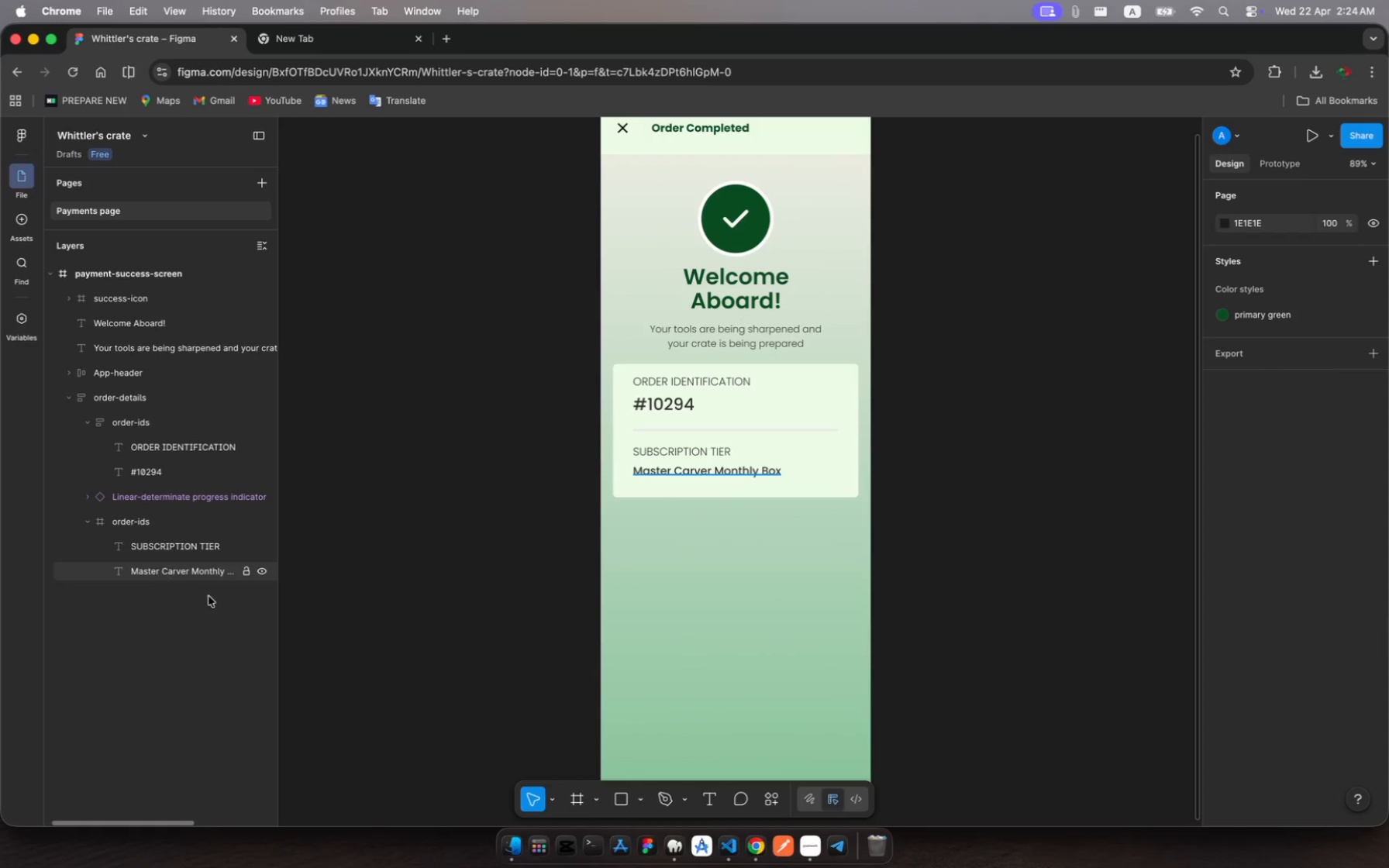 
wait(6.99)
 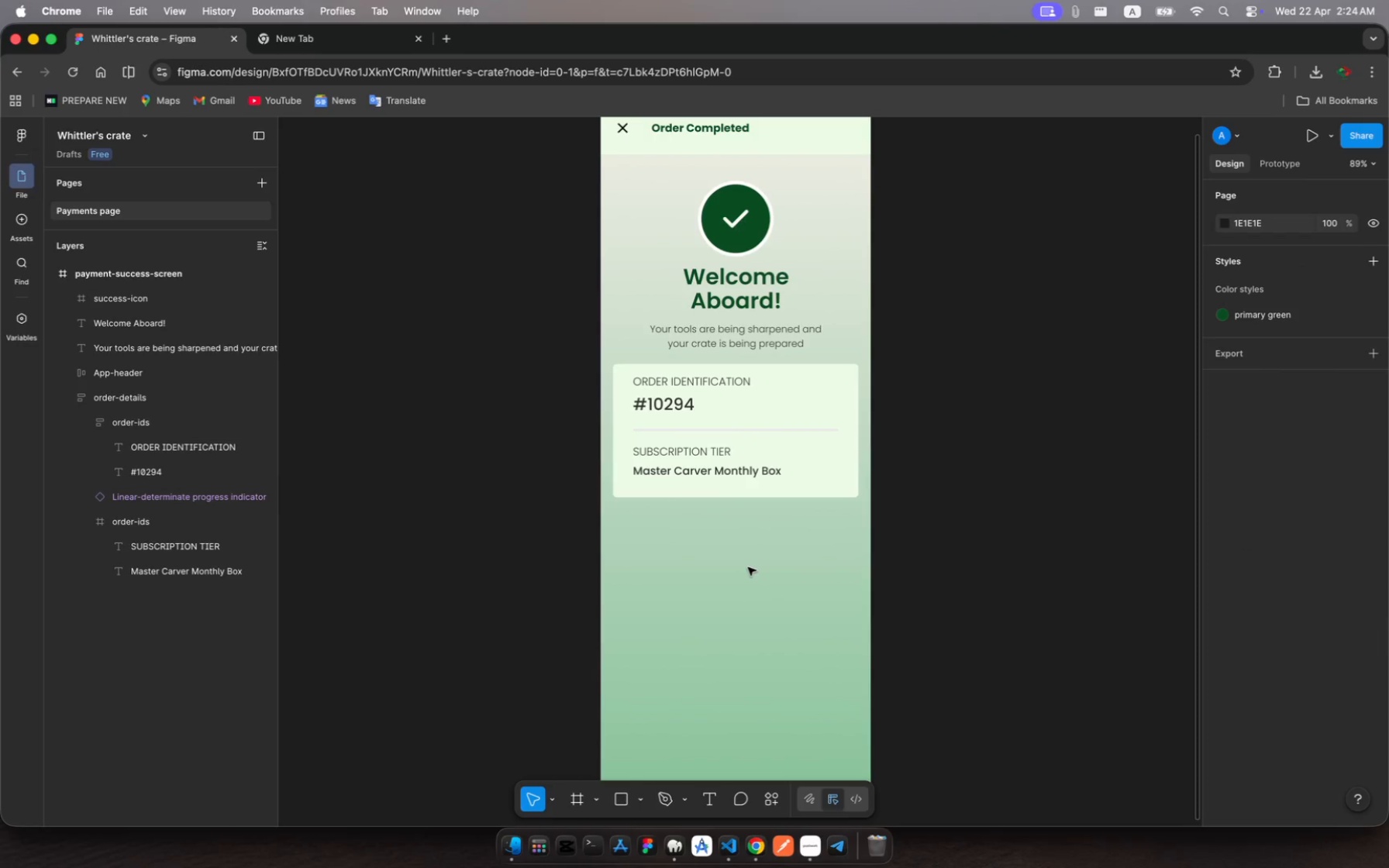 
left_click([579, 799])
 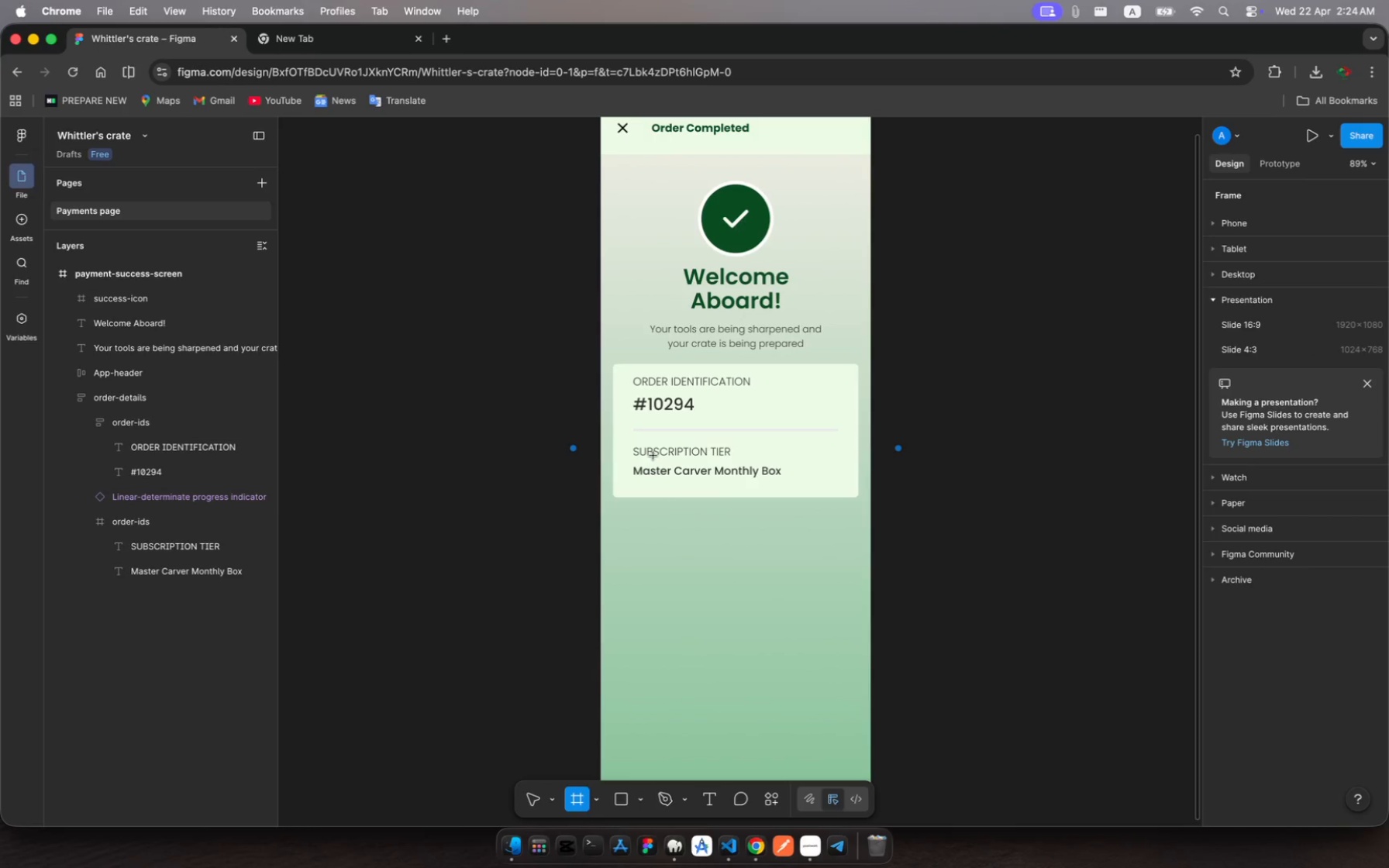 
left_click_drag(start_coordinate=[653, 458], to_coordinate=[721, 467])
 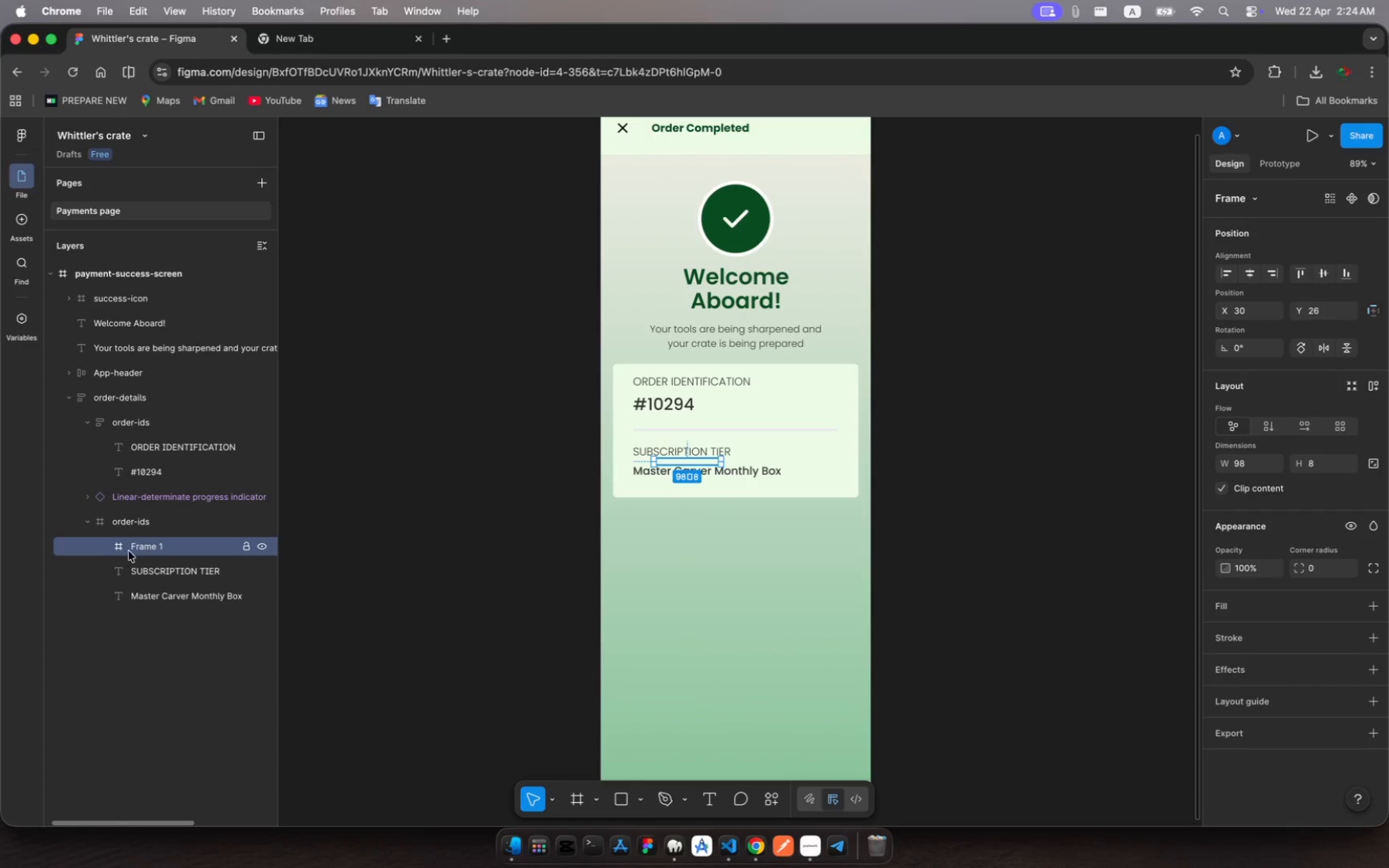 
right_click([146, 544])
 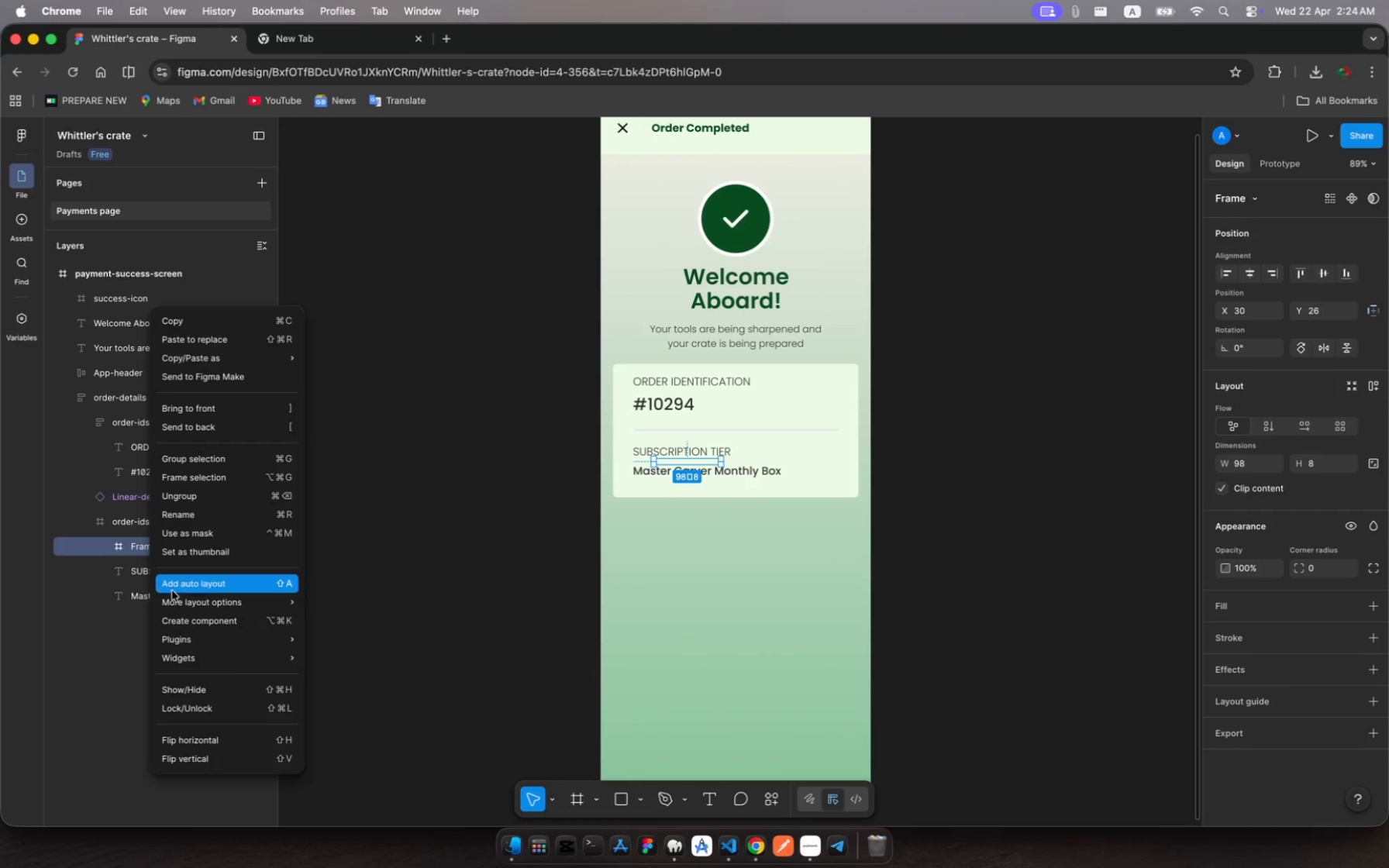 
left_click([176, 587])
 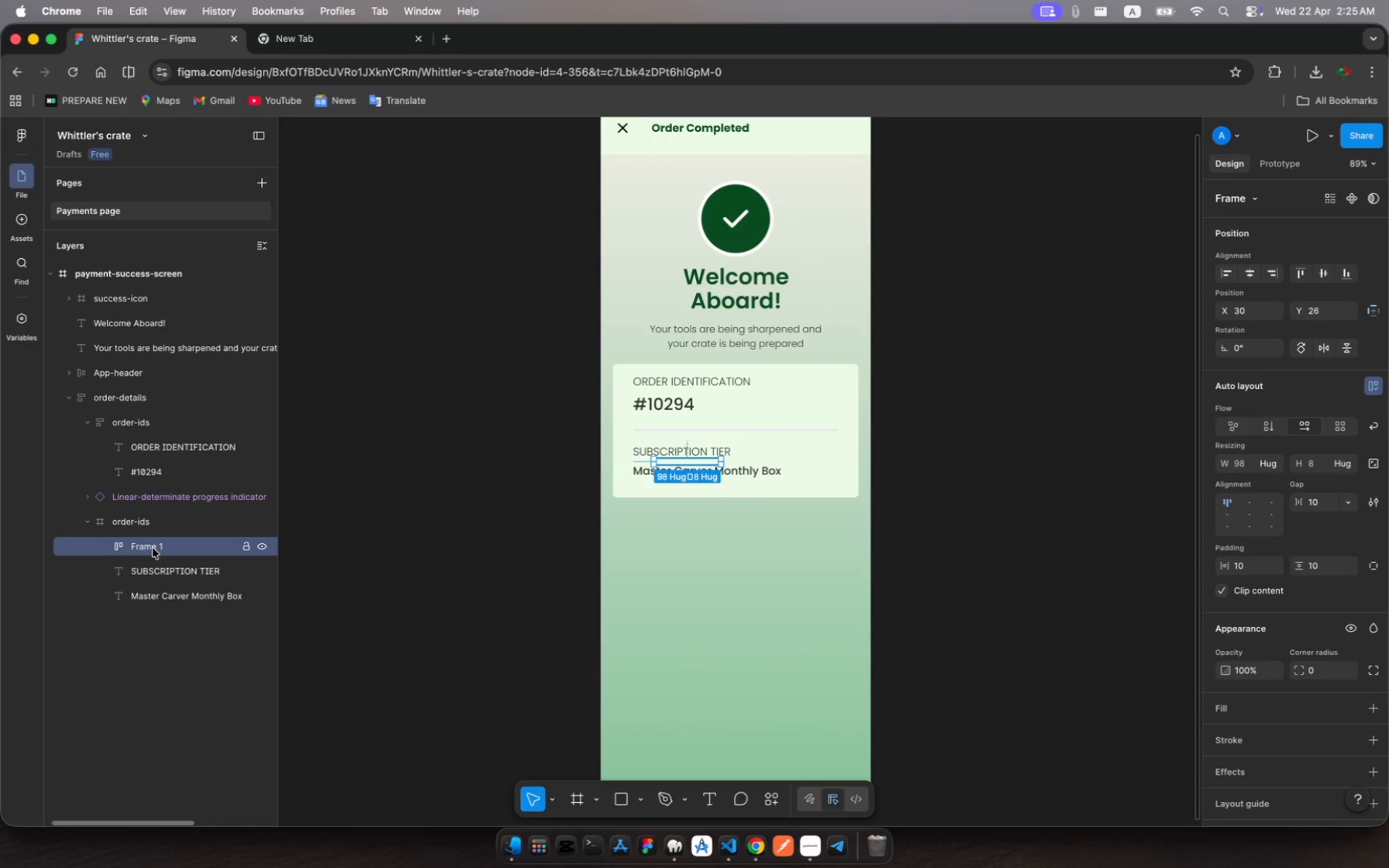 
wait(7.39)
 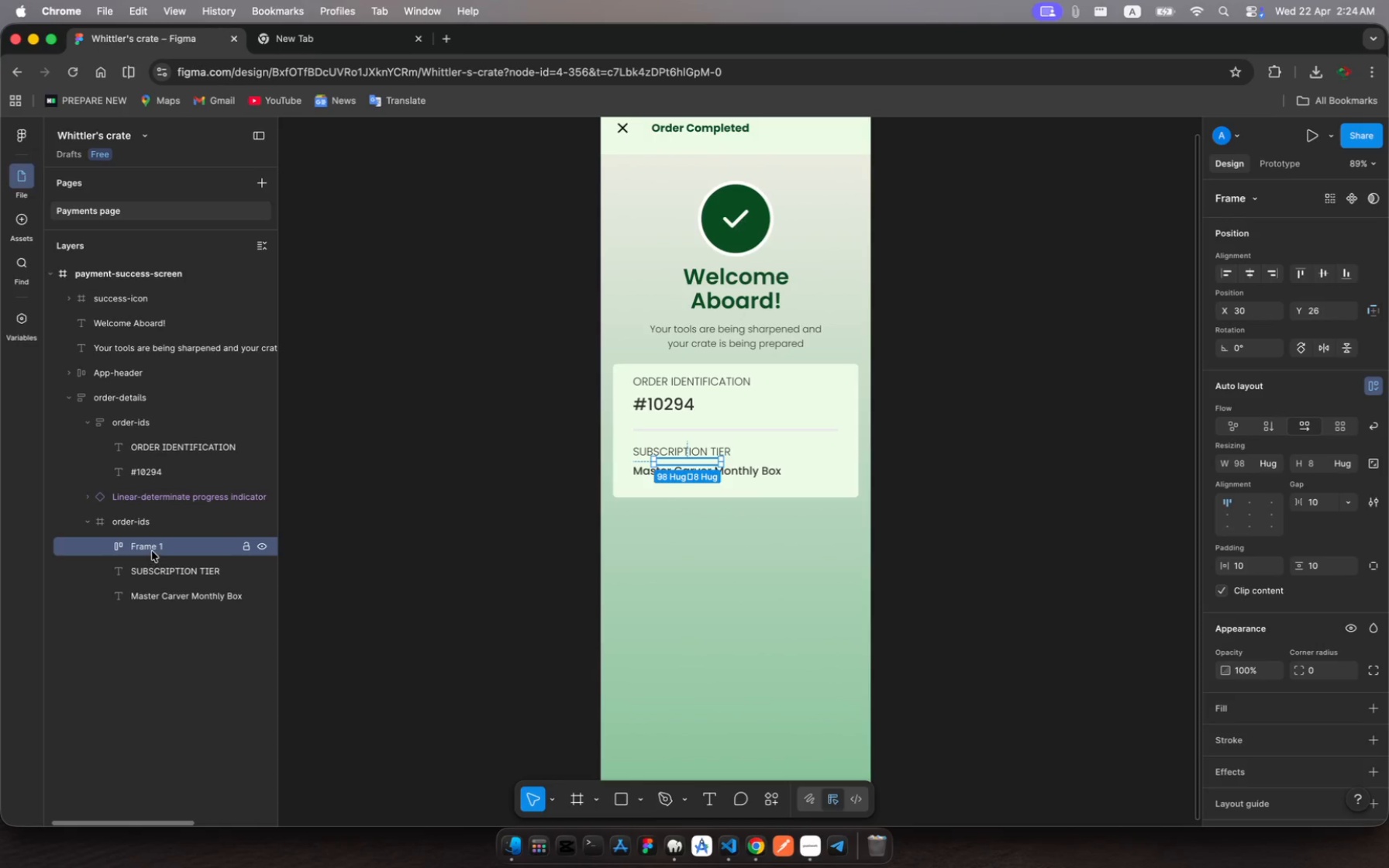 
key(Meta+R)
 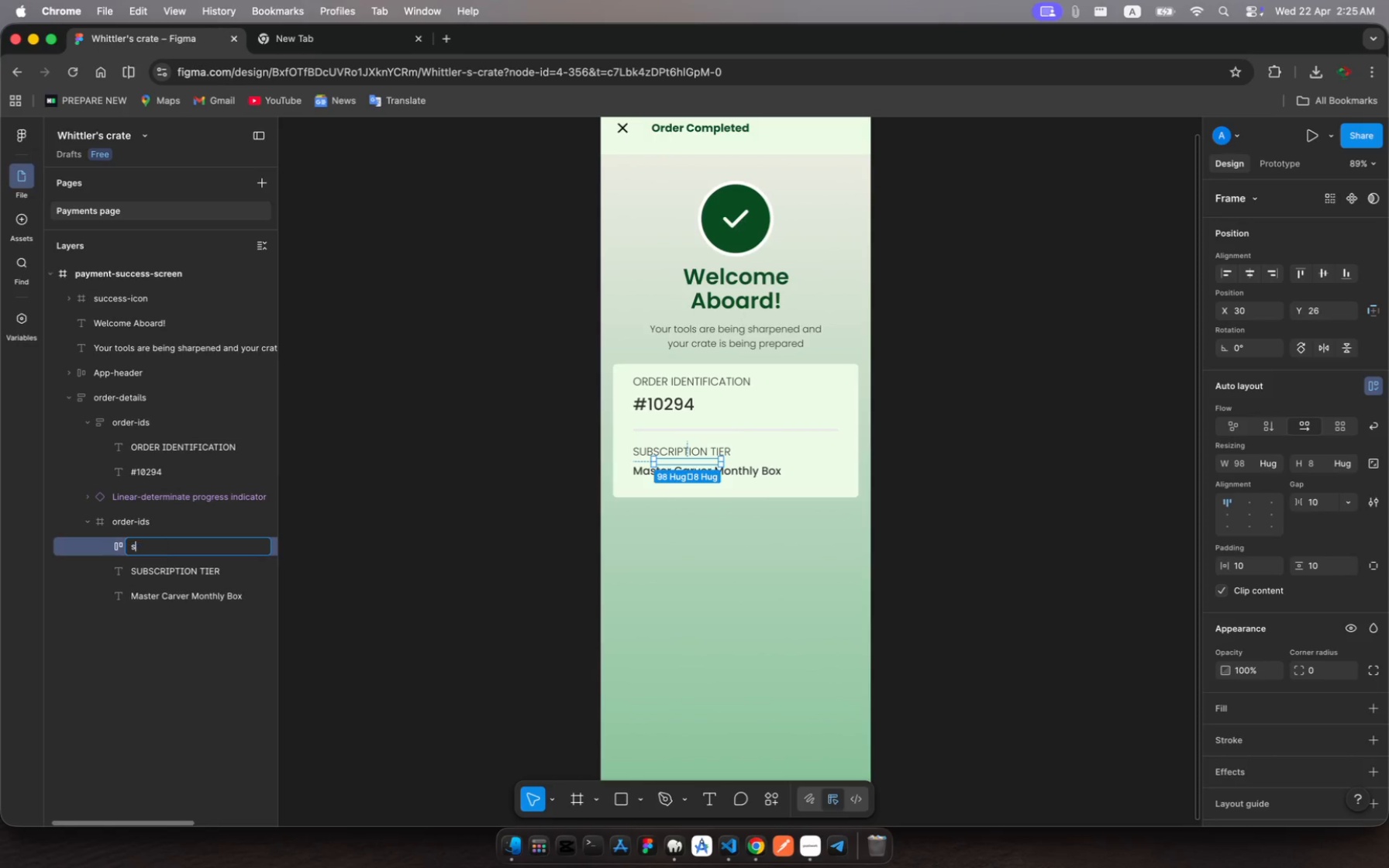 
type(sub-box-container)
 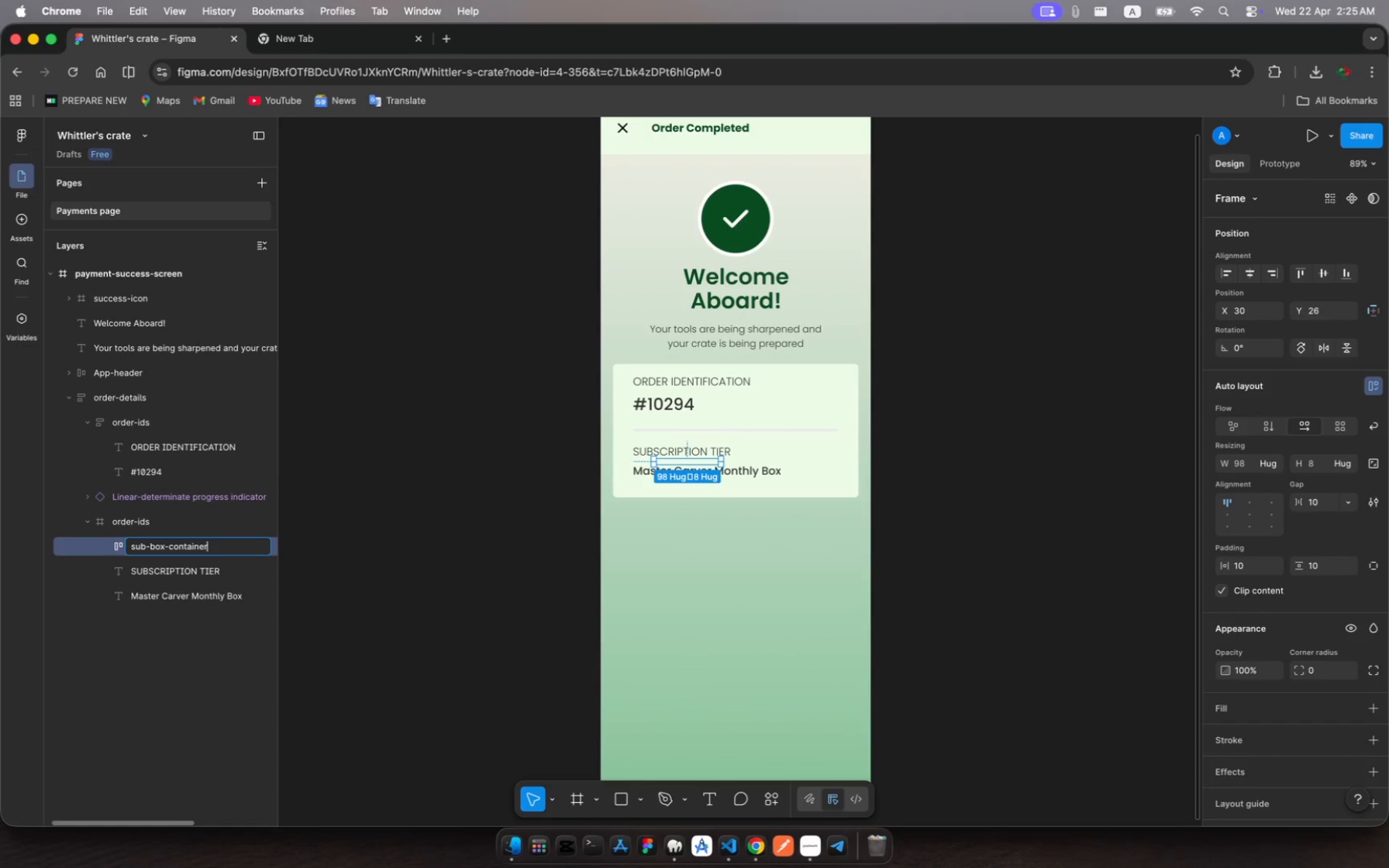 
key(Enter)
 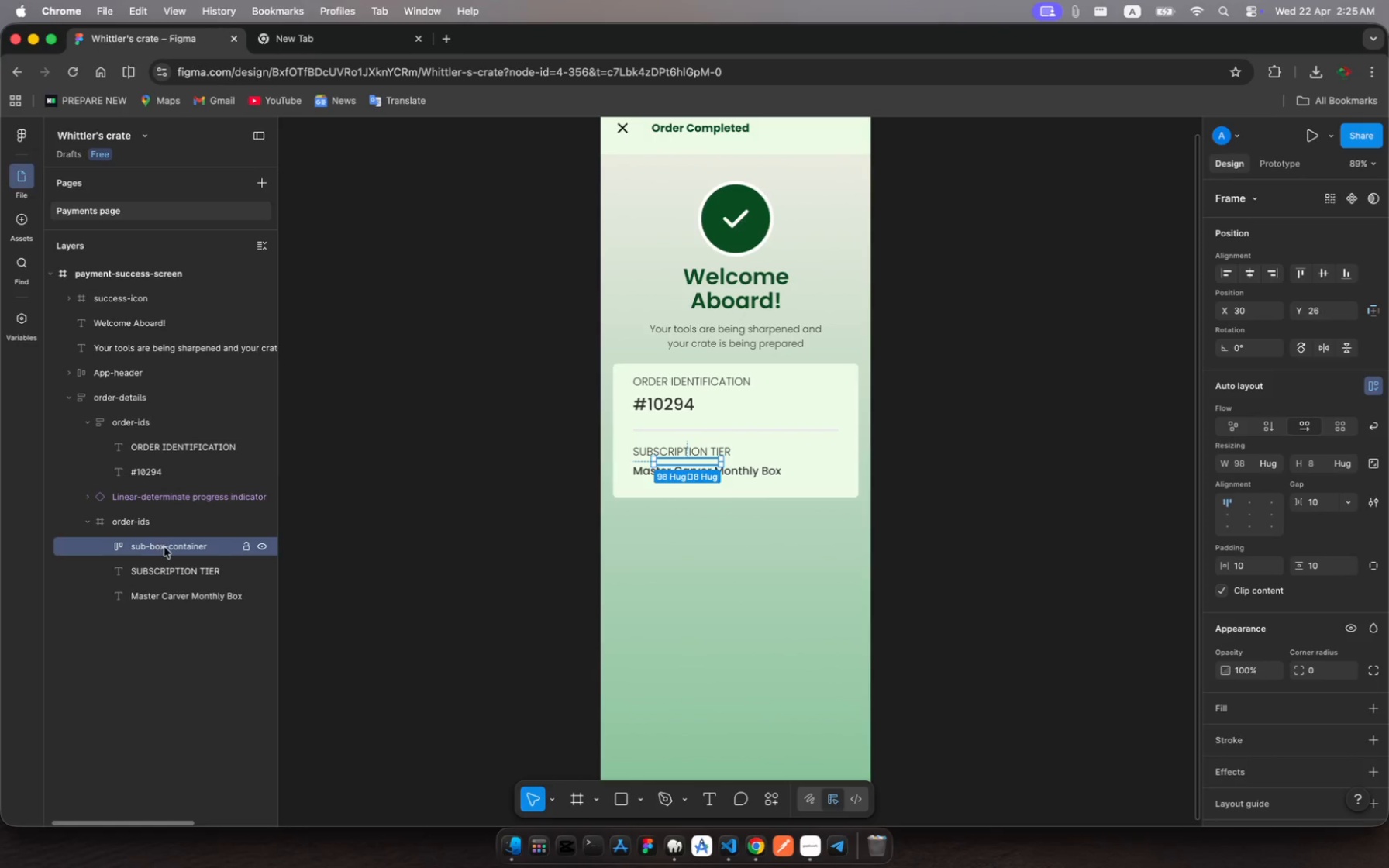 
right_click([166, 549])
 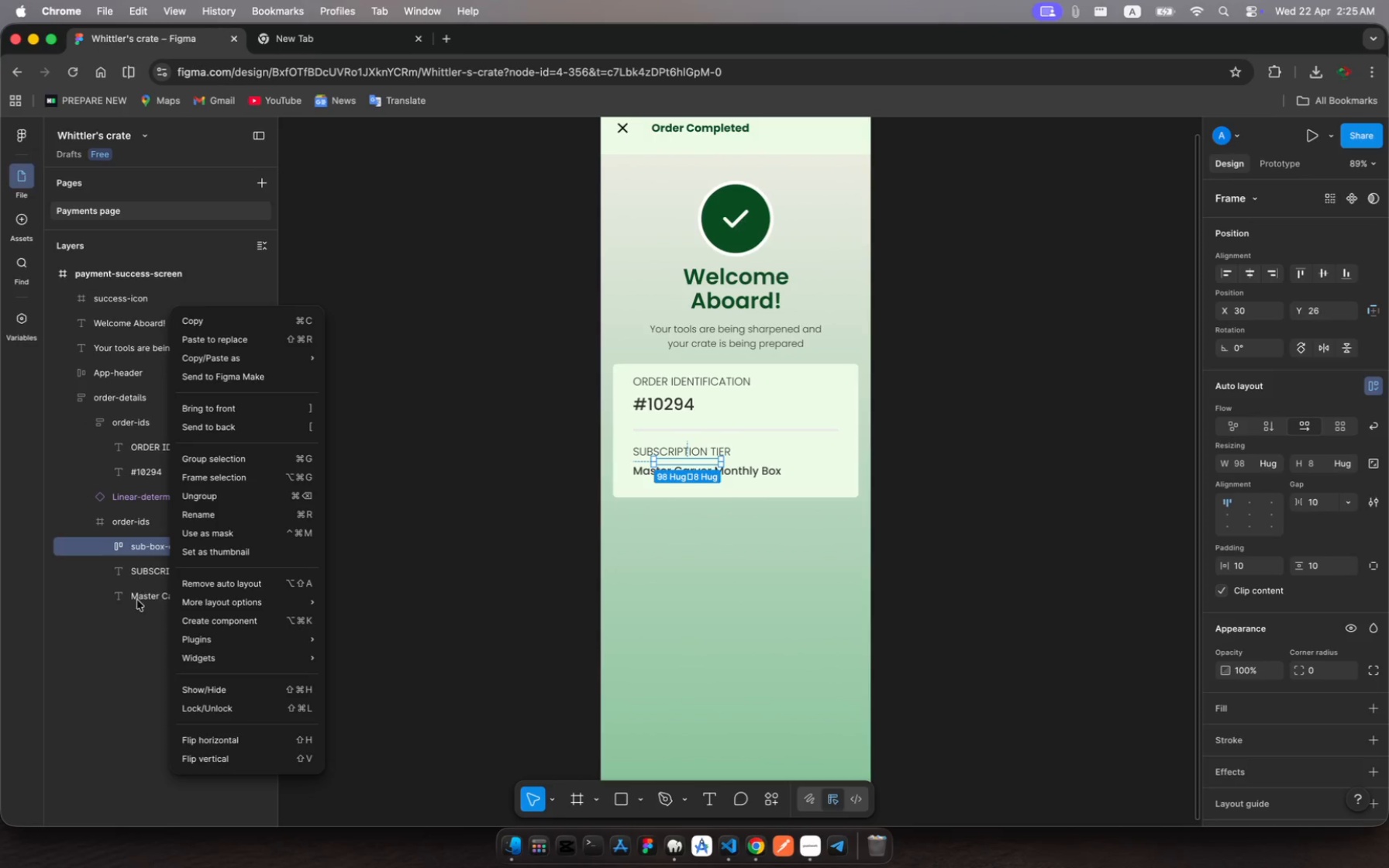 
left_click([141, 600])
 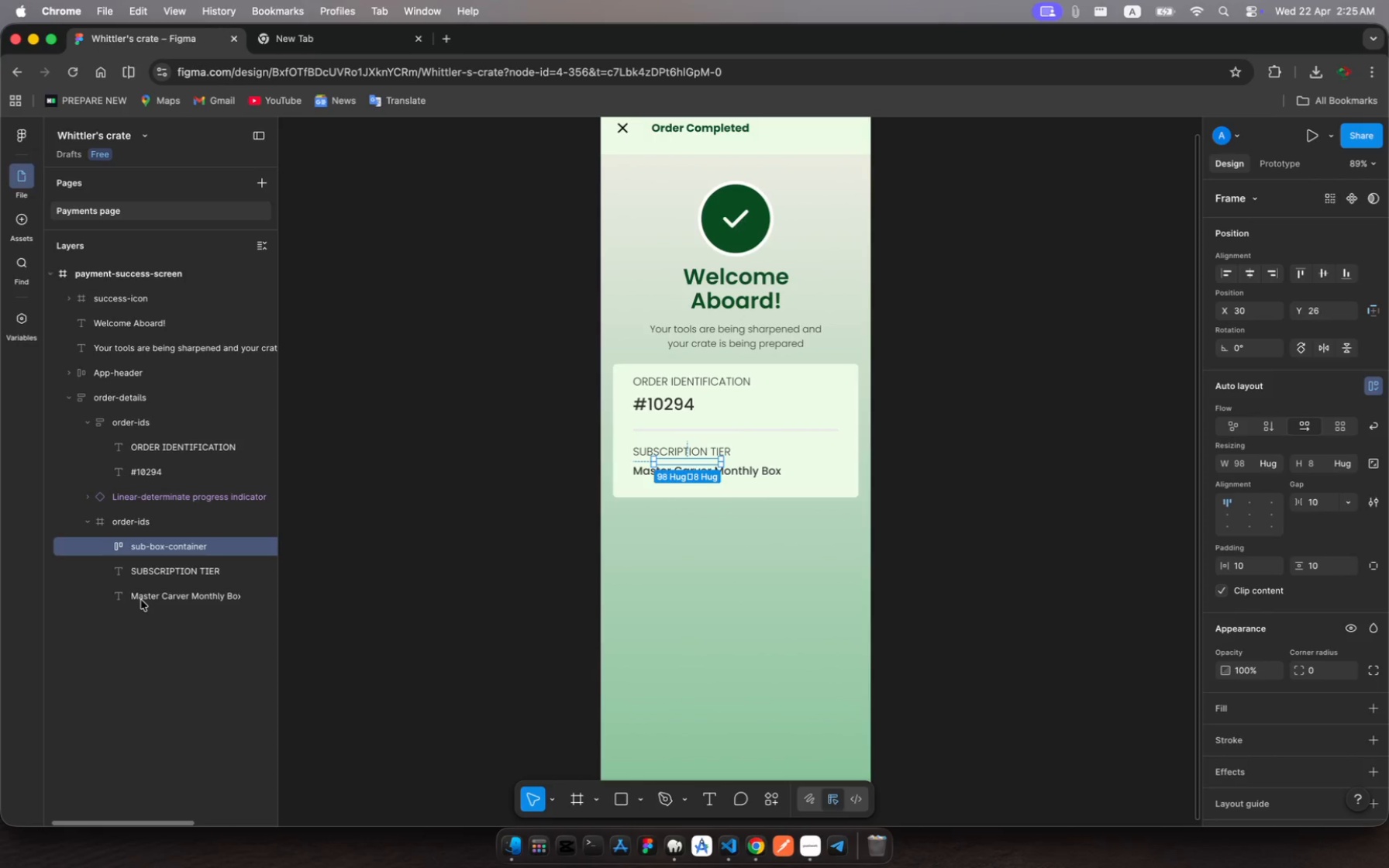 
left_click([141, 600])
 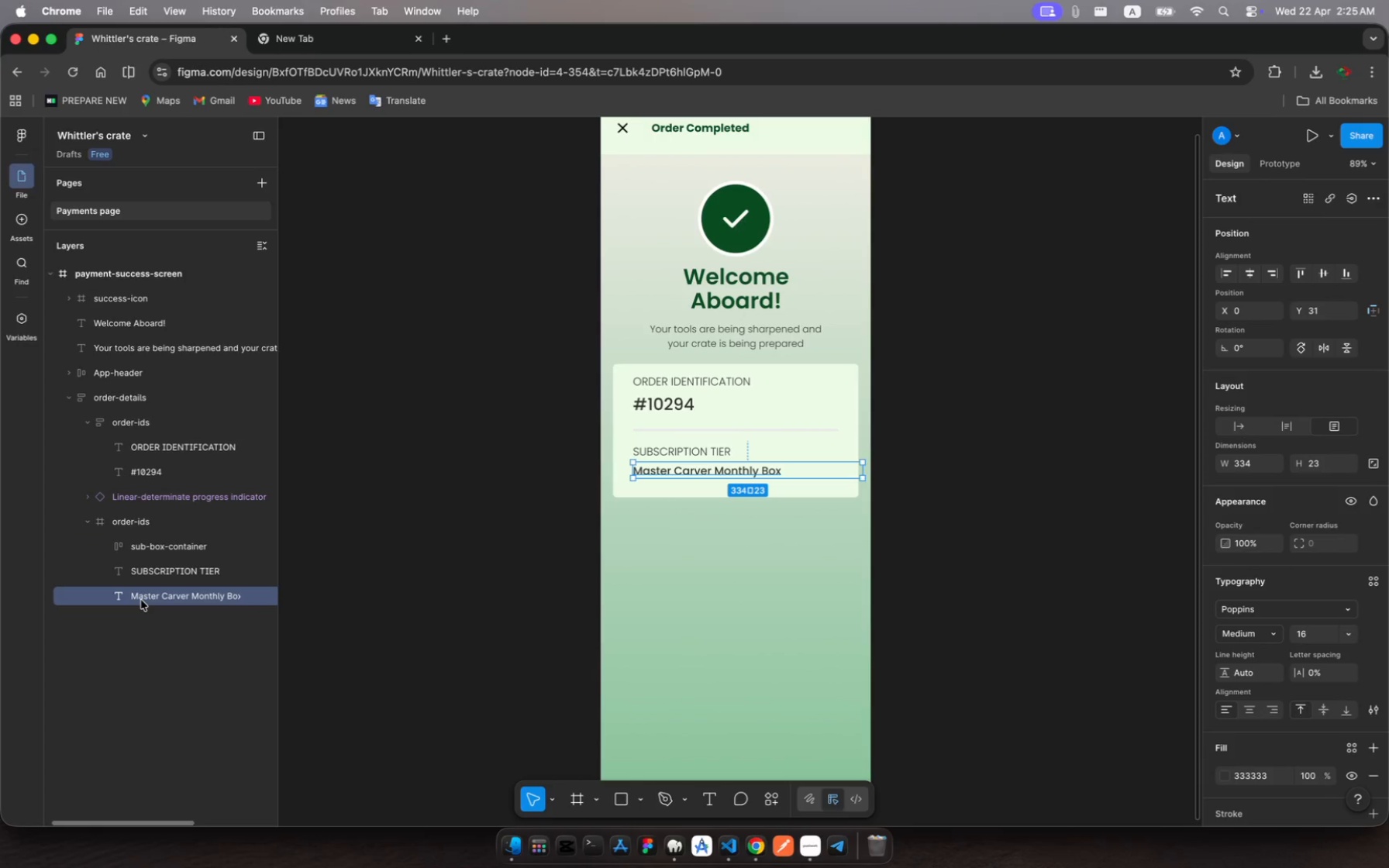 
left_click_drag(start_coordinate=[141, 600], to_coordinate=[195, 544])
 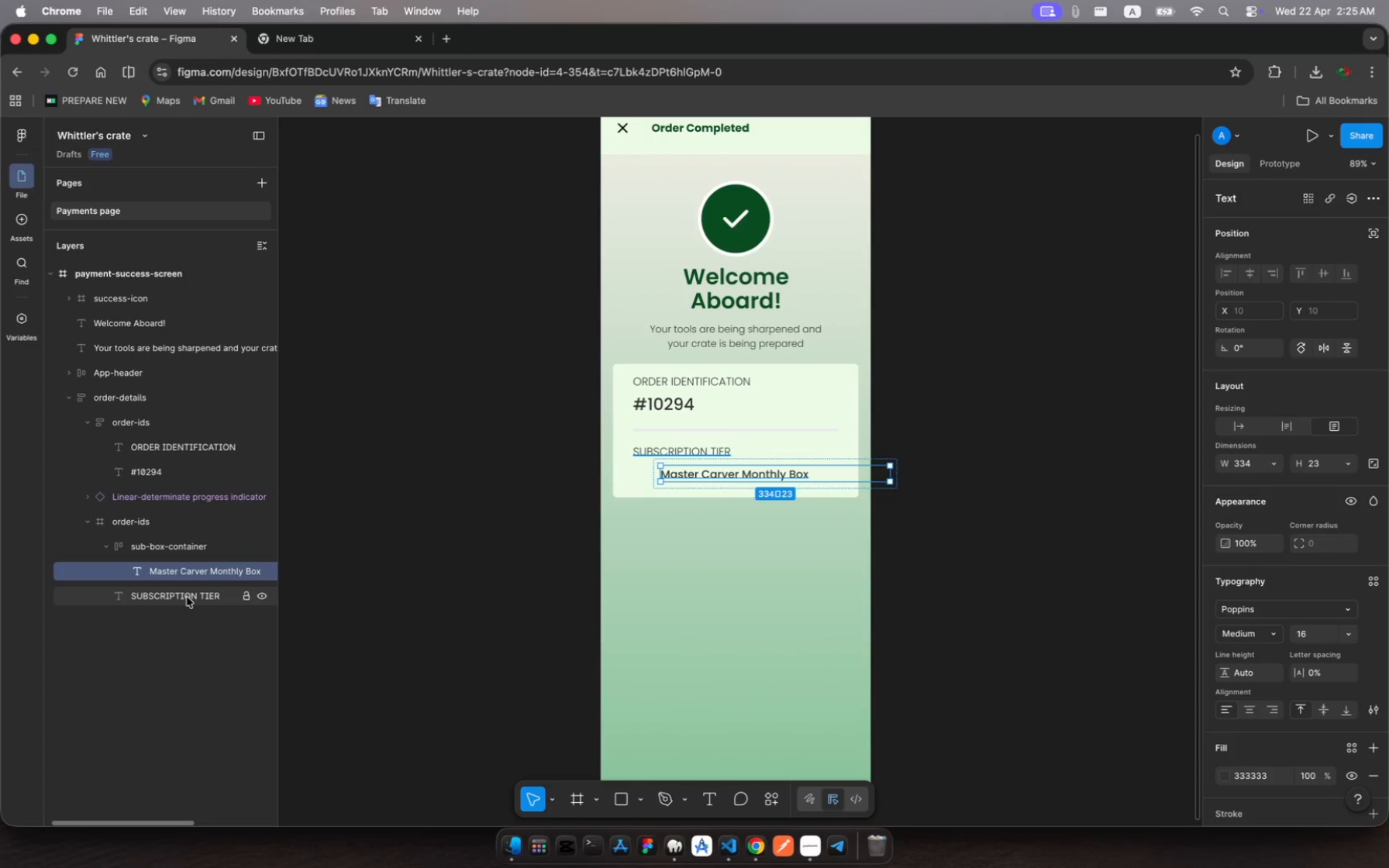 
left_click([187, 597])
 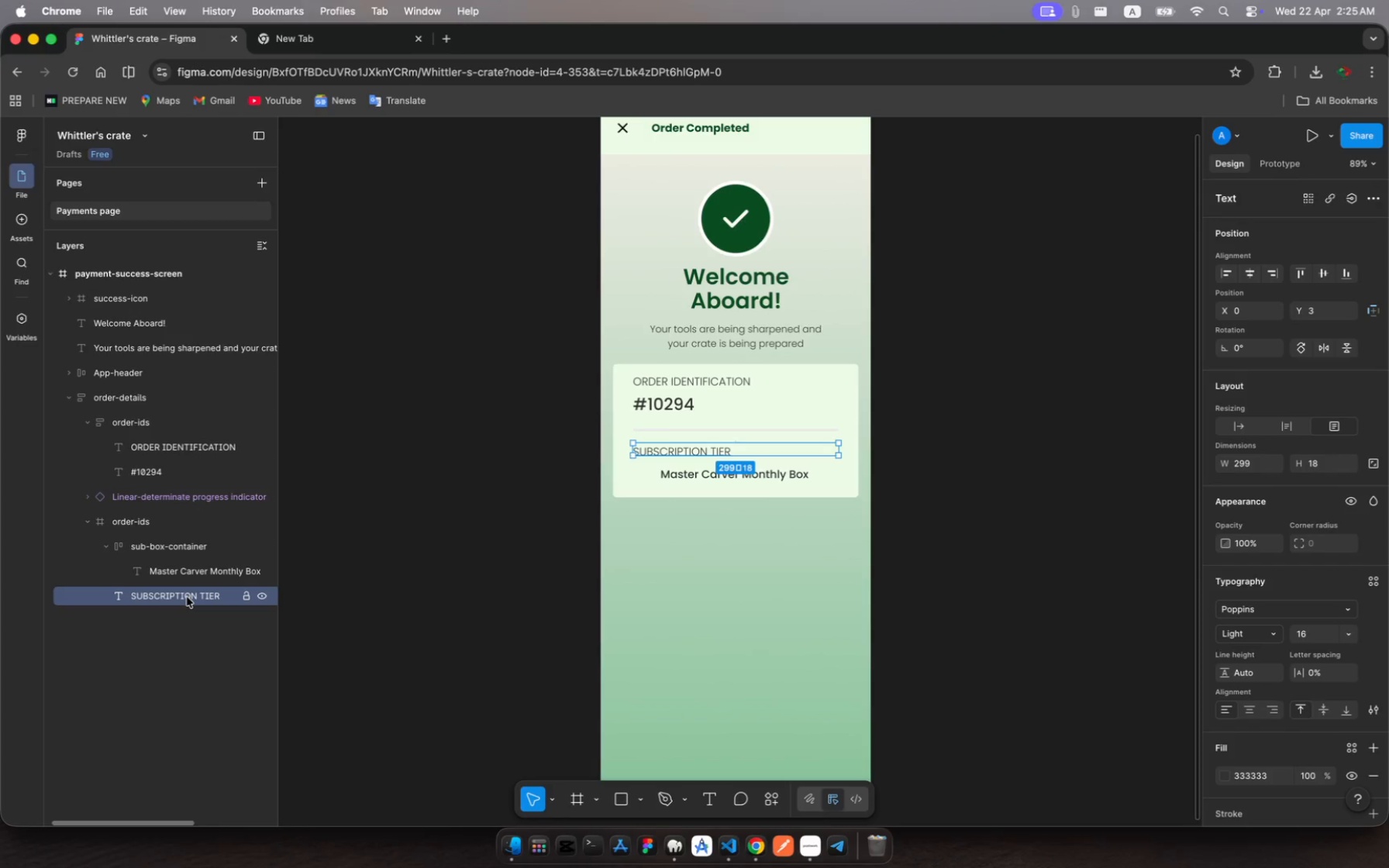 
left_click_drag(start_coordinate=[187, 597], to_coordinate=[148, 533])
 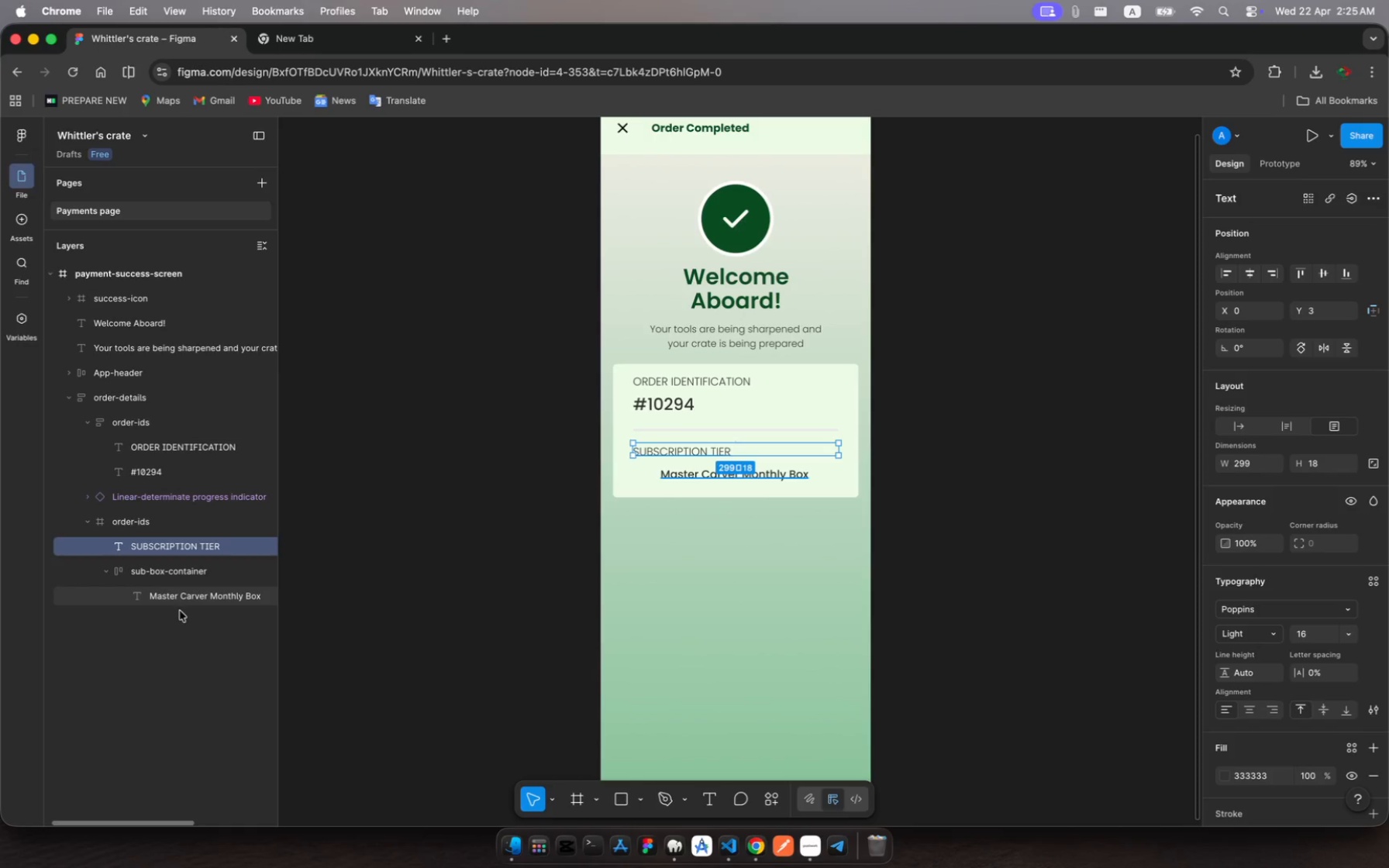 
left_click([181, 598])
 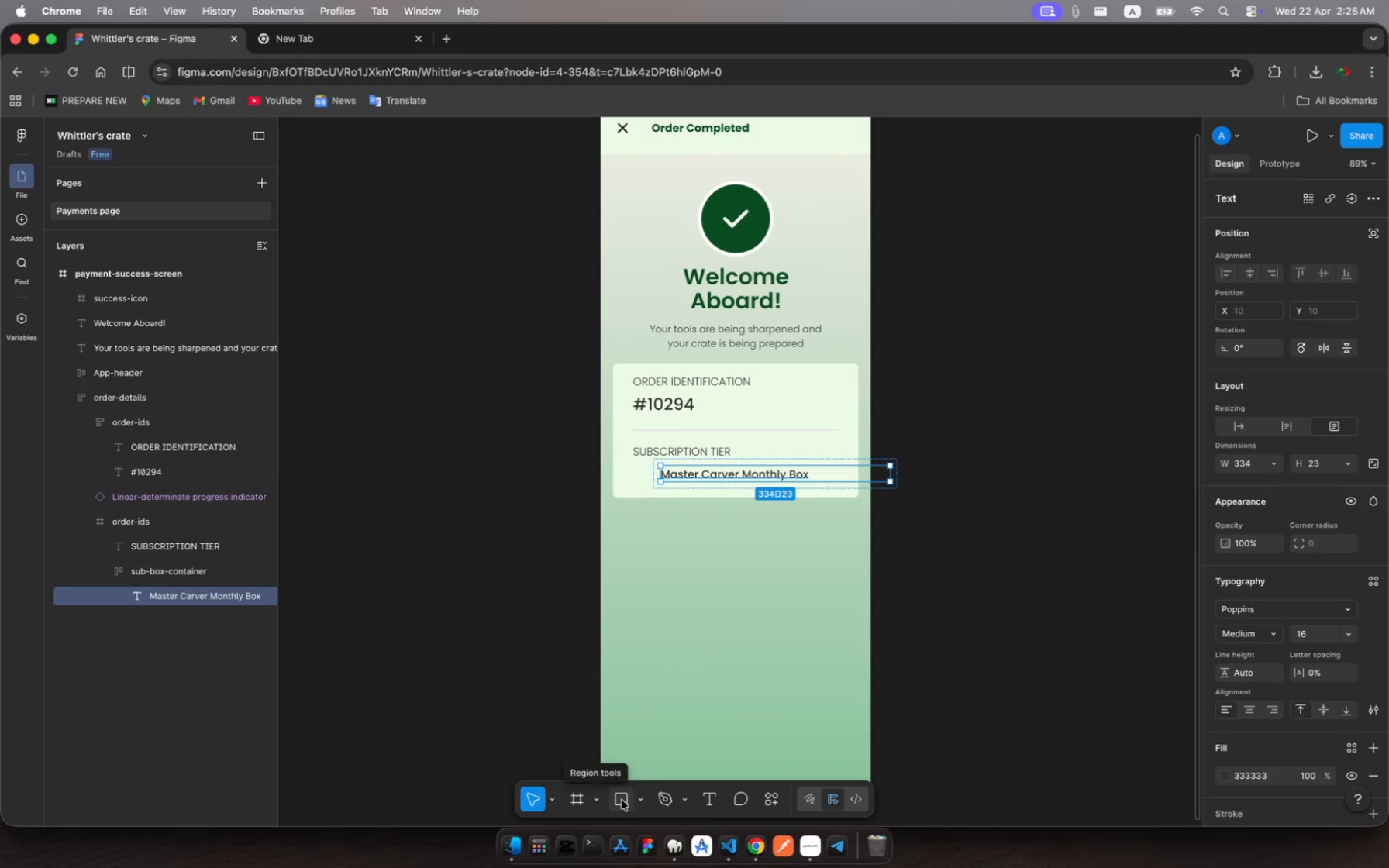 
left_click([767, 804])
 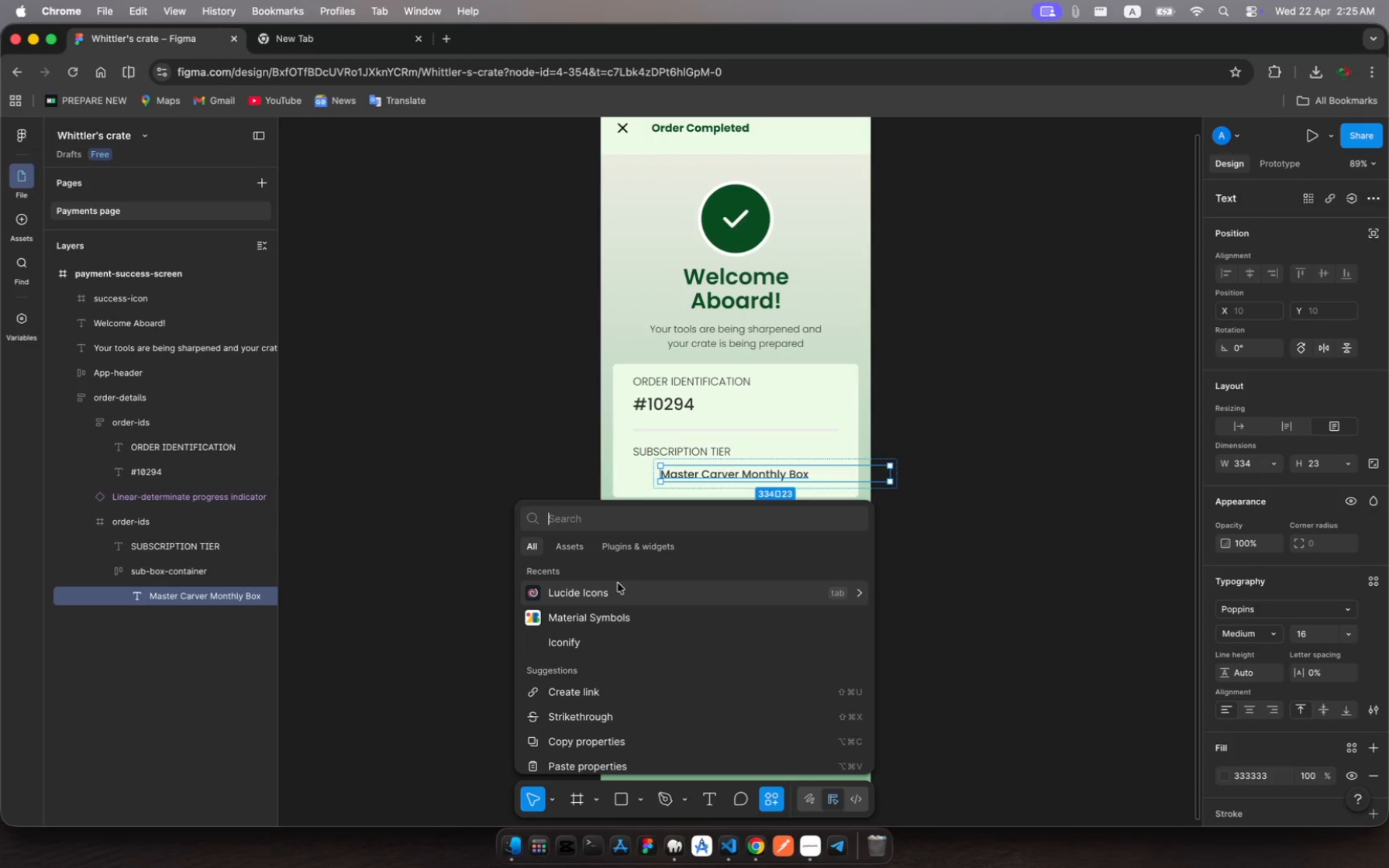 
left_click([618, 591])
 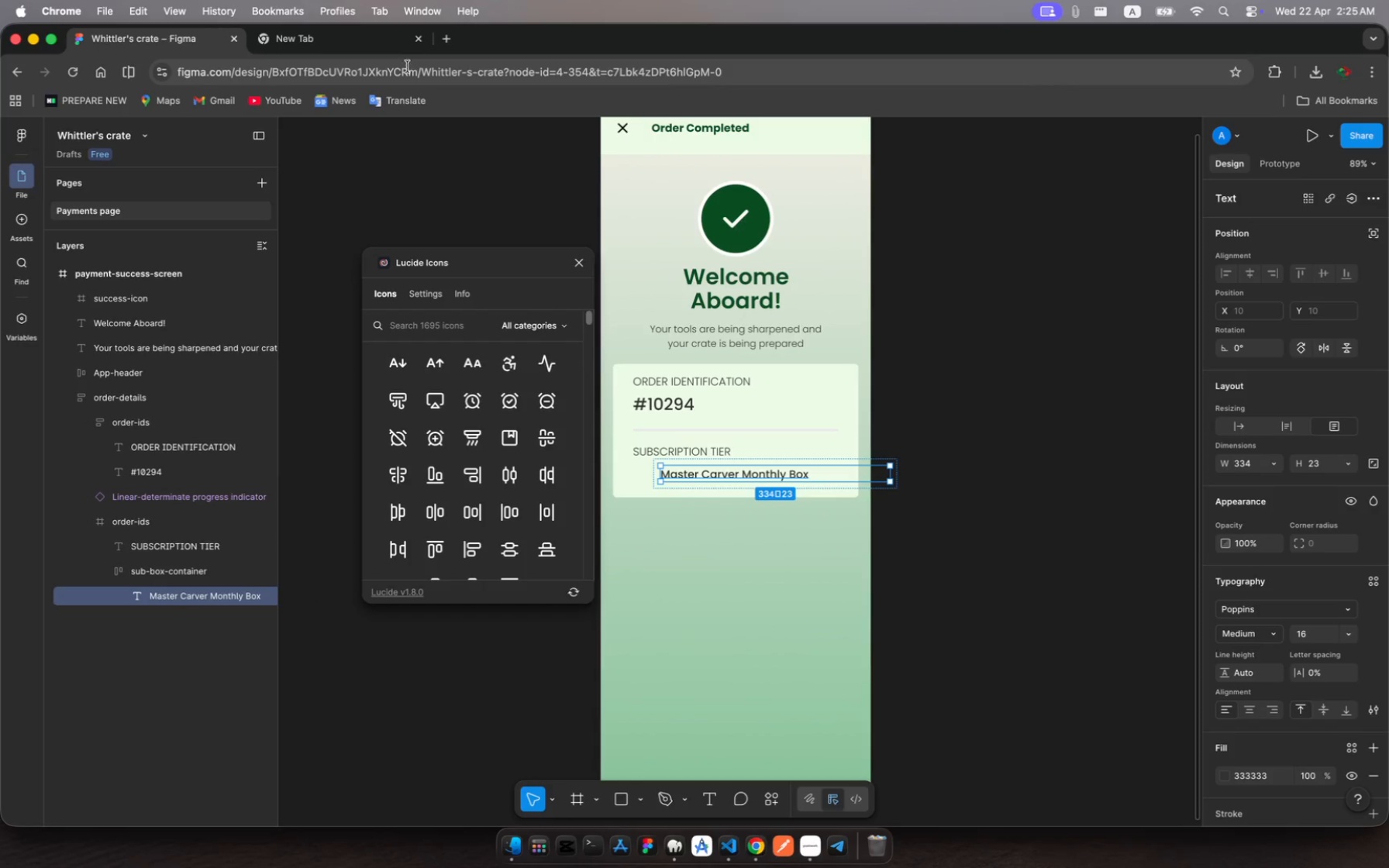 
wait(5.49)
 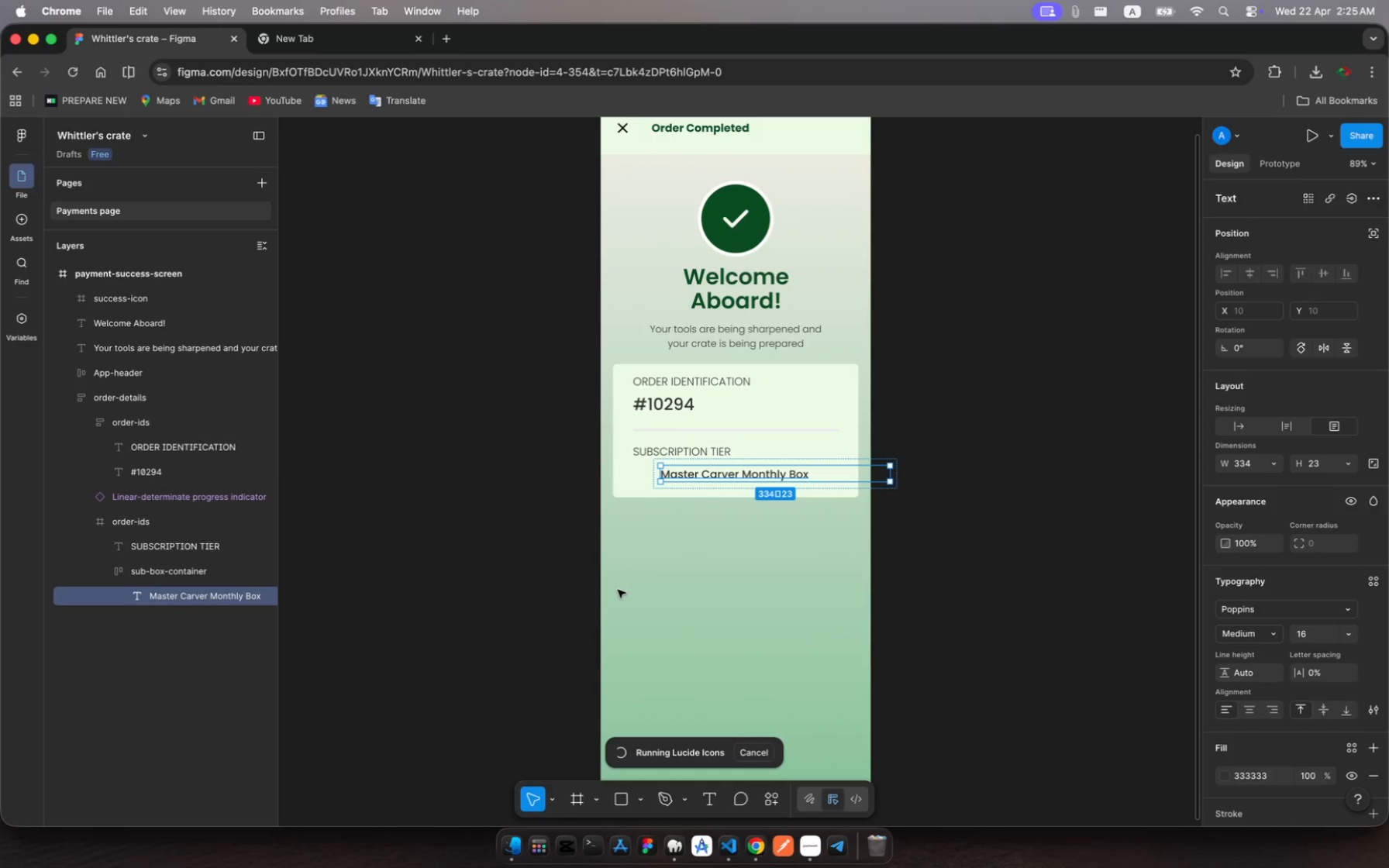 
left_click([429, 325])
 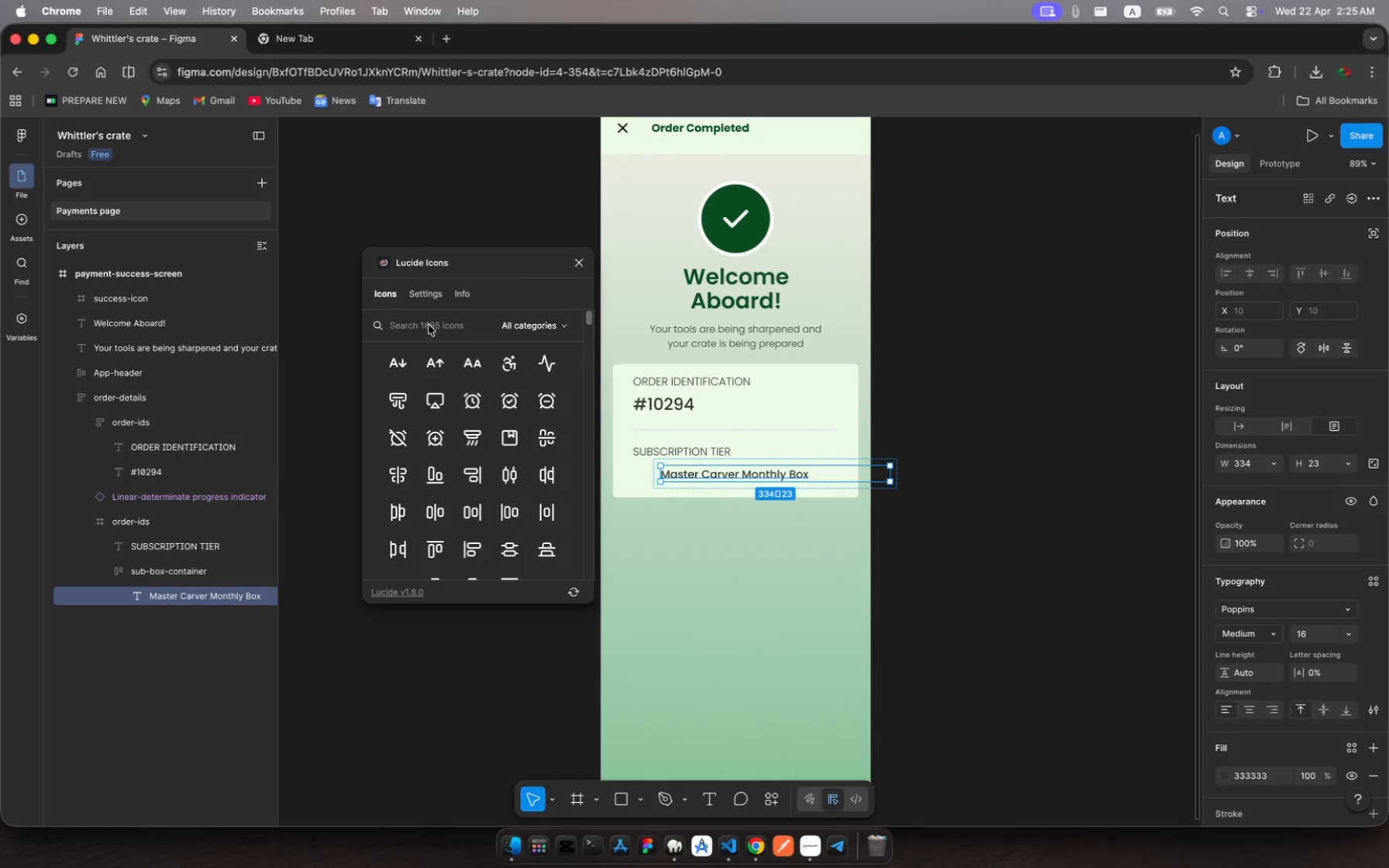 
type(box)
 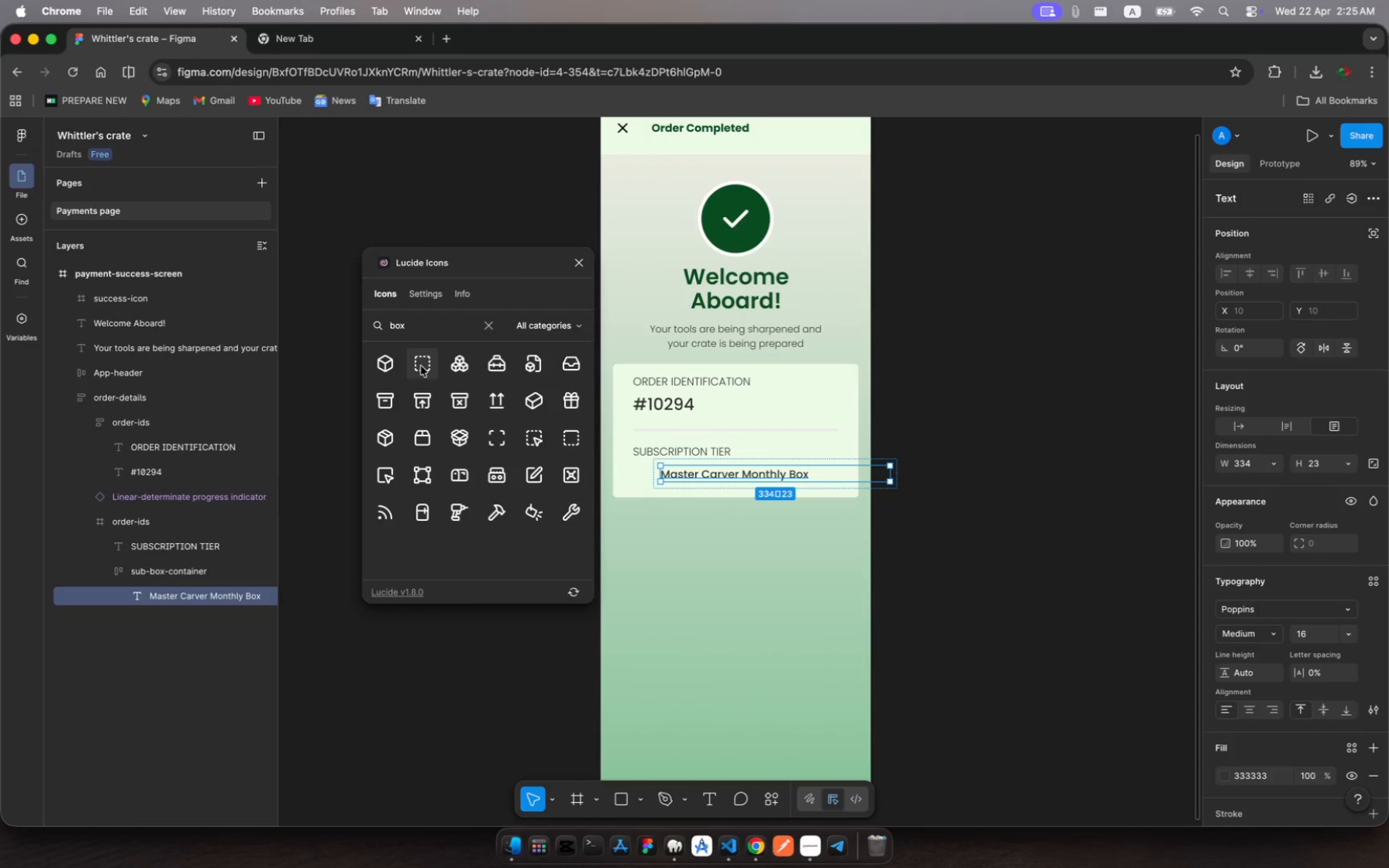 
left_click([388, 367])
 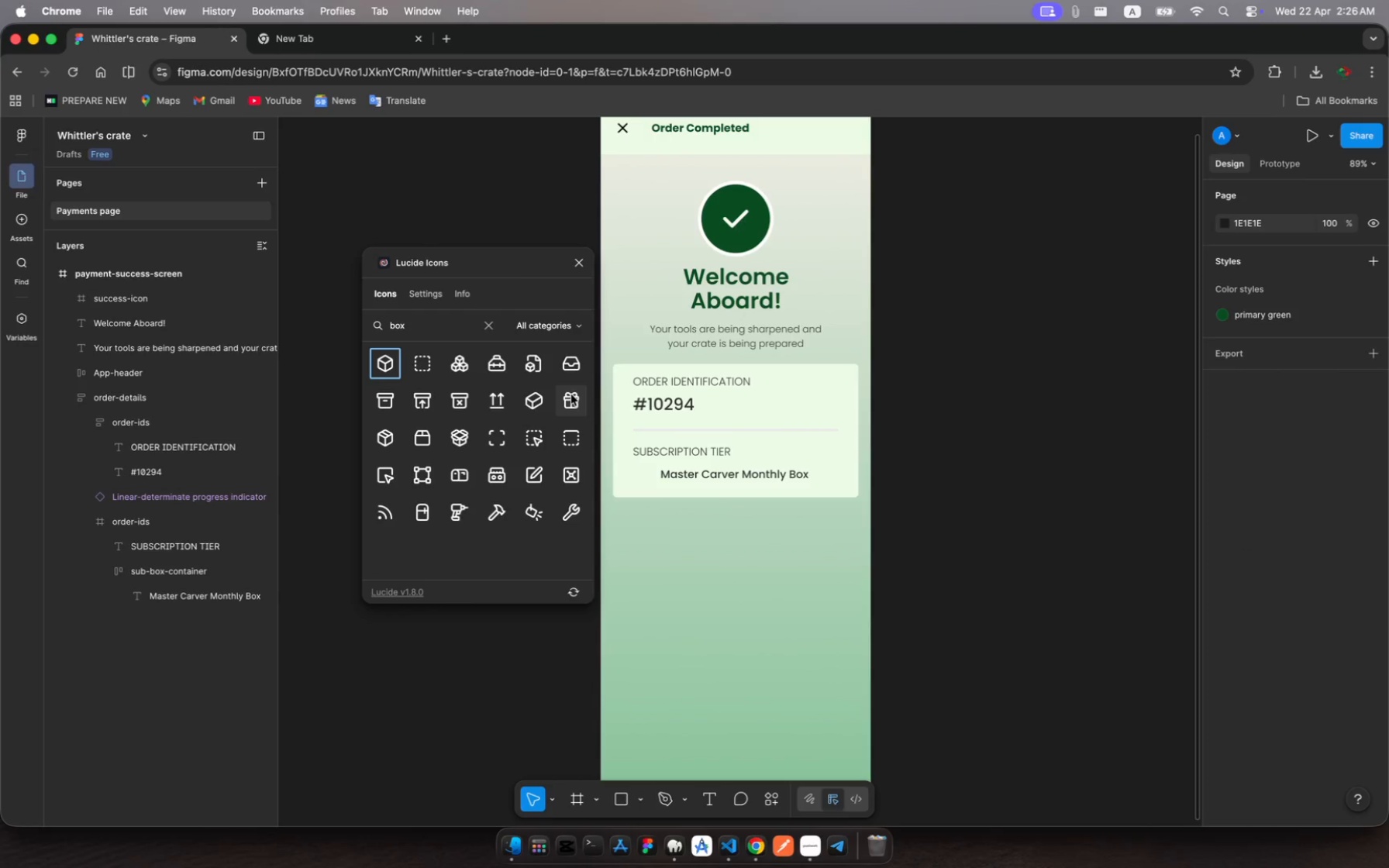 
wait(8.97)
 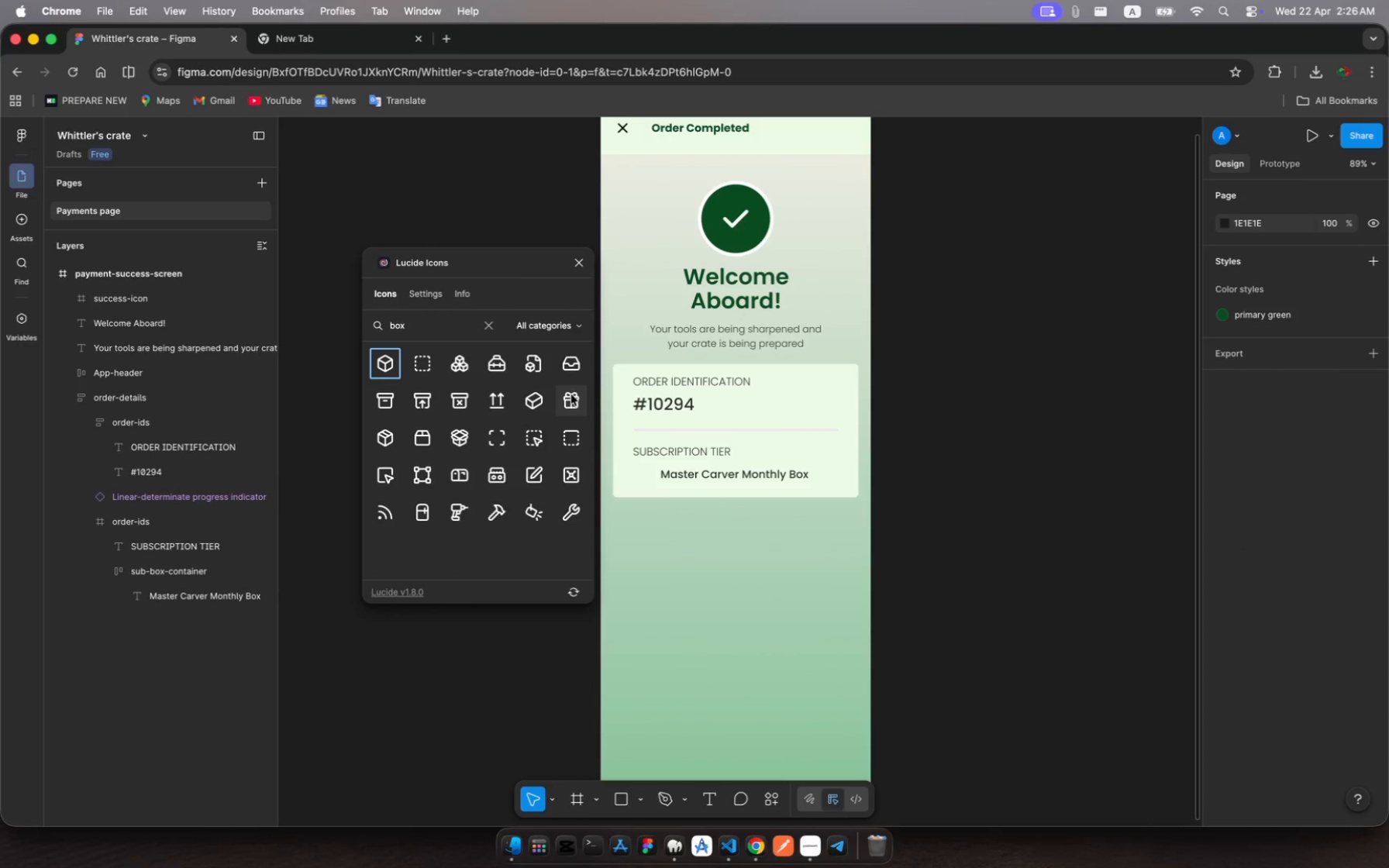 
left_click([377, 358])
 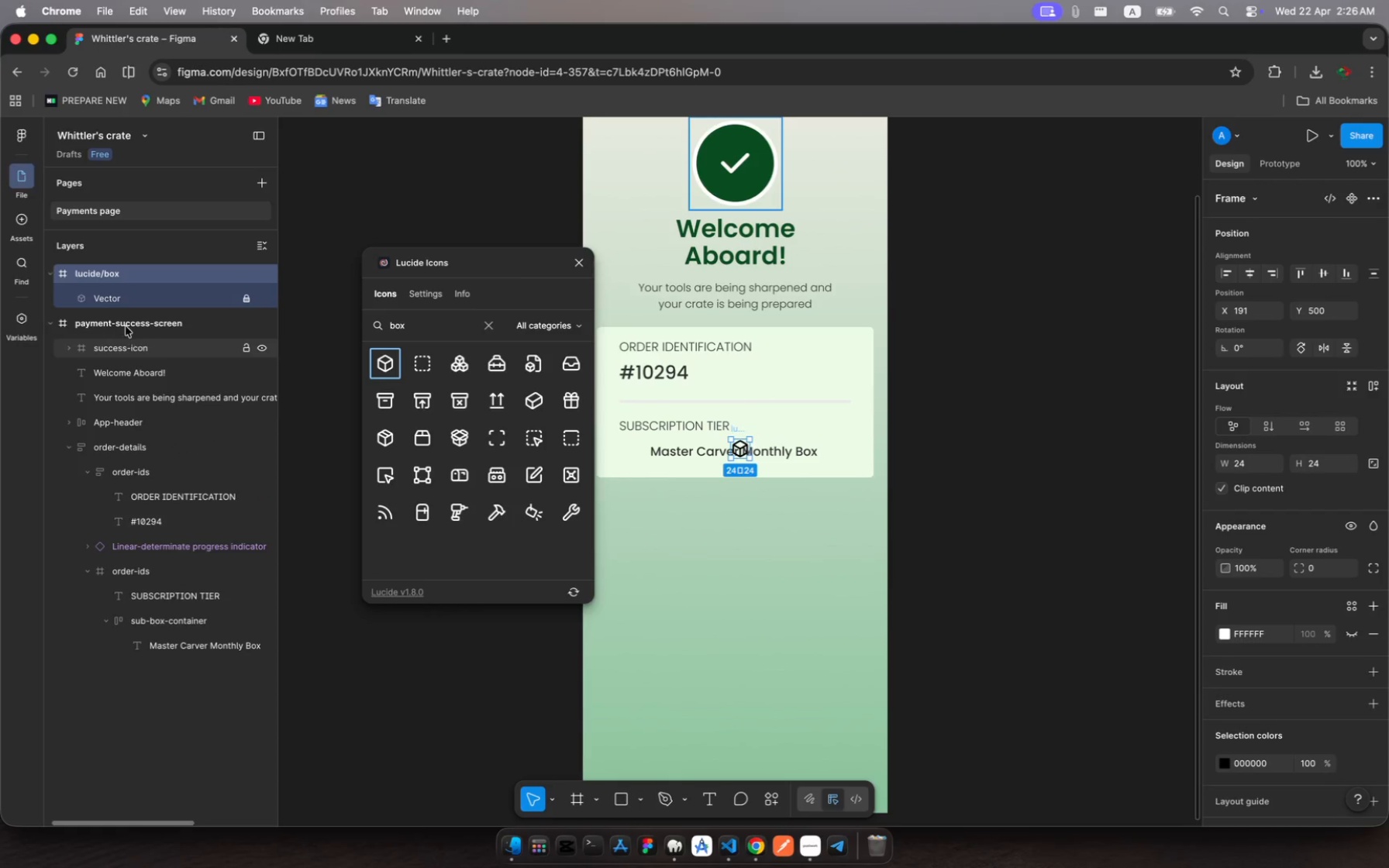 
left_click_drag(start_coordinate=[114, 277], to_coordinate=[182, 638])
 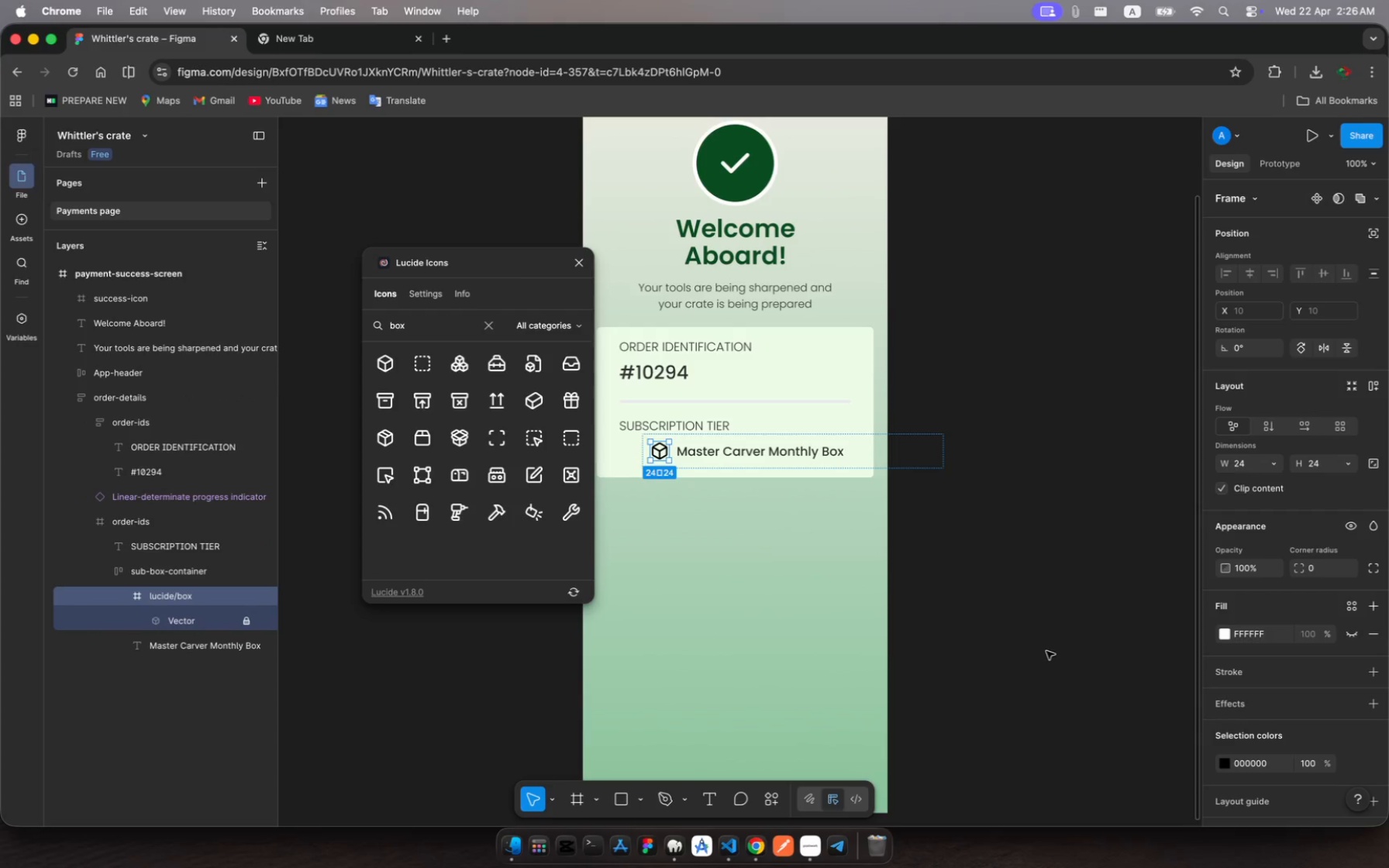 
wait(5.56)
 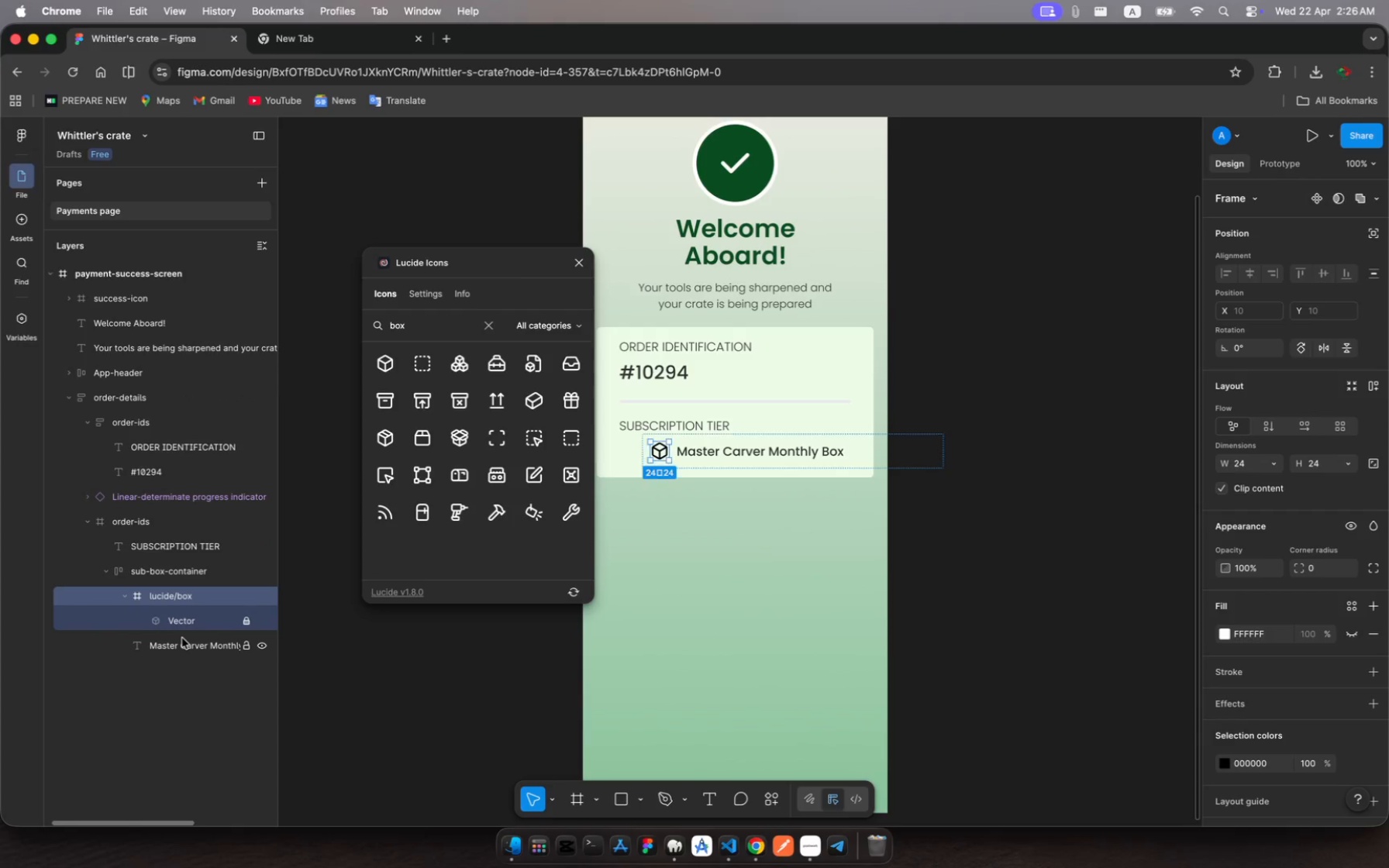 
left_click([1247, 763])
 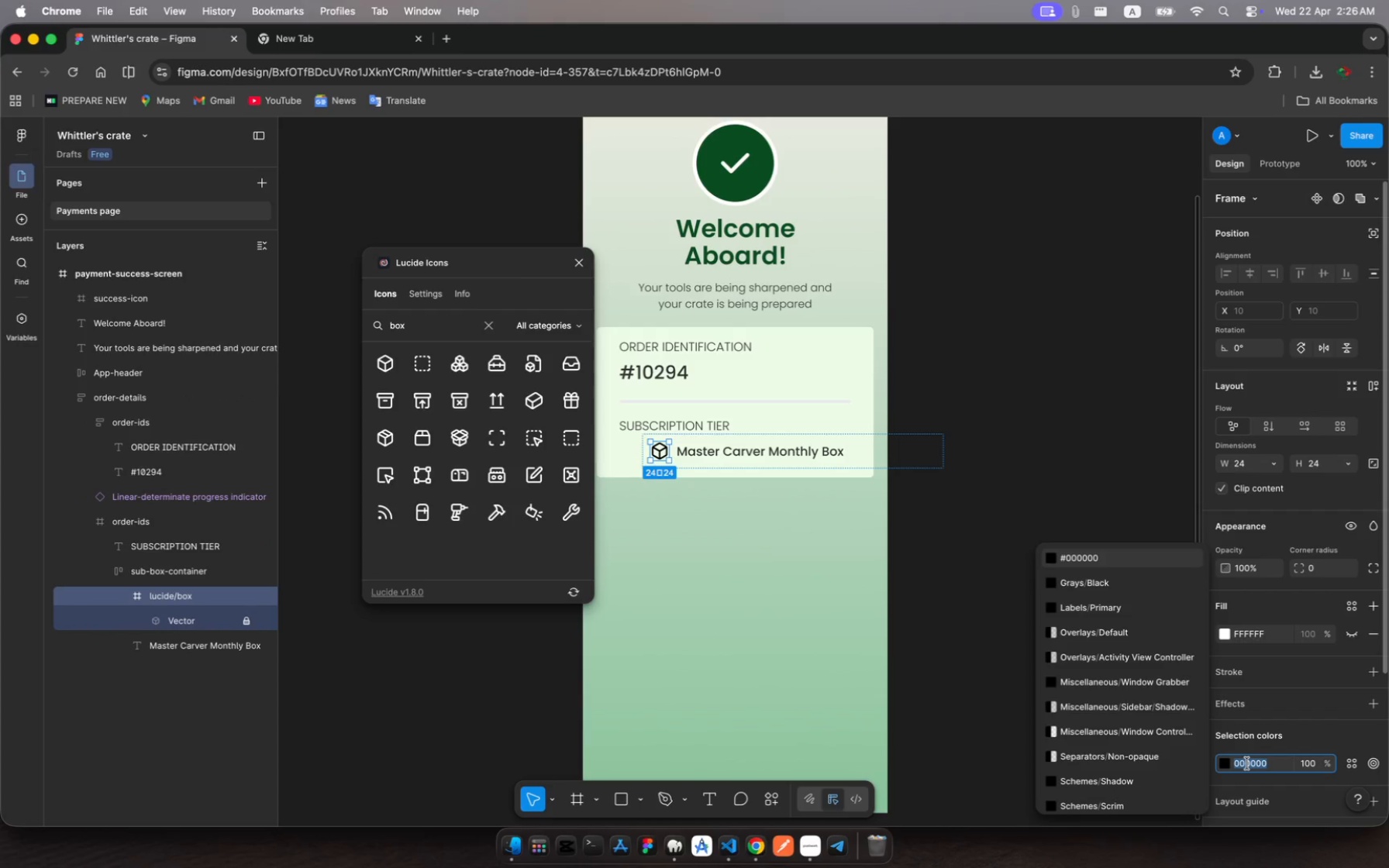 
type(3333)
 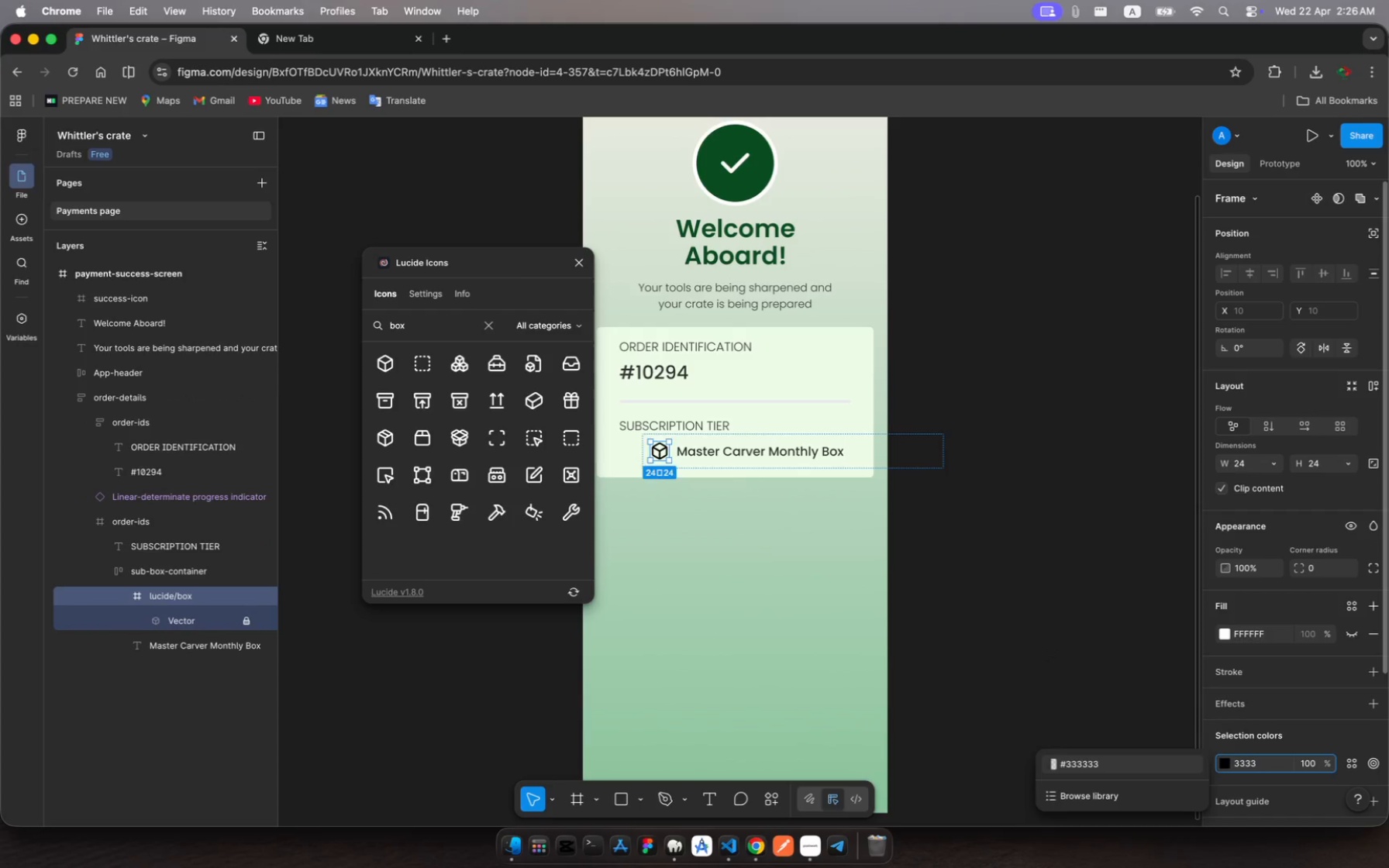 
key(Enter)
 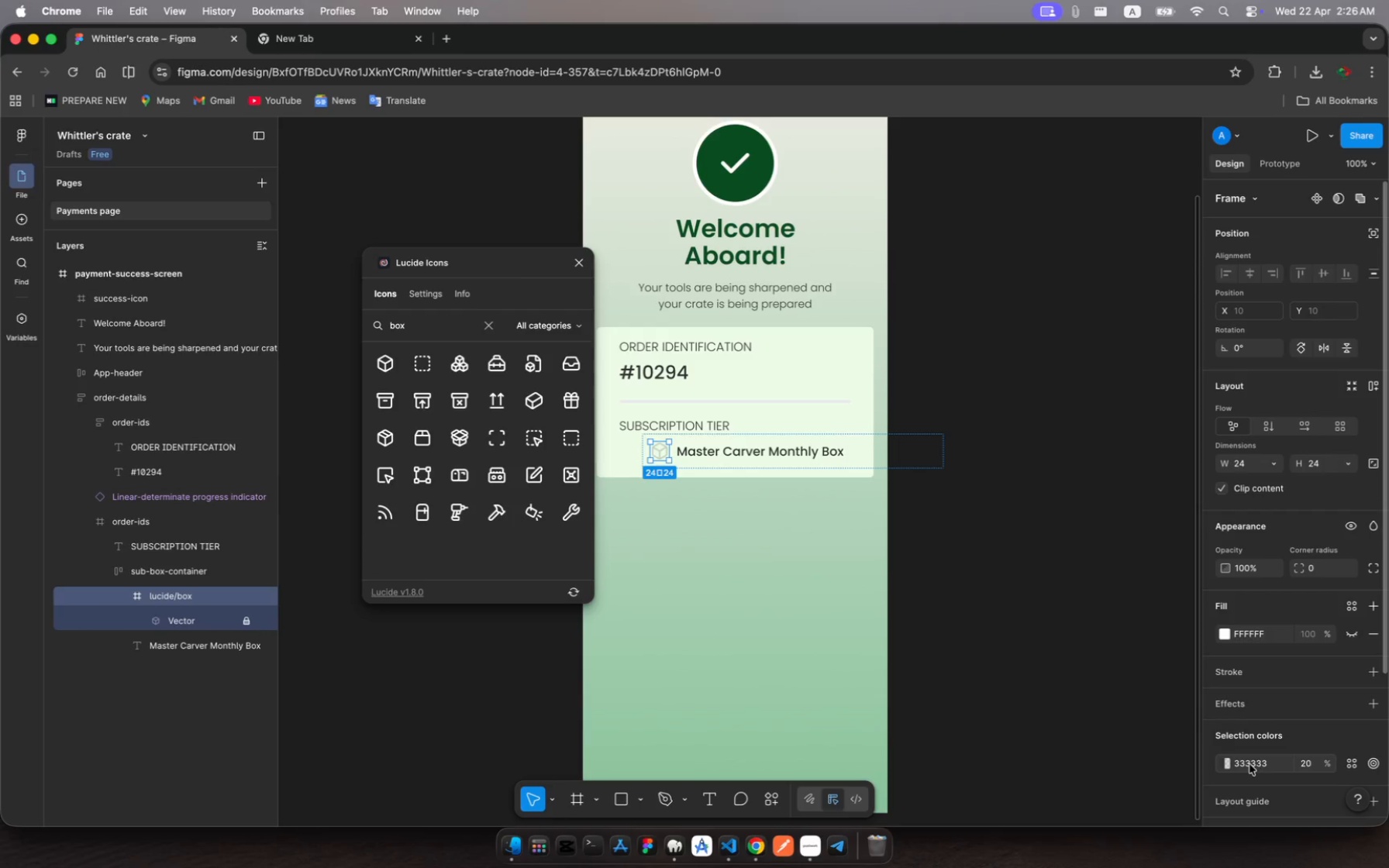 
left_click([1225, 763])
 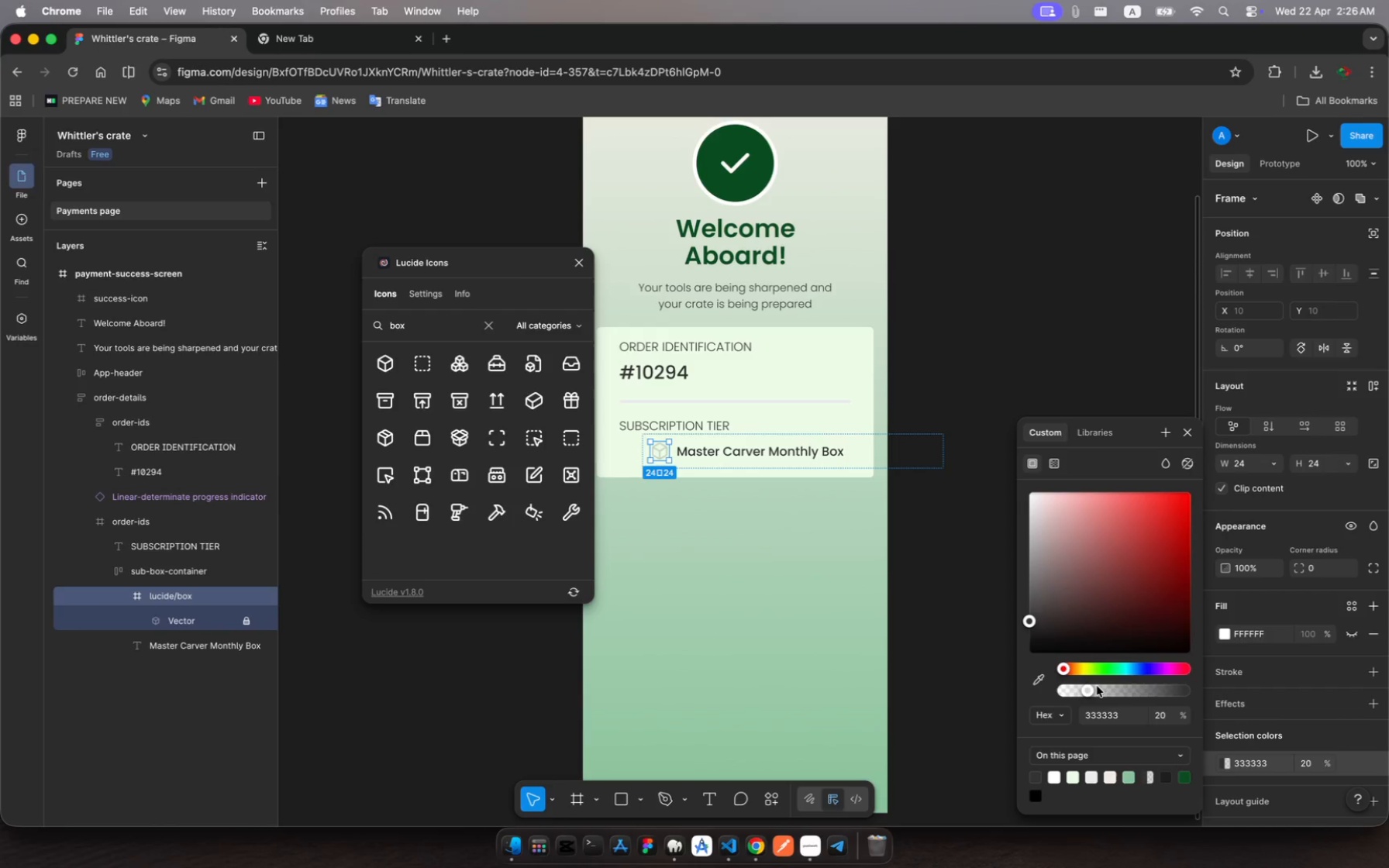 
left_click_drag(start_coordinate=[1096, 687], to_coordinate=[1245, 701])
 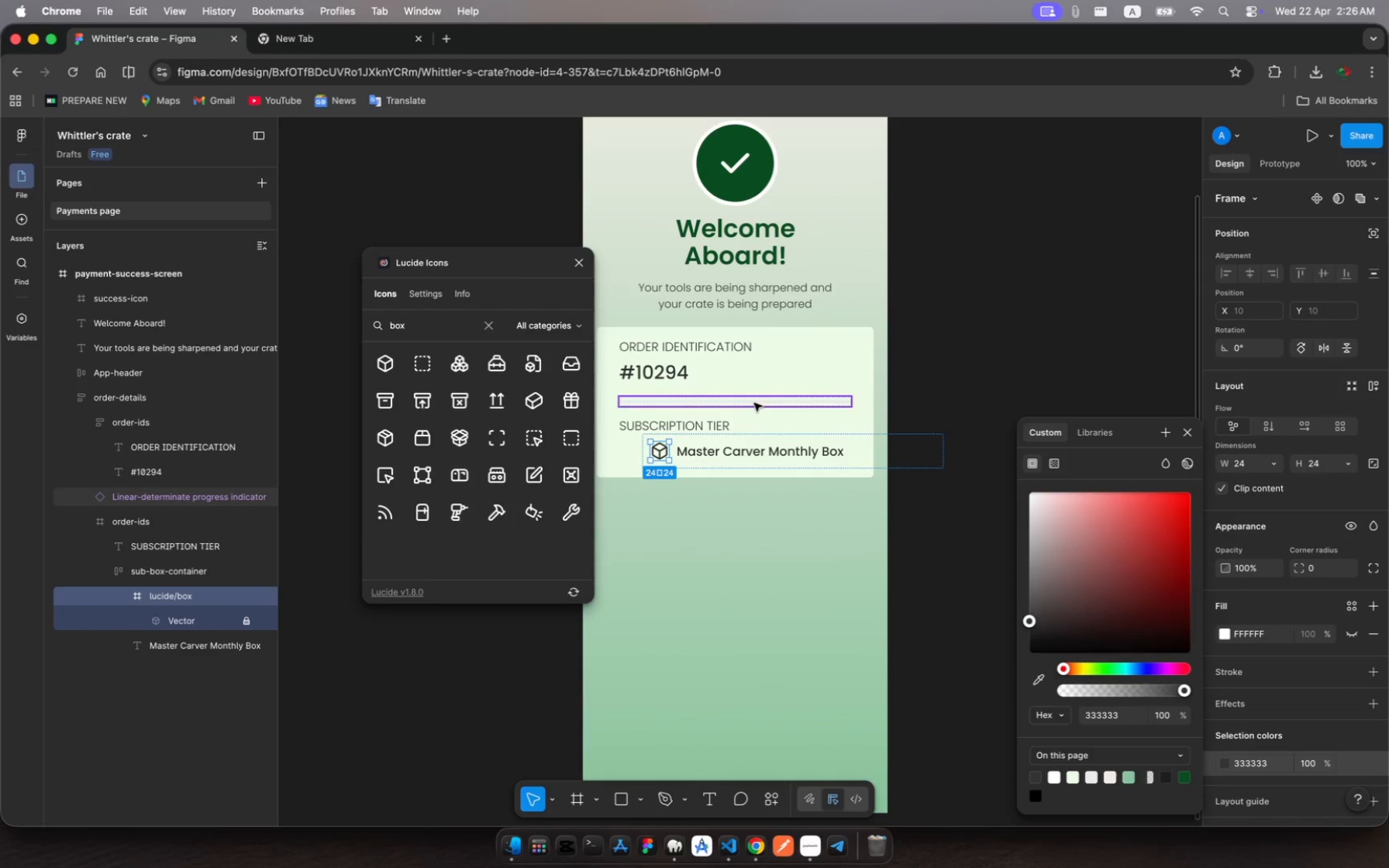 
left_click([762, 424])
 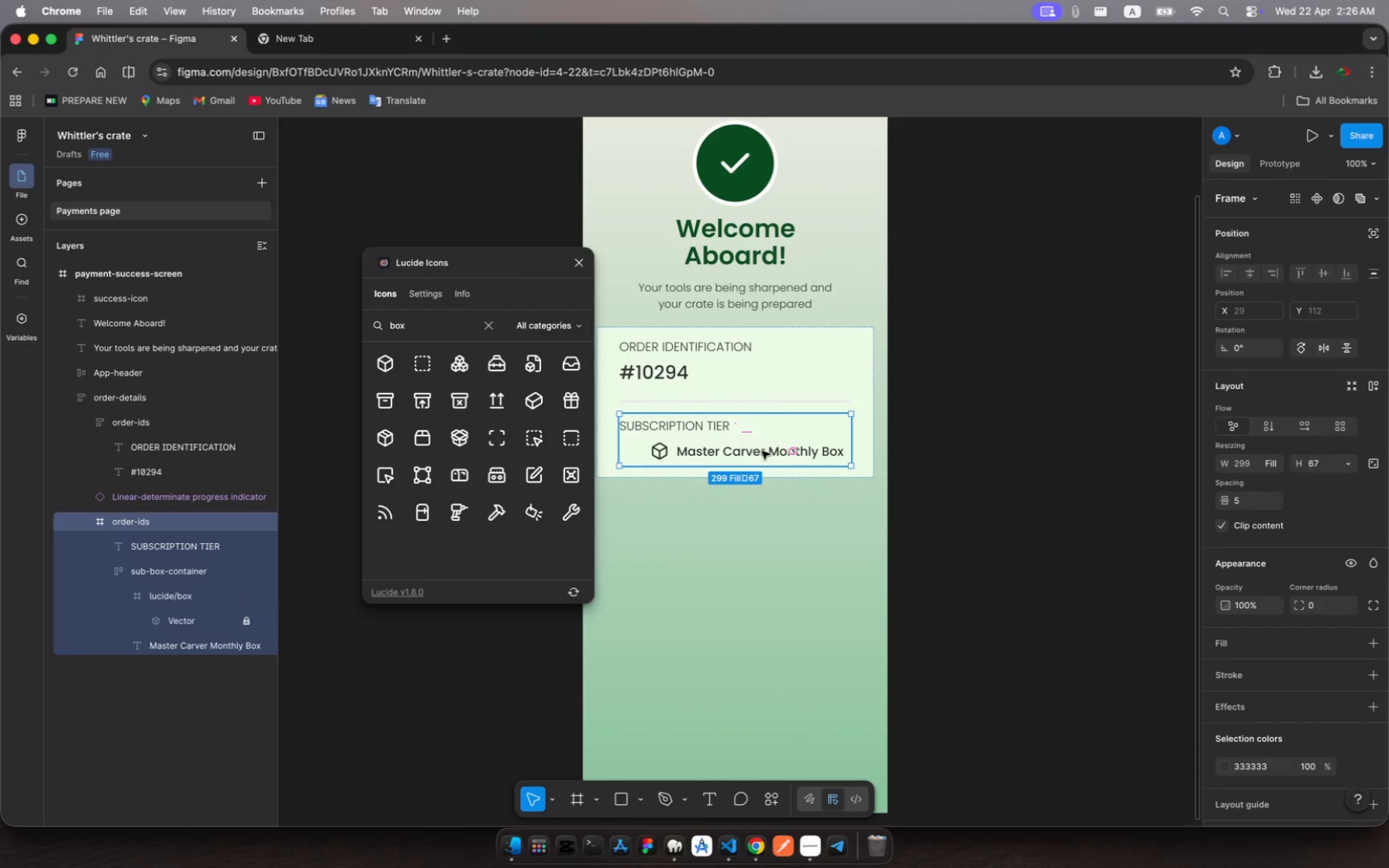 
left_click([763, 453])
 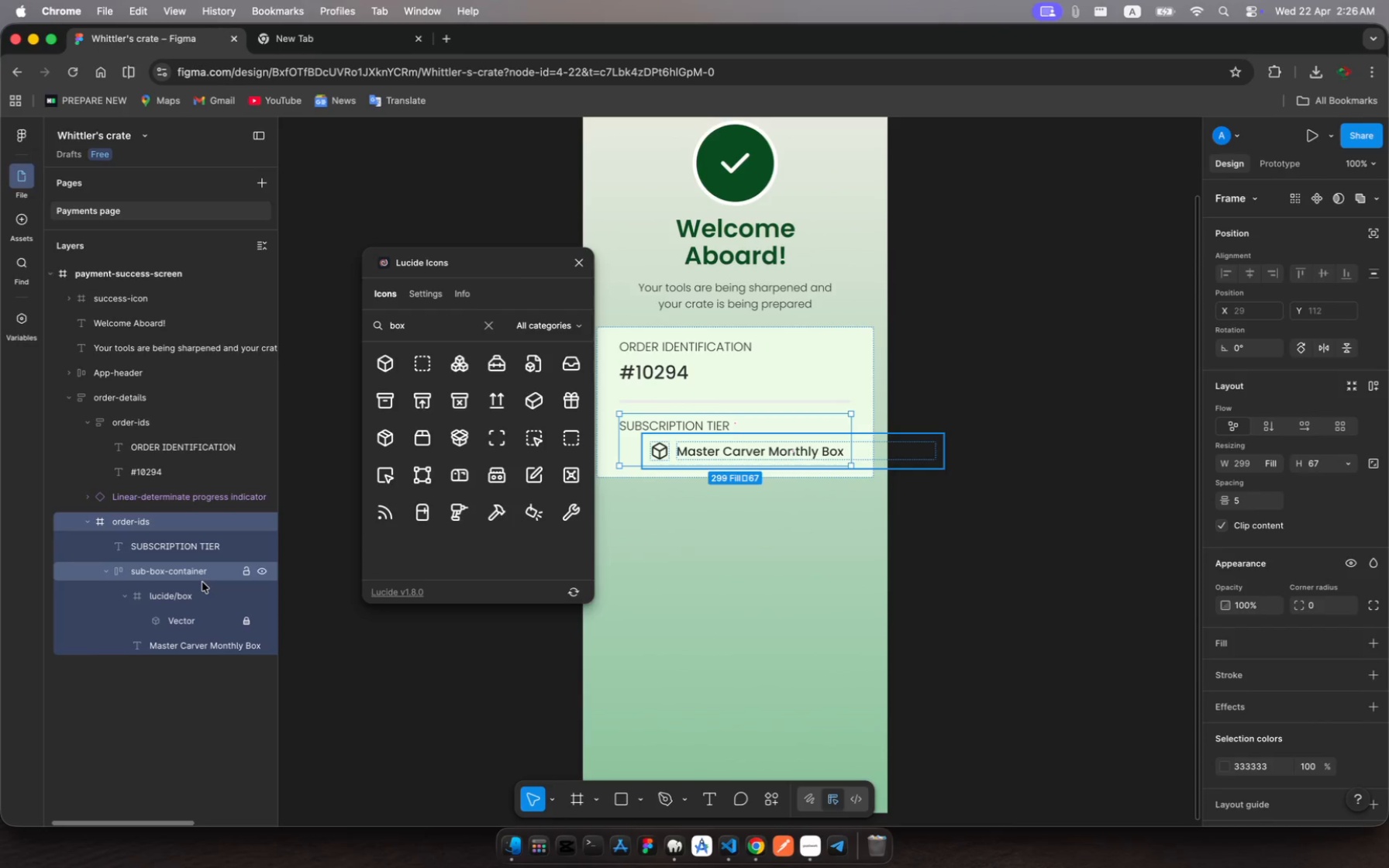 
left_click([202, 580])
 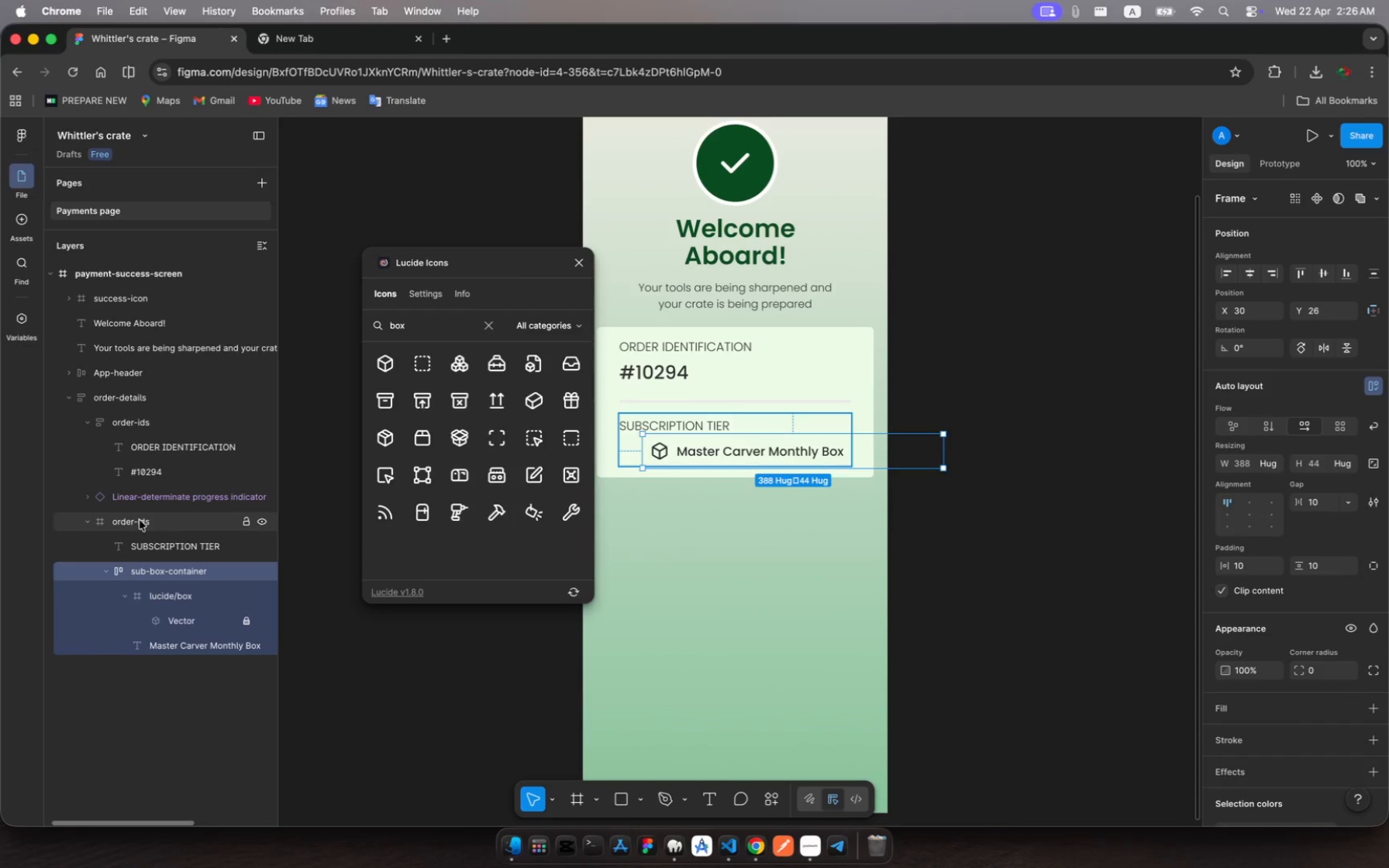 
left_click([140, 520])
 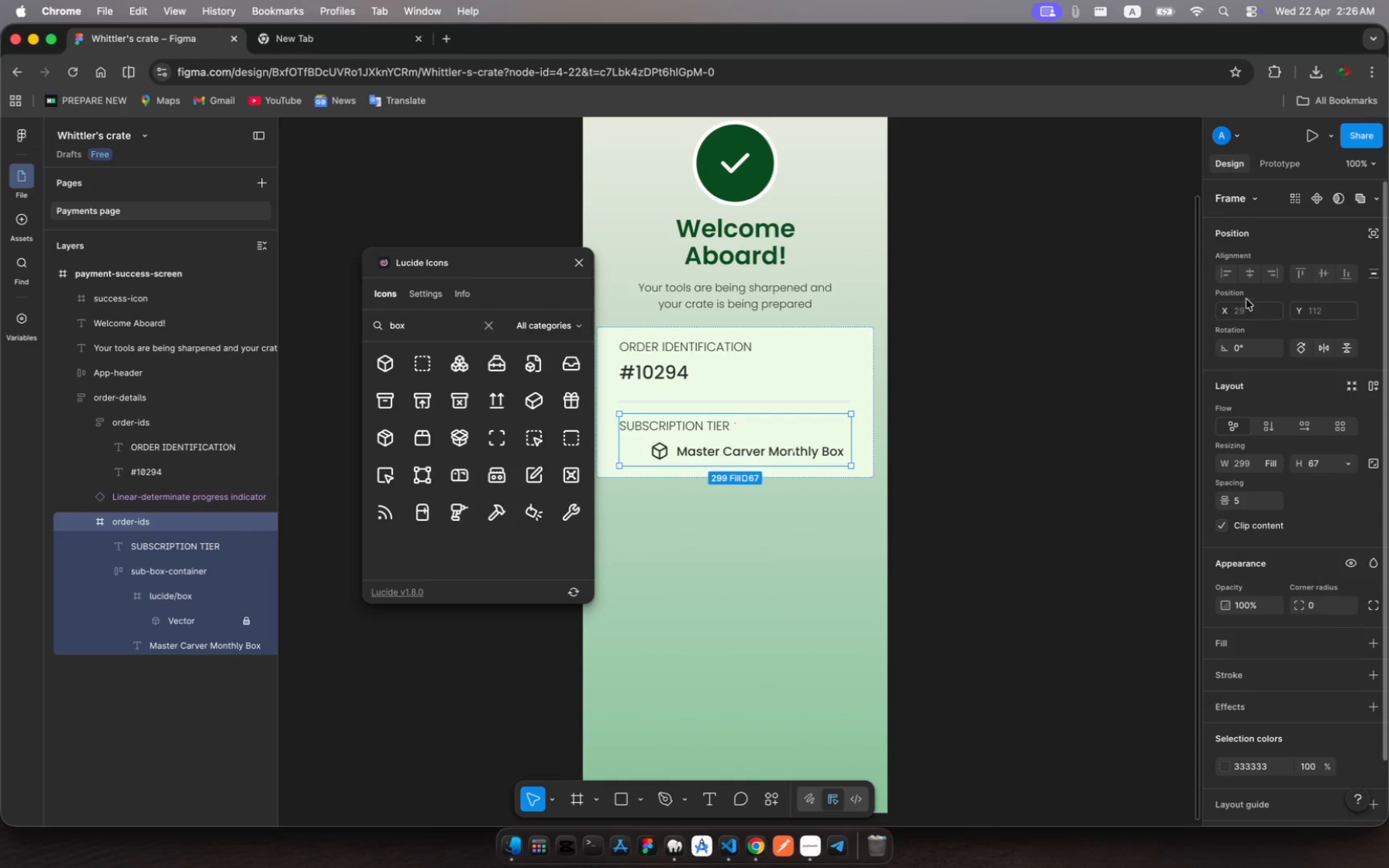 
scroll: coordinate [1275, 255], scroll_direction: up, amount: 184.0
 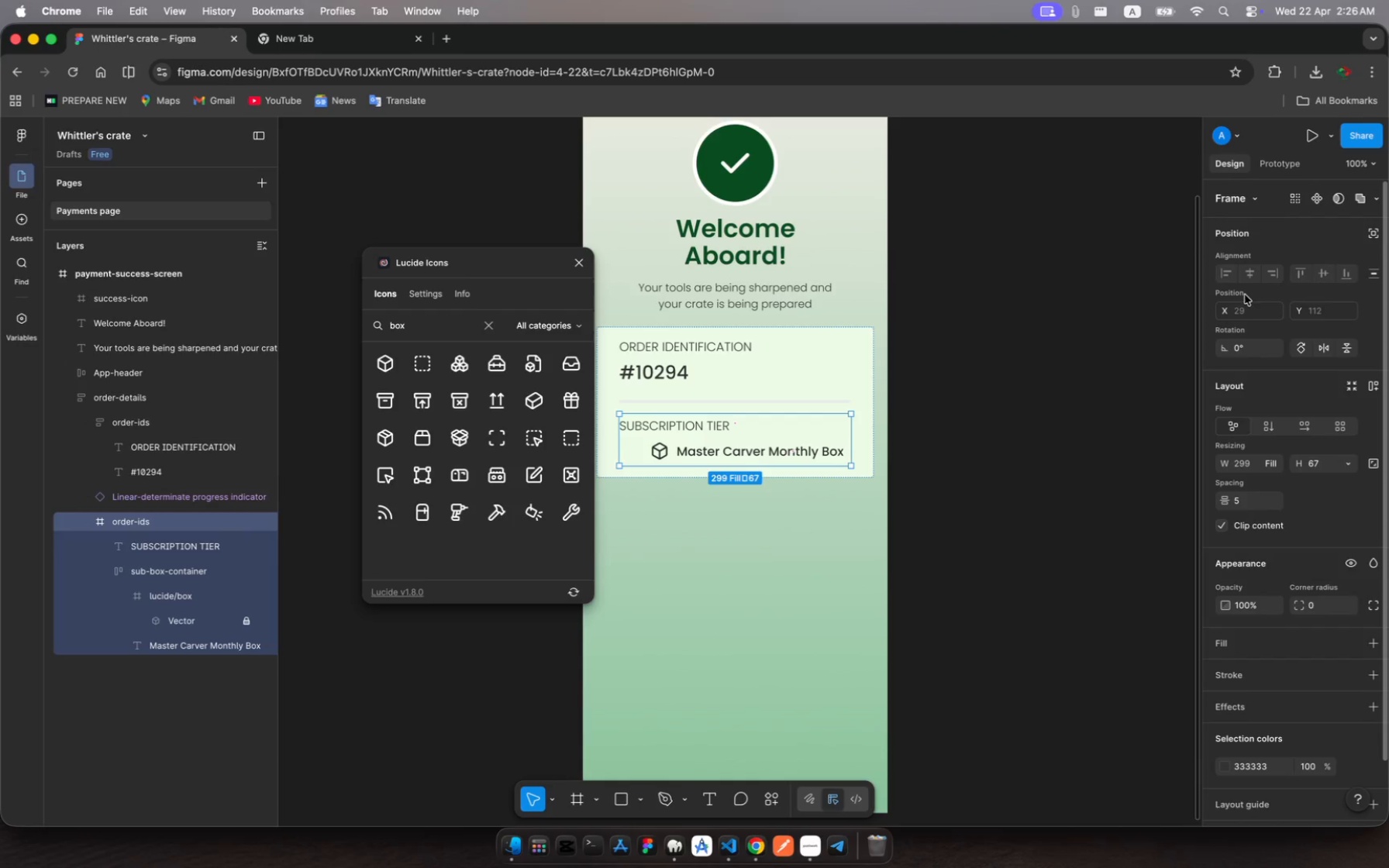 
mouse_move([1244, 328])
 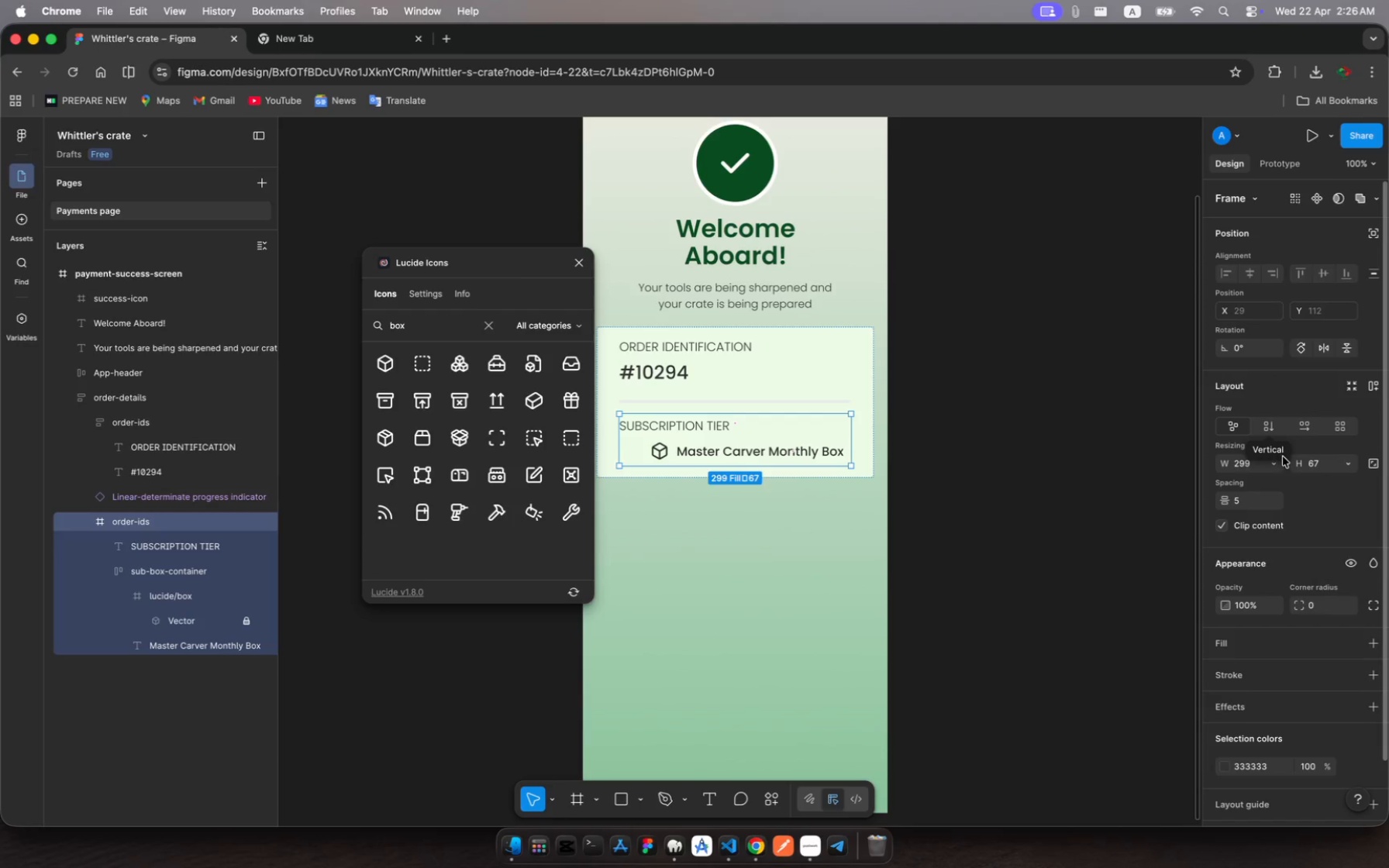 
left_click([1267, 422])
 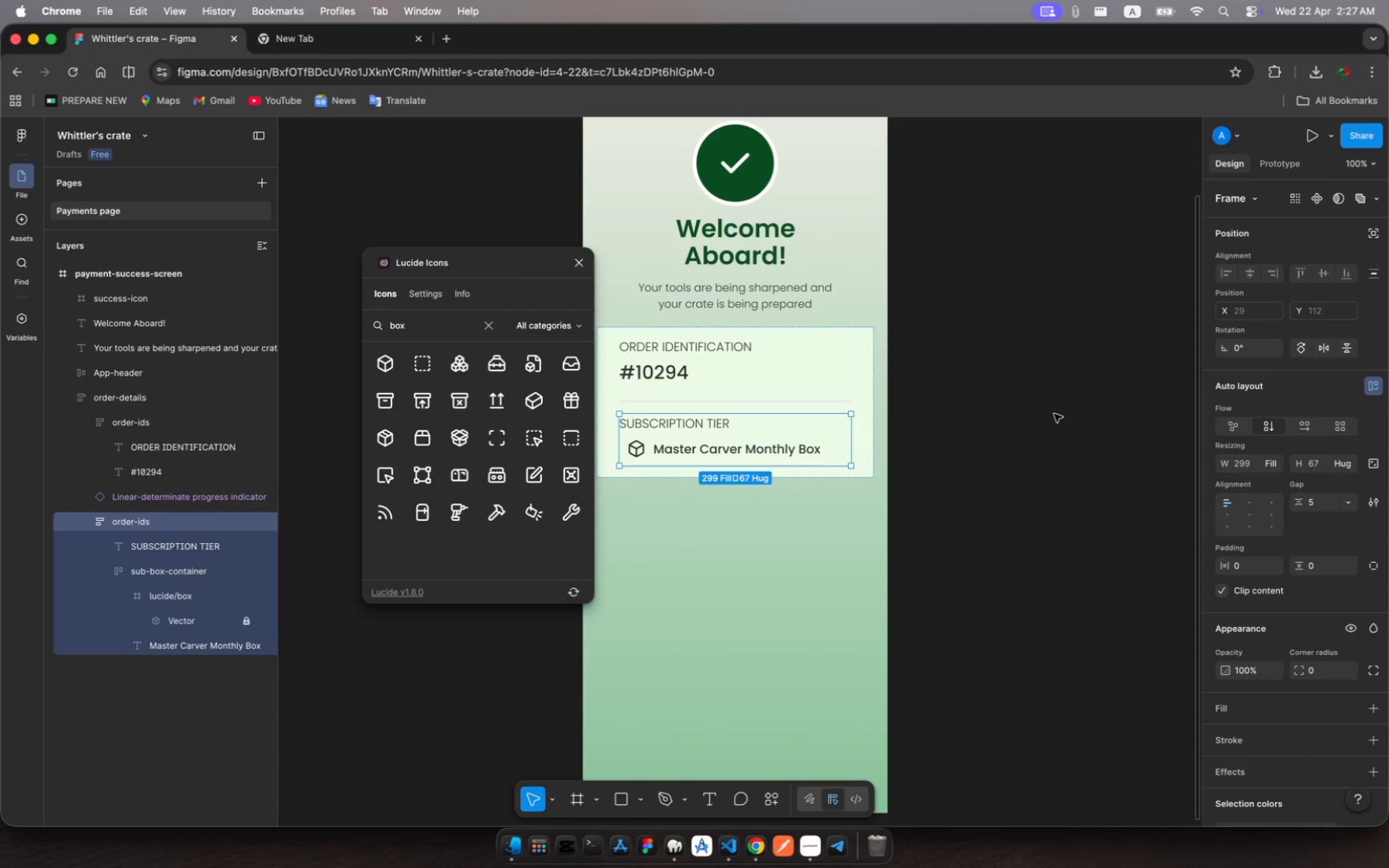 
wait(9.45)
 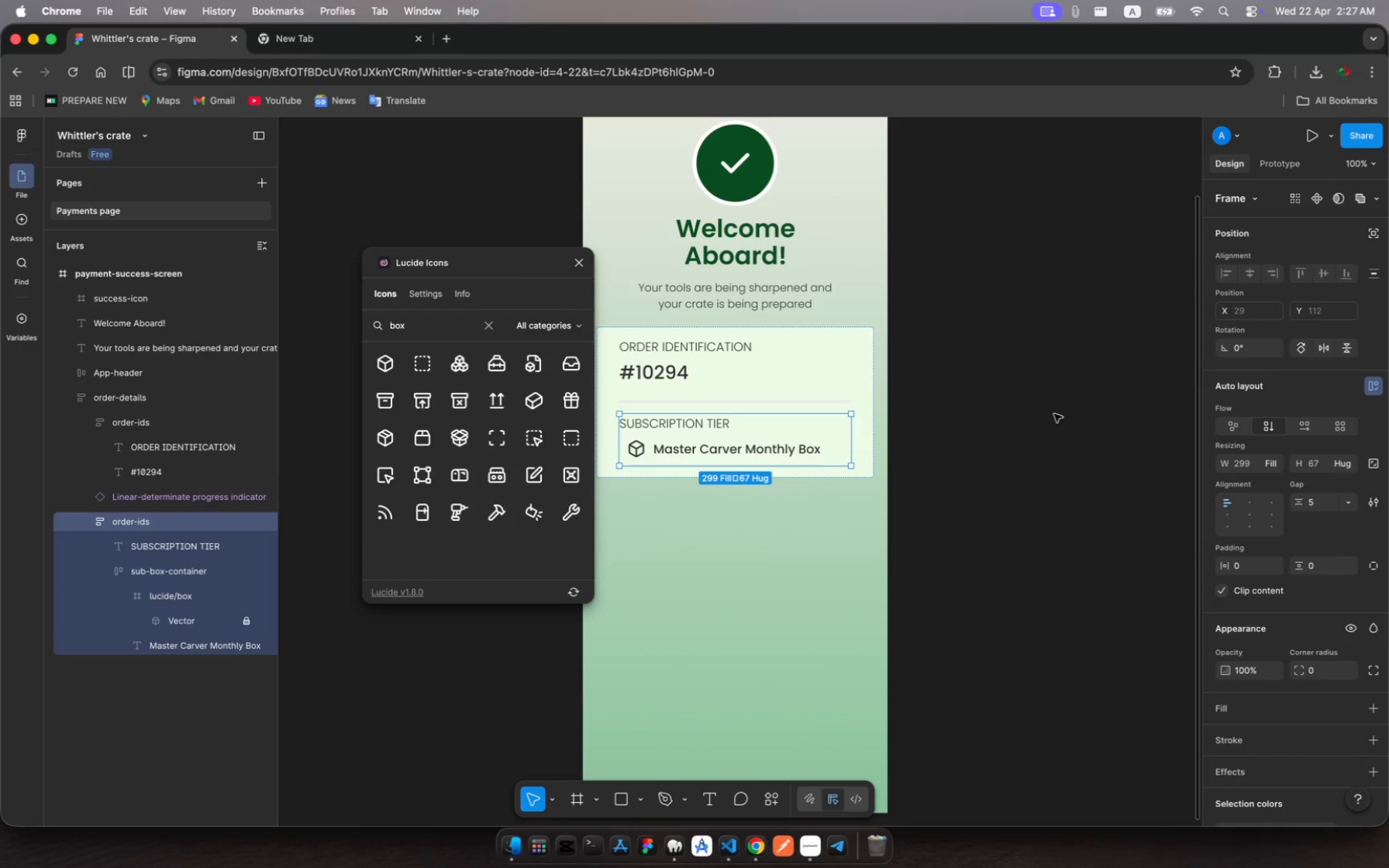 
left_click([1229, 513])
 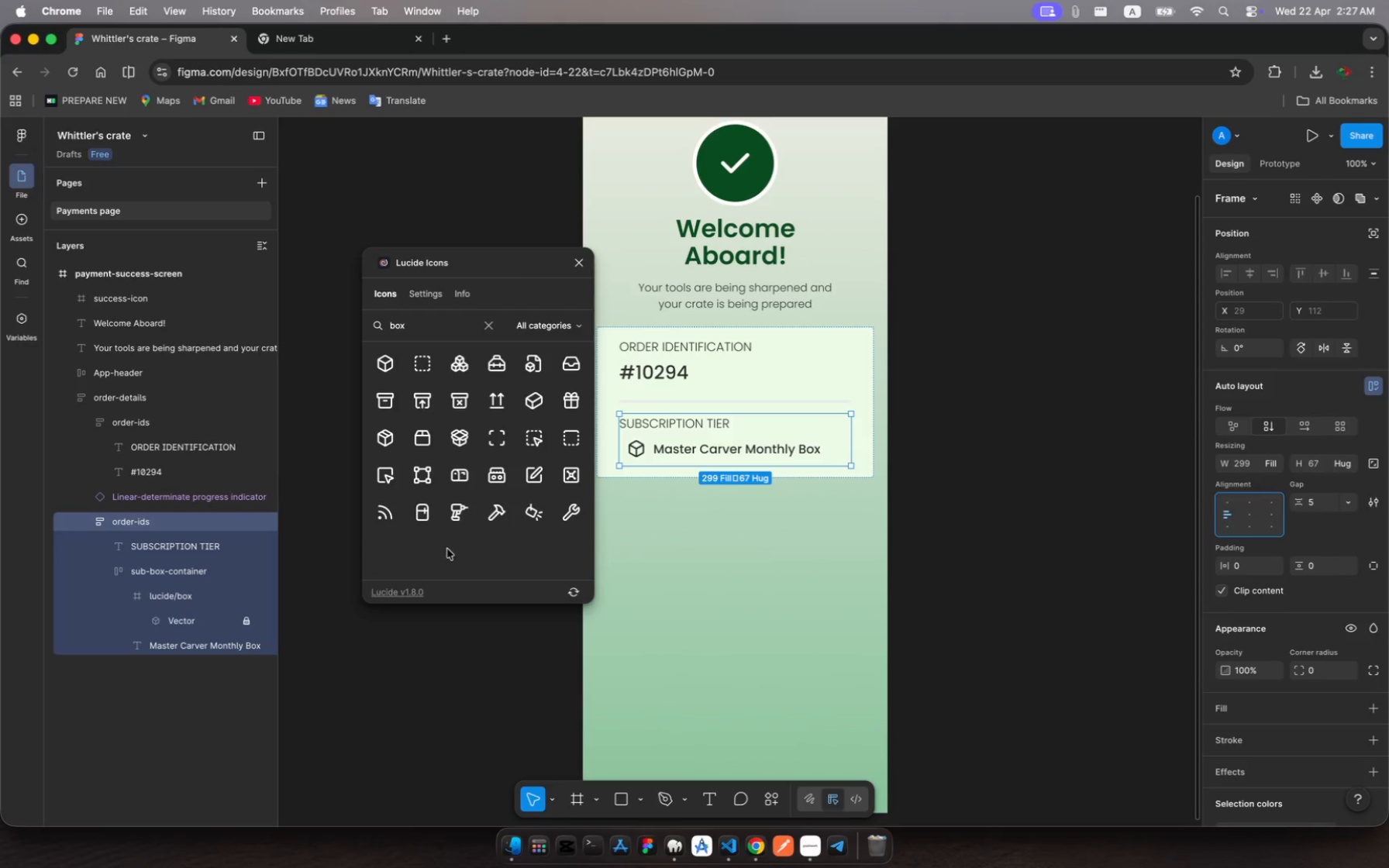 
wait(5.44)
 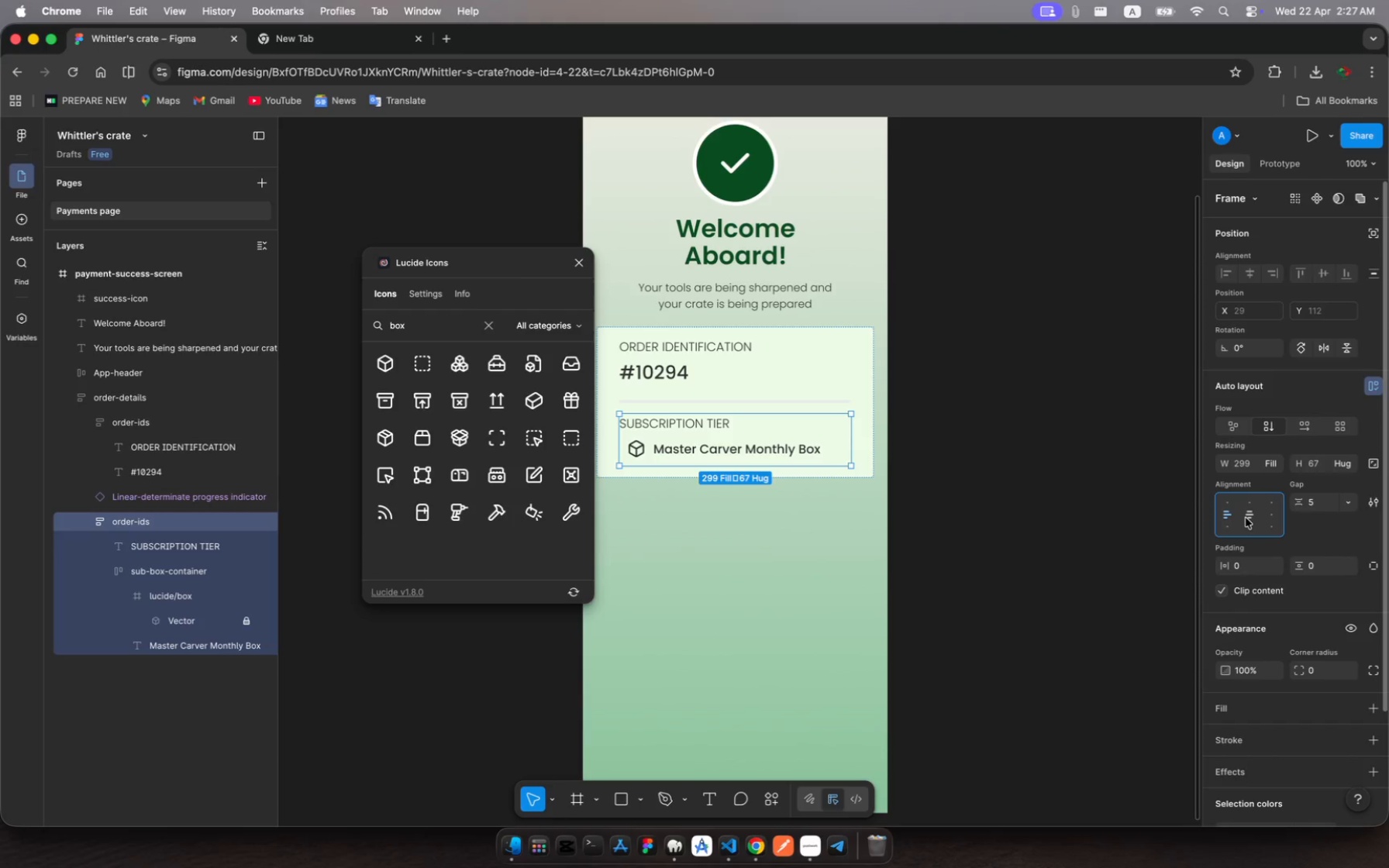 
left_click([212, 640])
 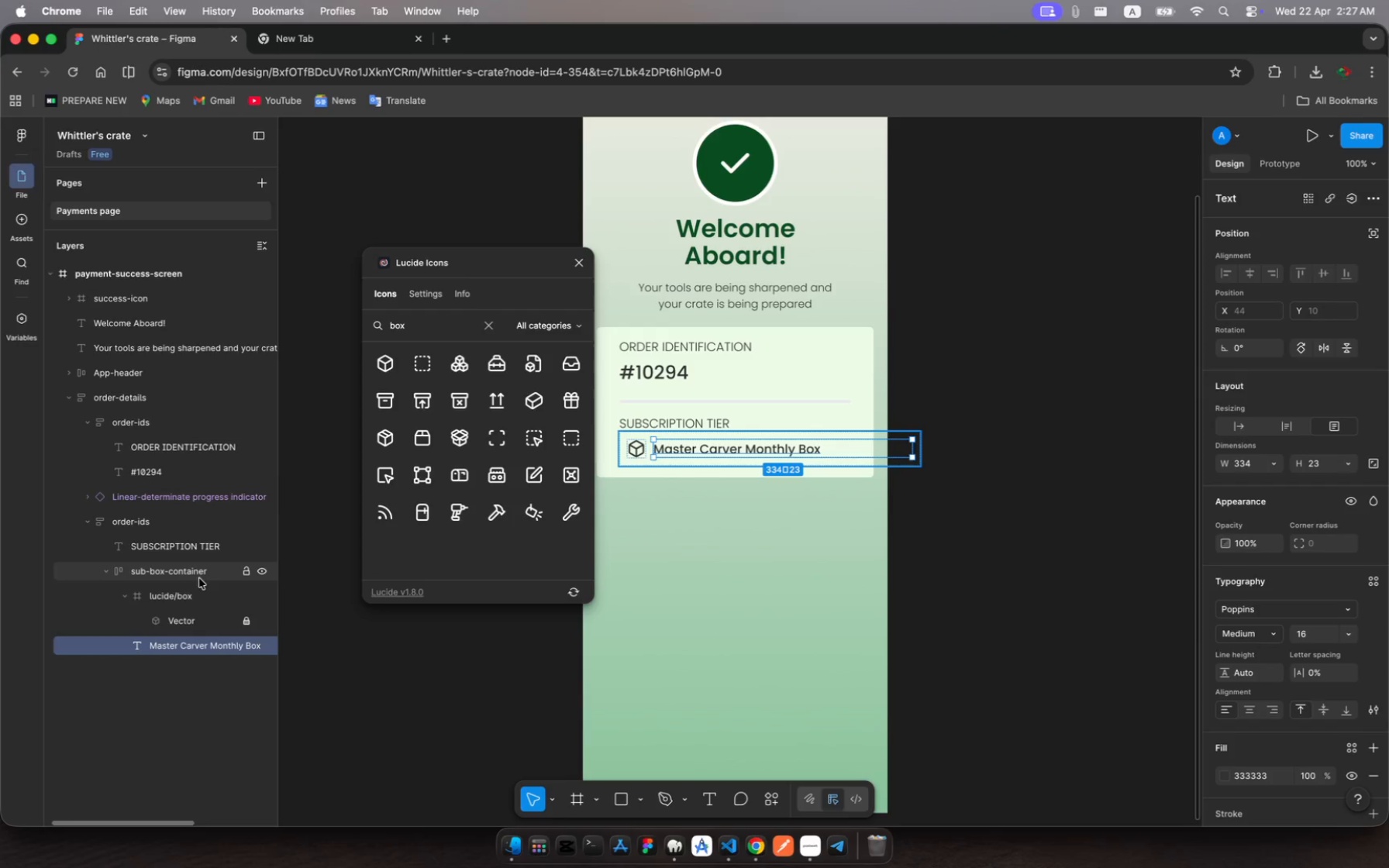 
wait(7.65)
 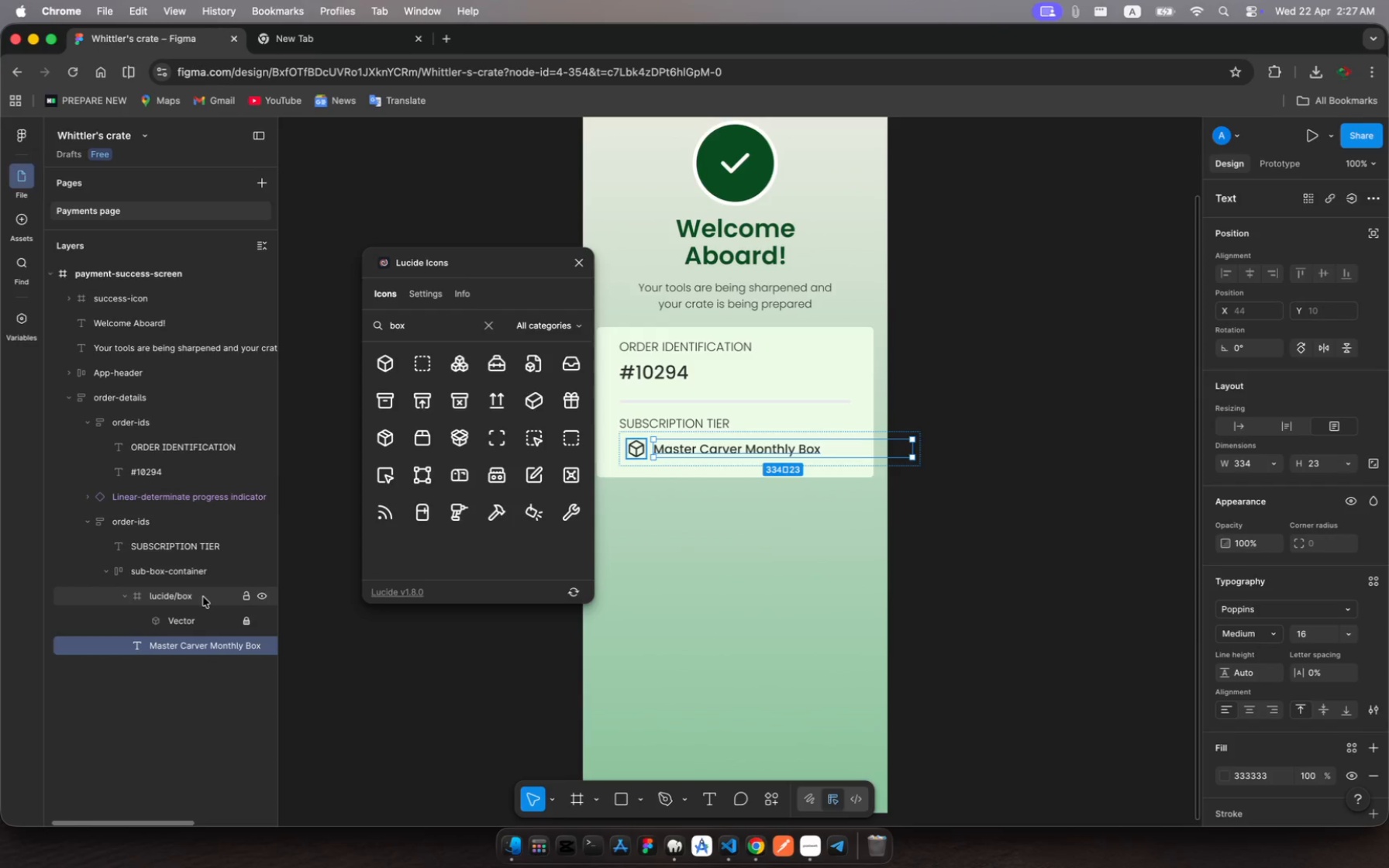 
left_click([198, 550])
 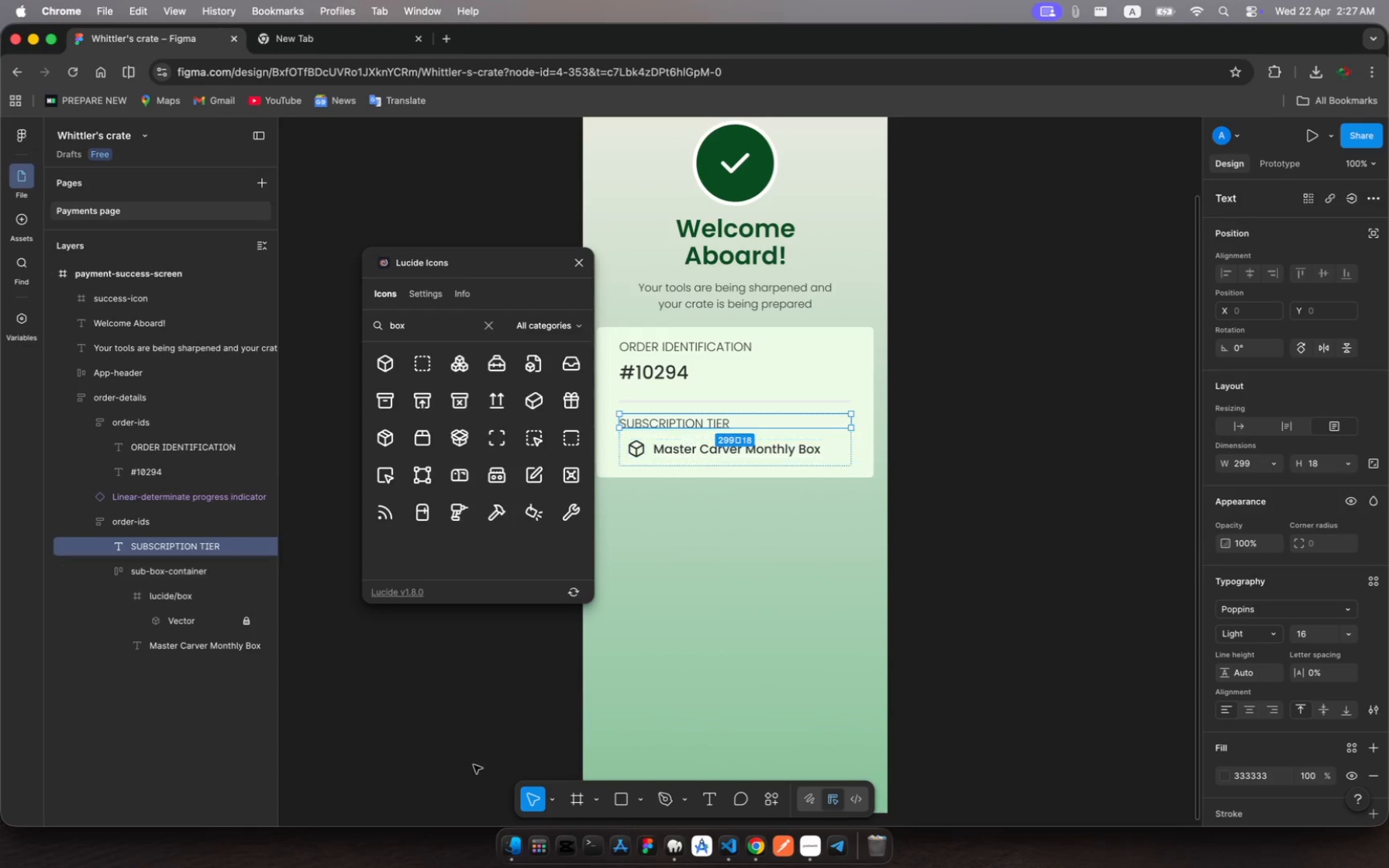 
left_click([739, 691])
 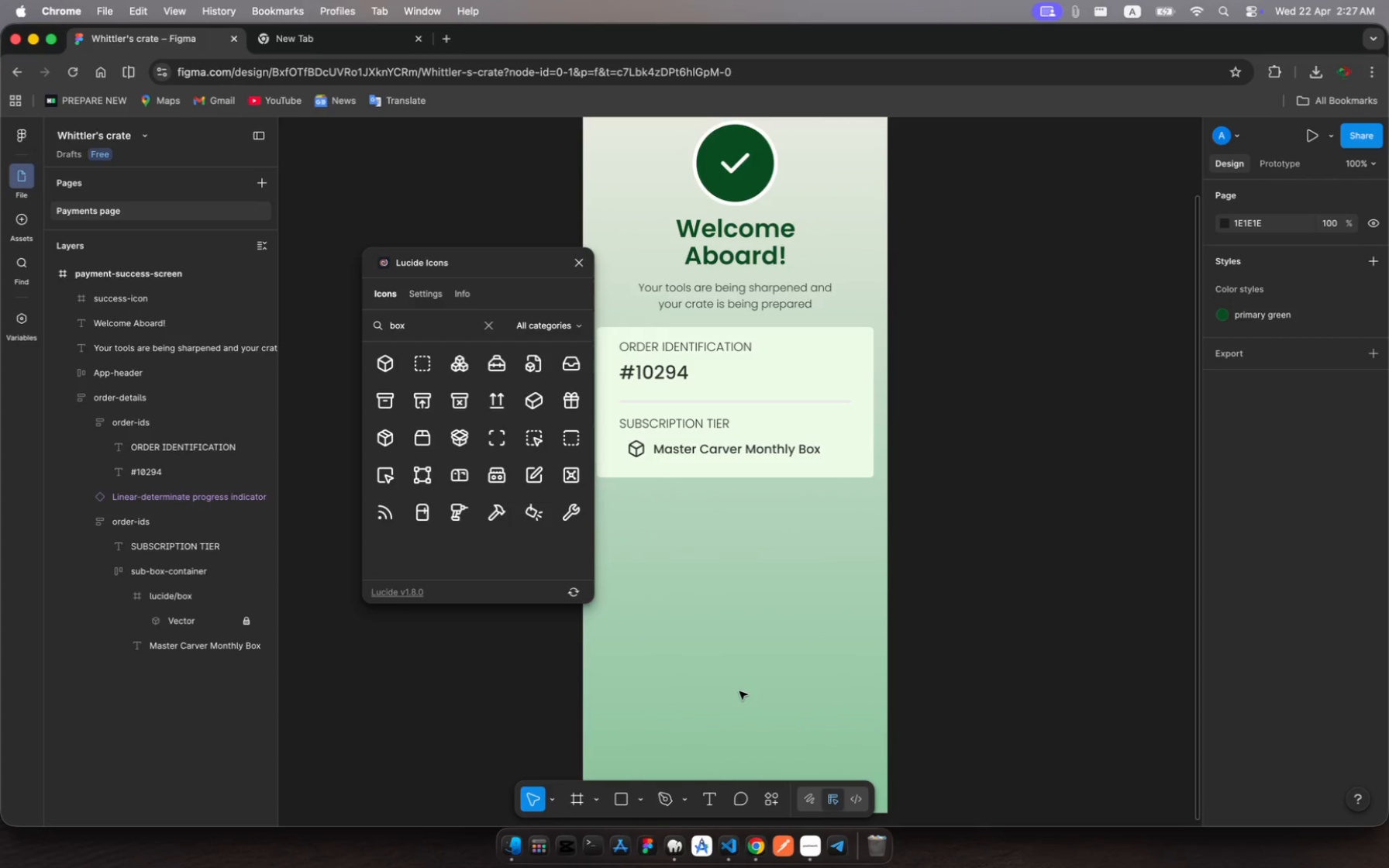 
left_click([739, 691])
 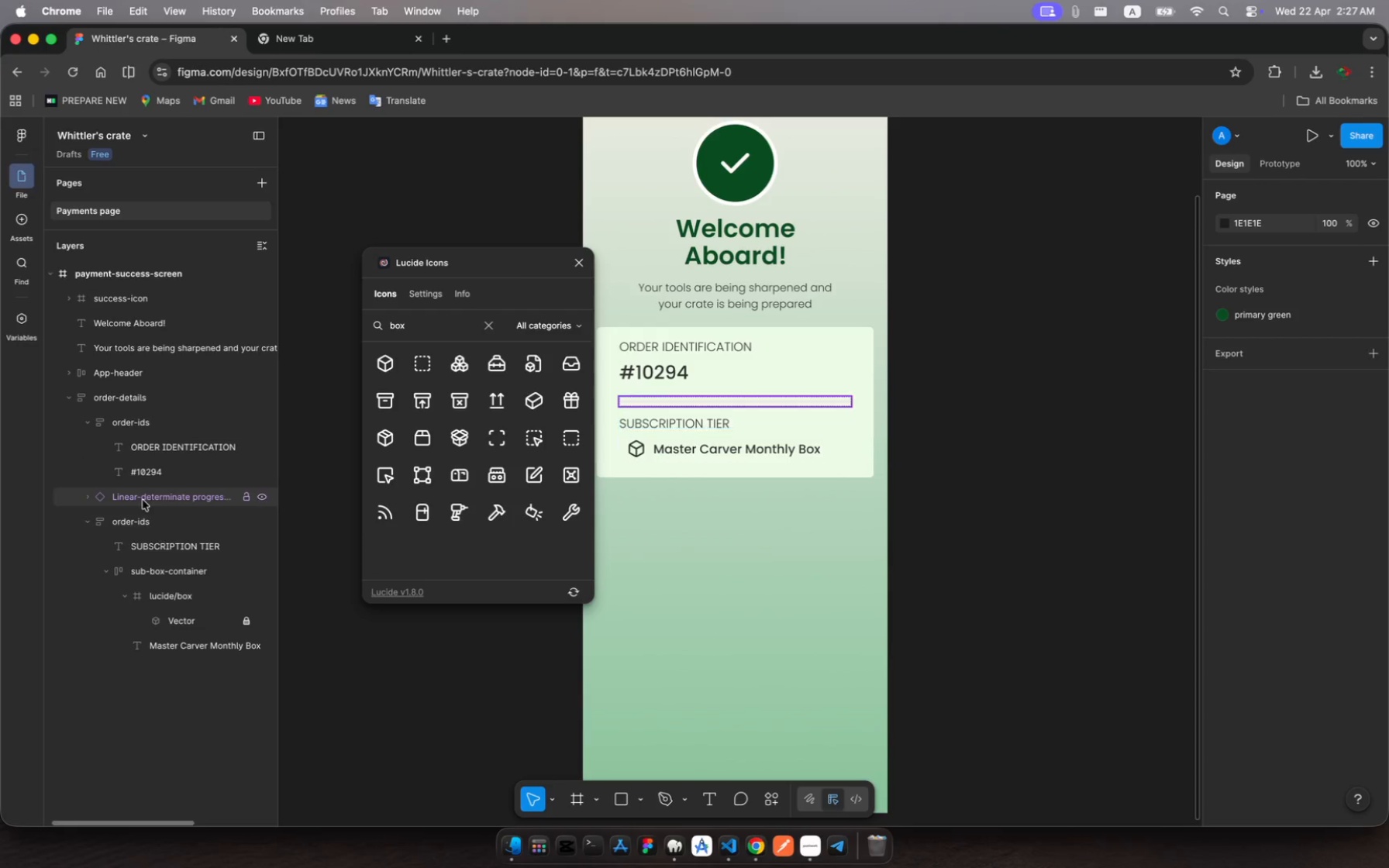 
wait(23.22)
 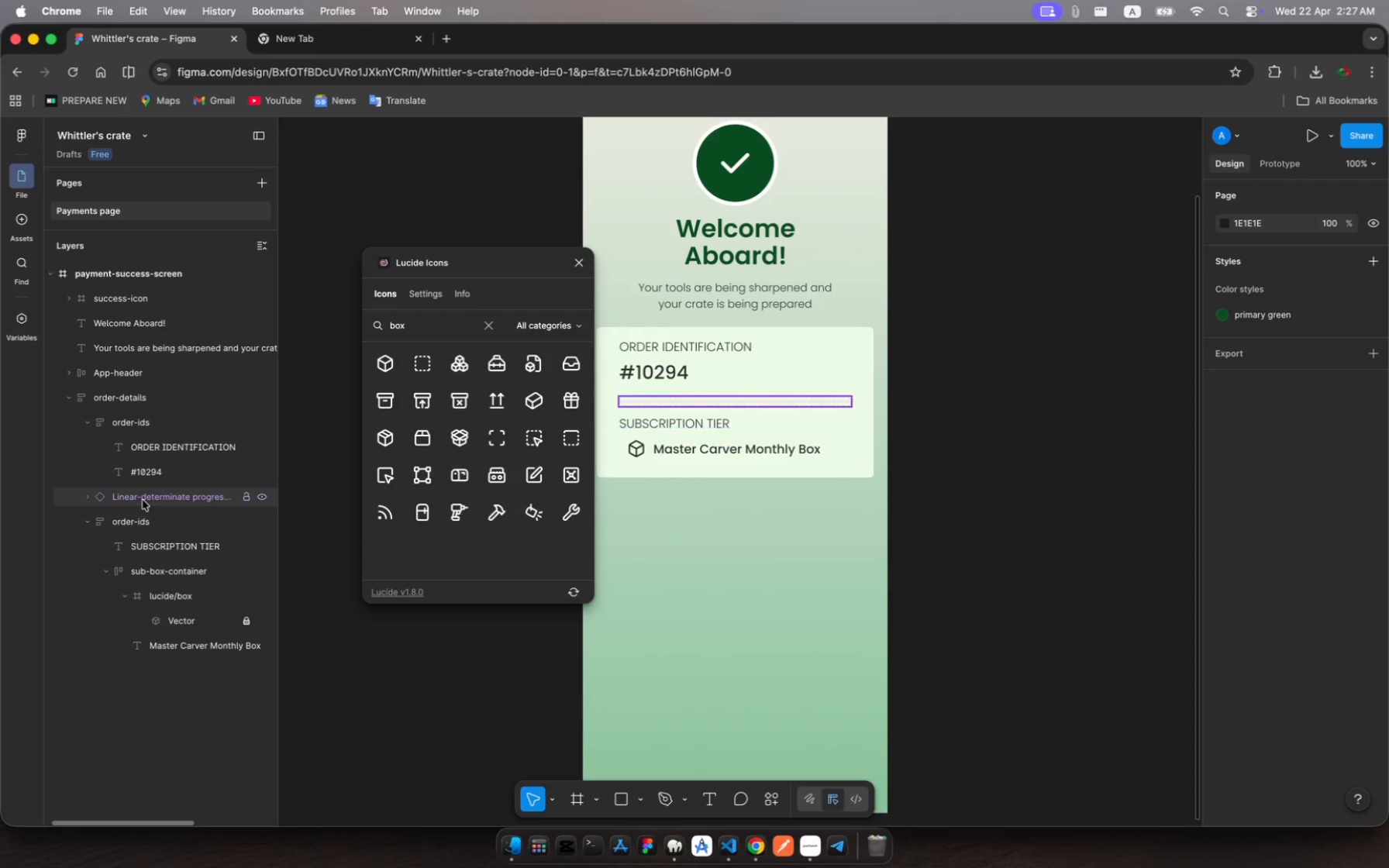 
left_click([74, 400])
 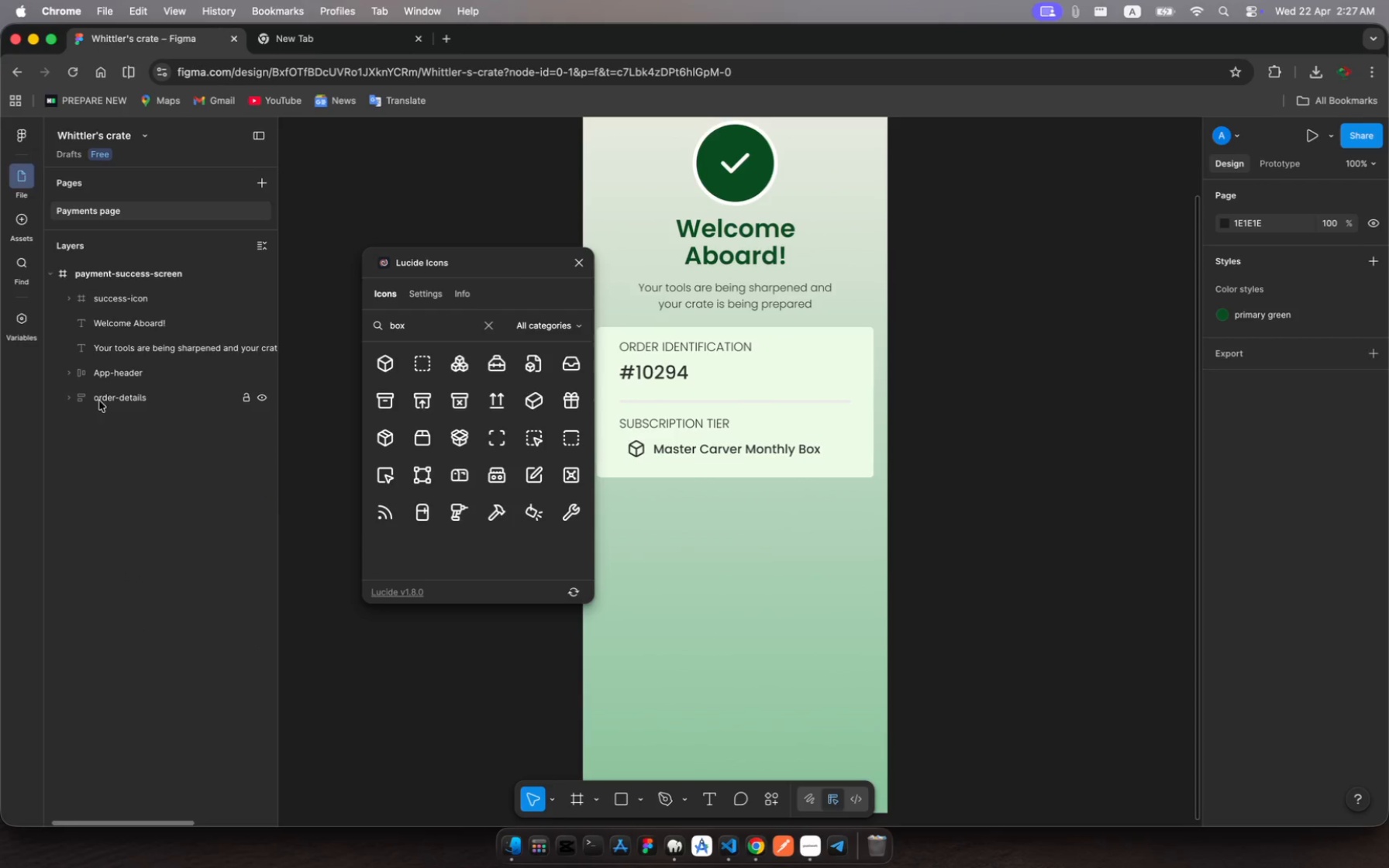 
left_click([109, 399])
 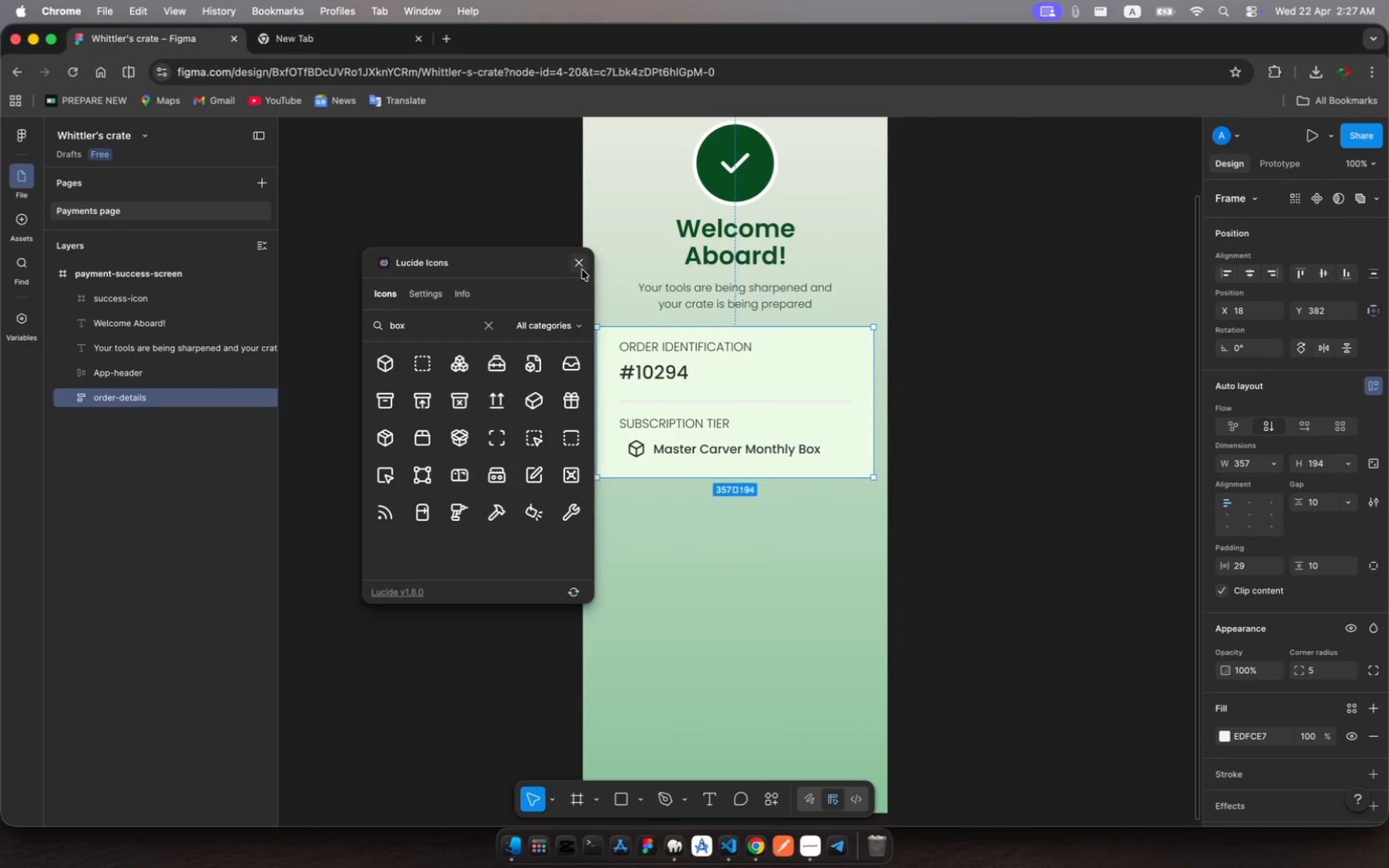 
left_click([583, 266])
 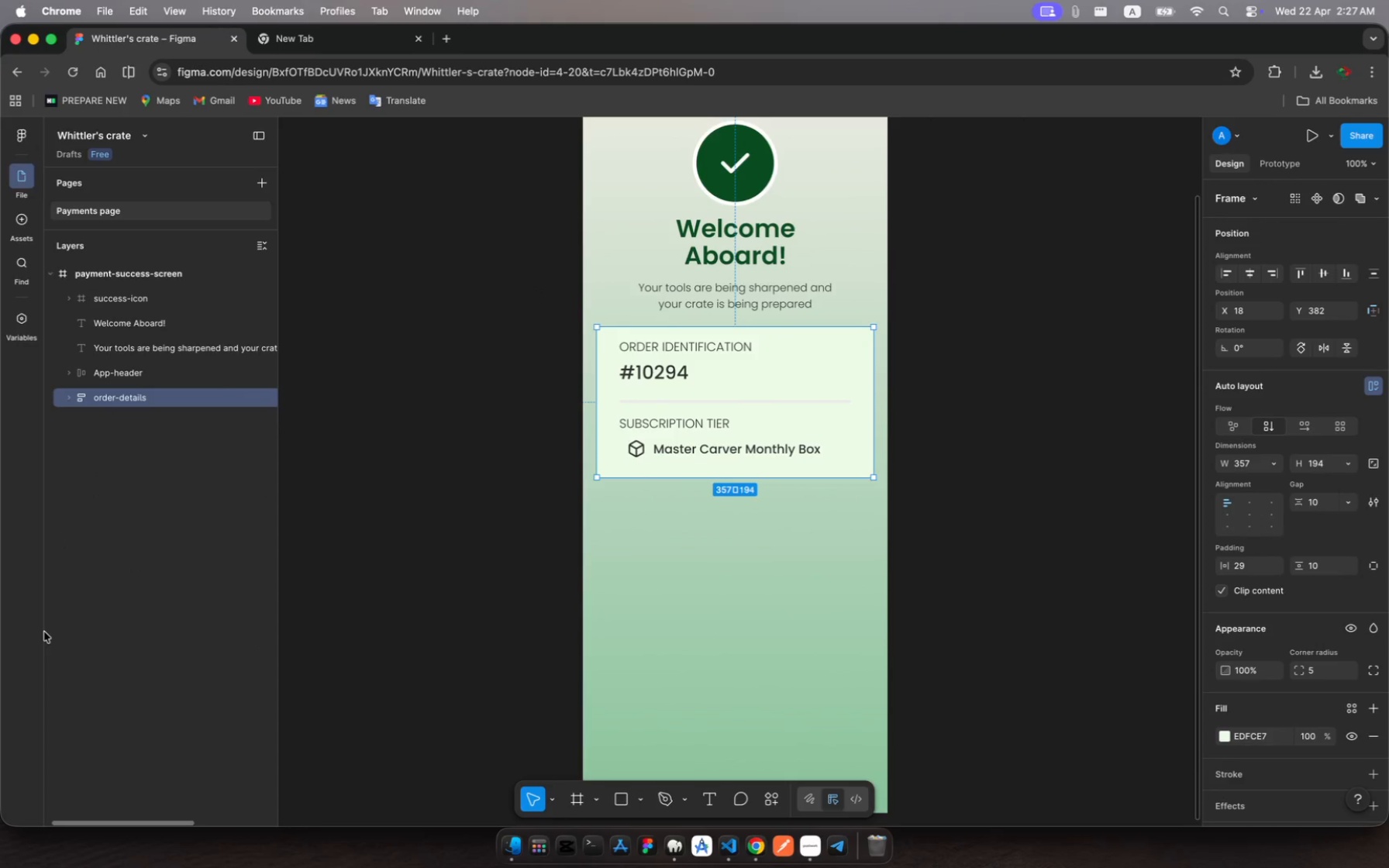 
key(Meta+C)
 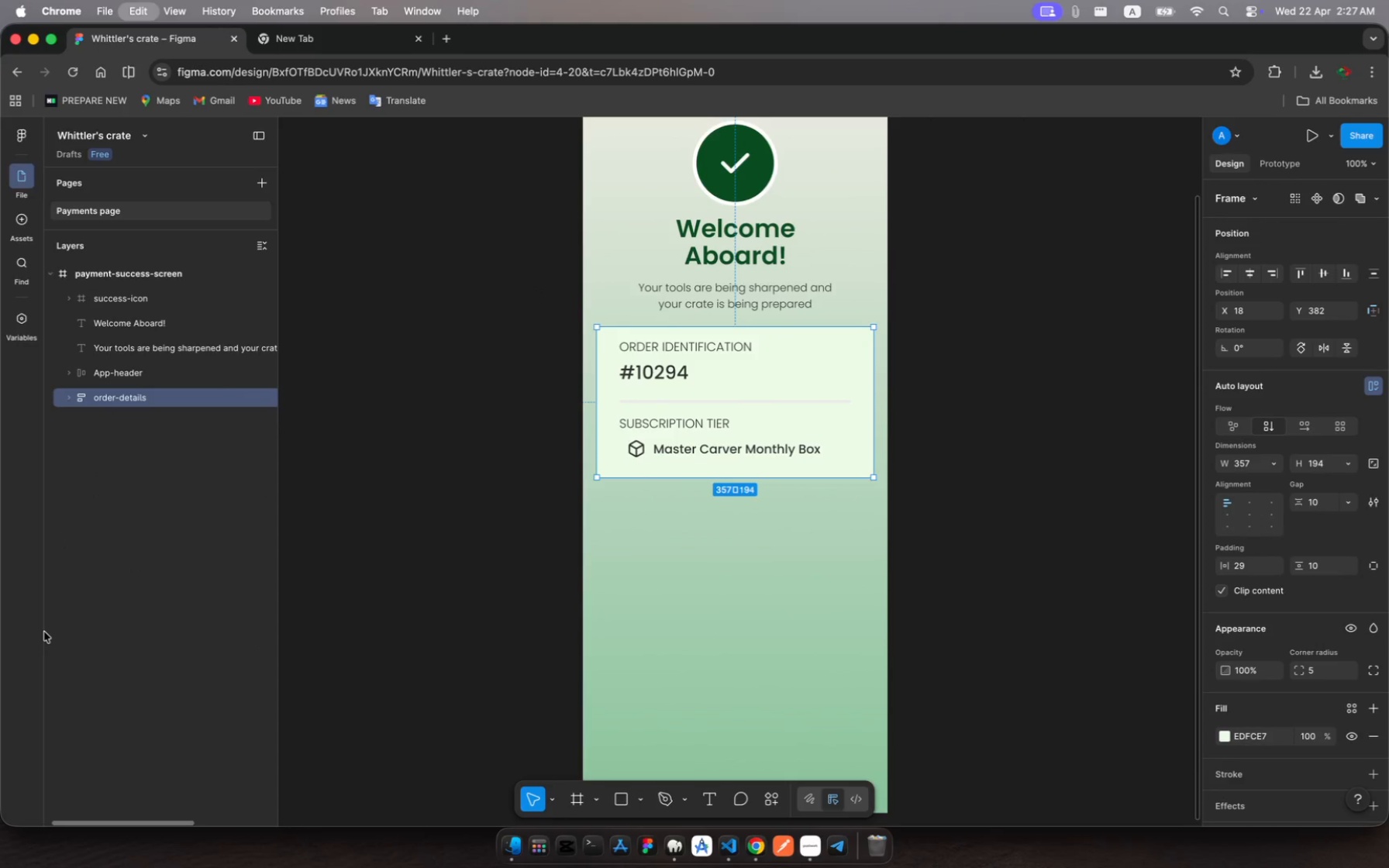 
key(Meta+V)
 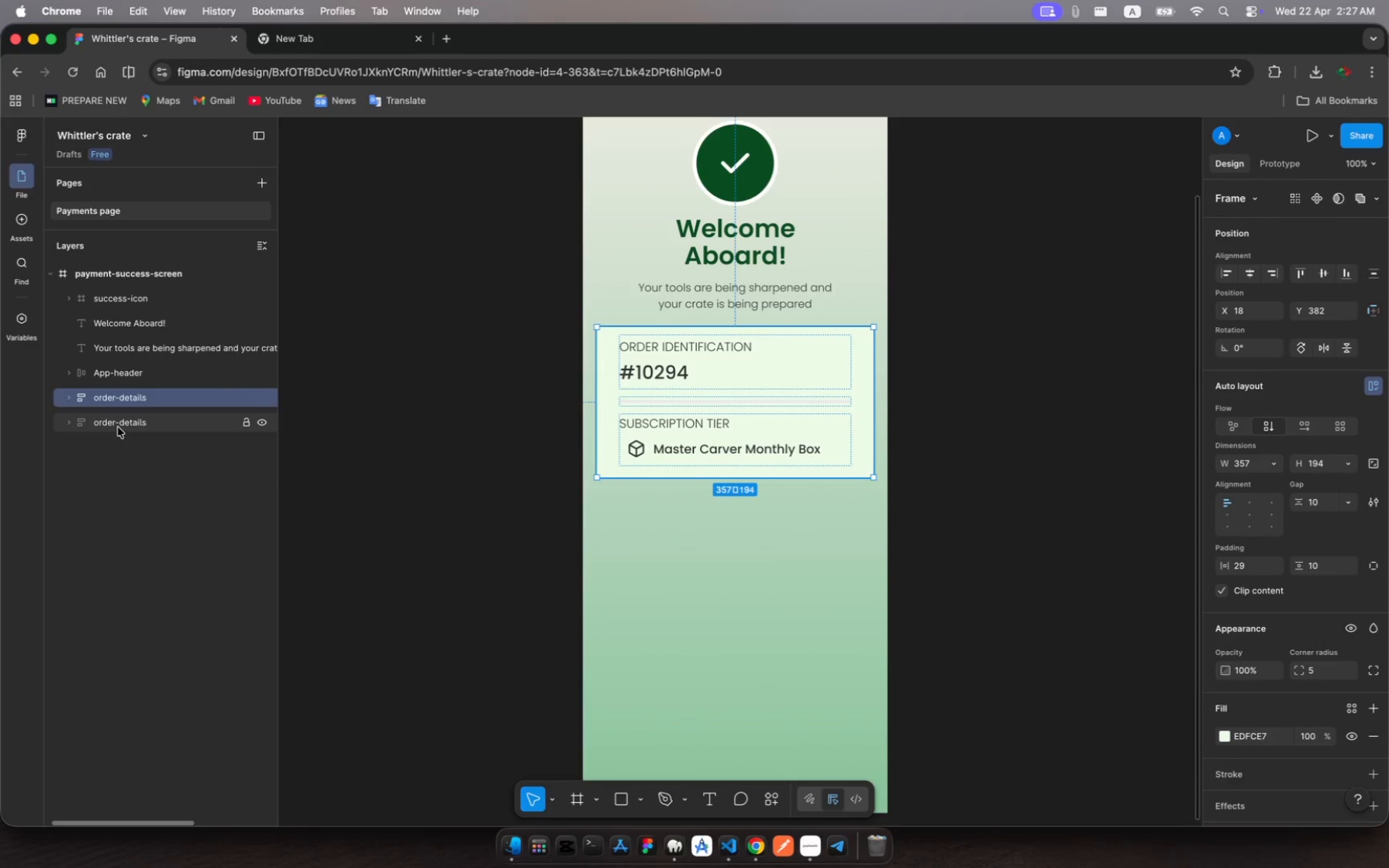 
left_click([118, 427])
 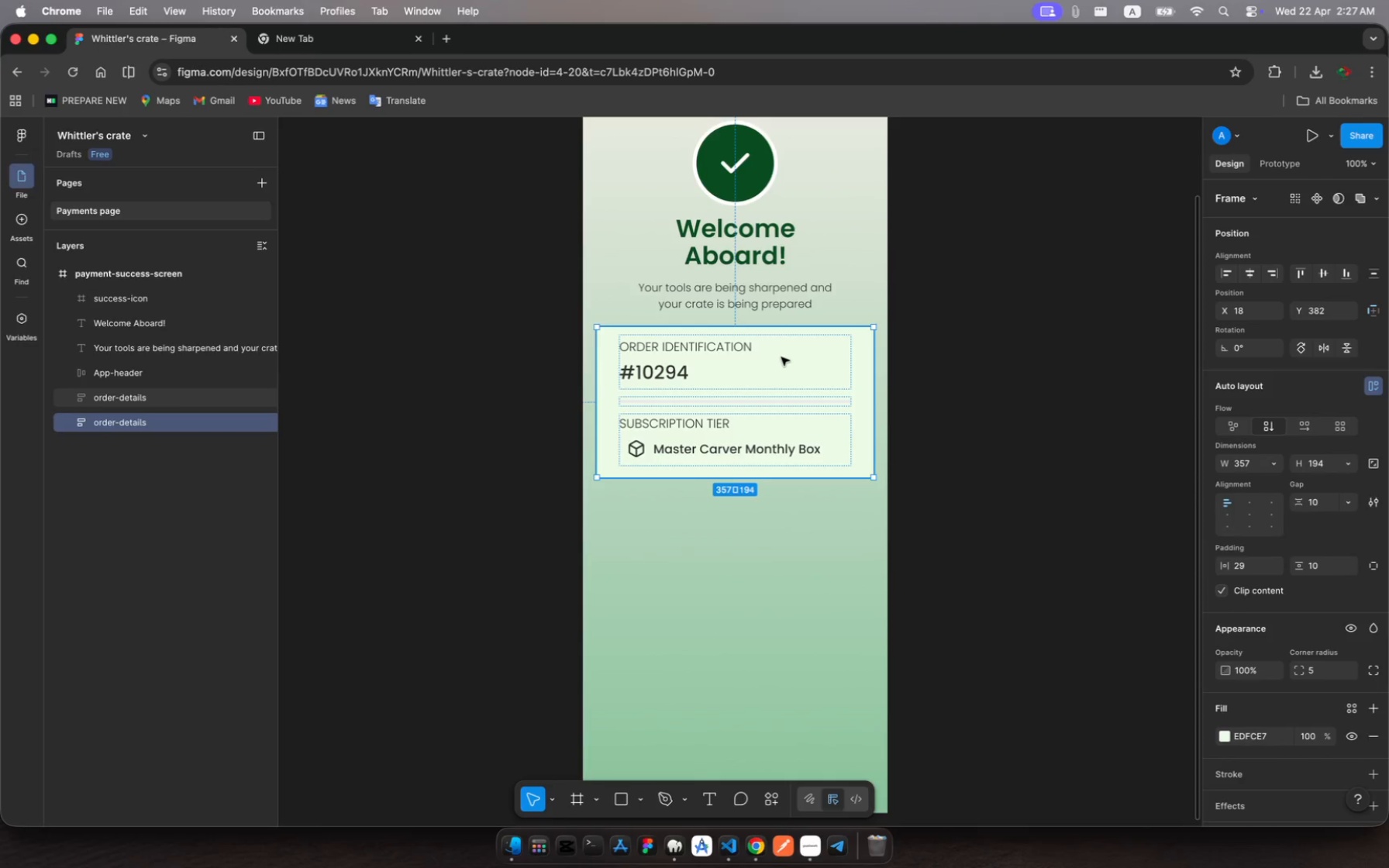 
left_click_drag(start_coordinate=[781, 357], to_coordinate=[781, 529])
 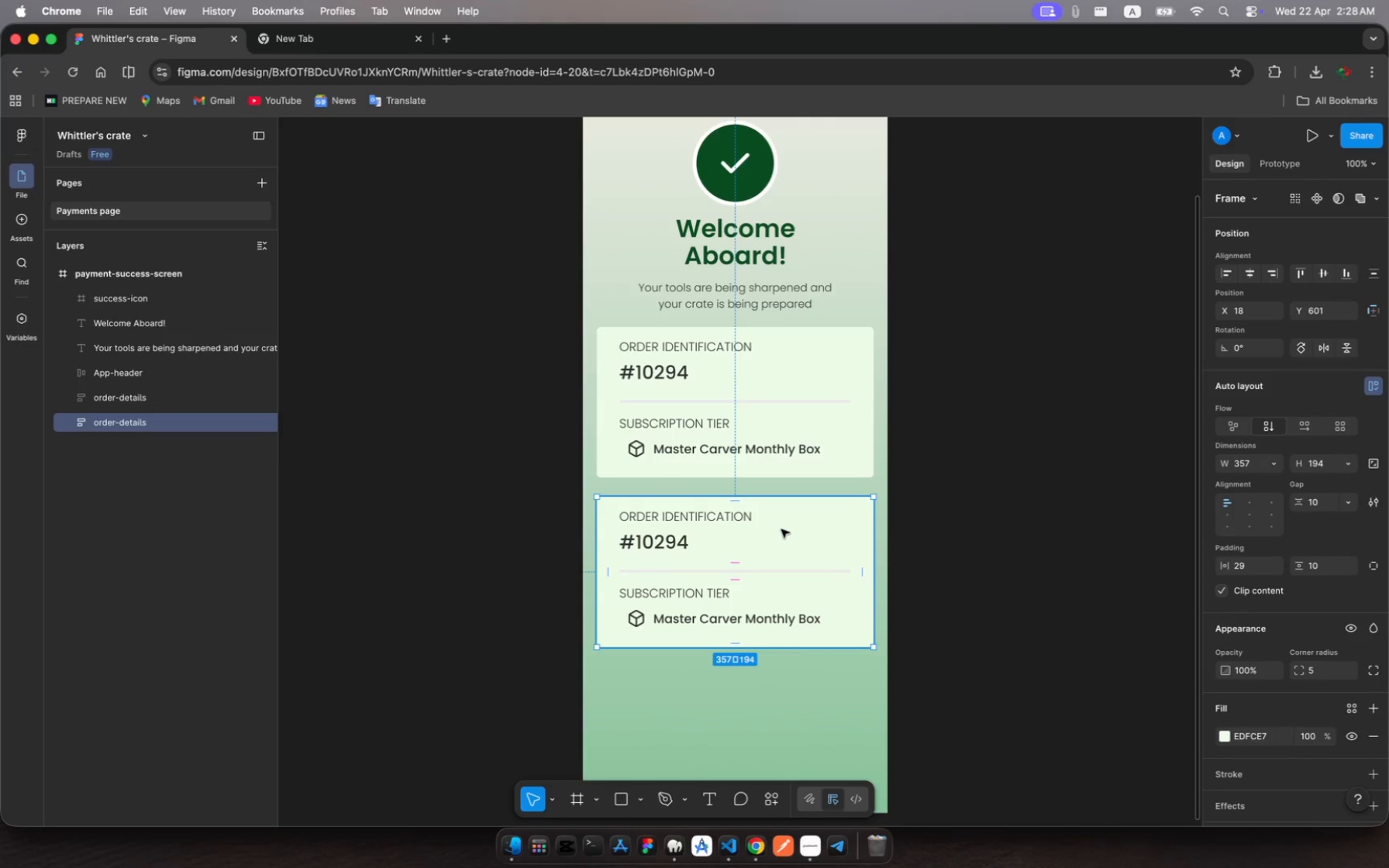 
wait(11.95)
 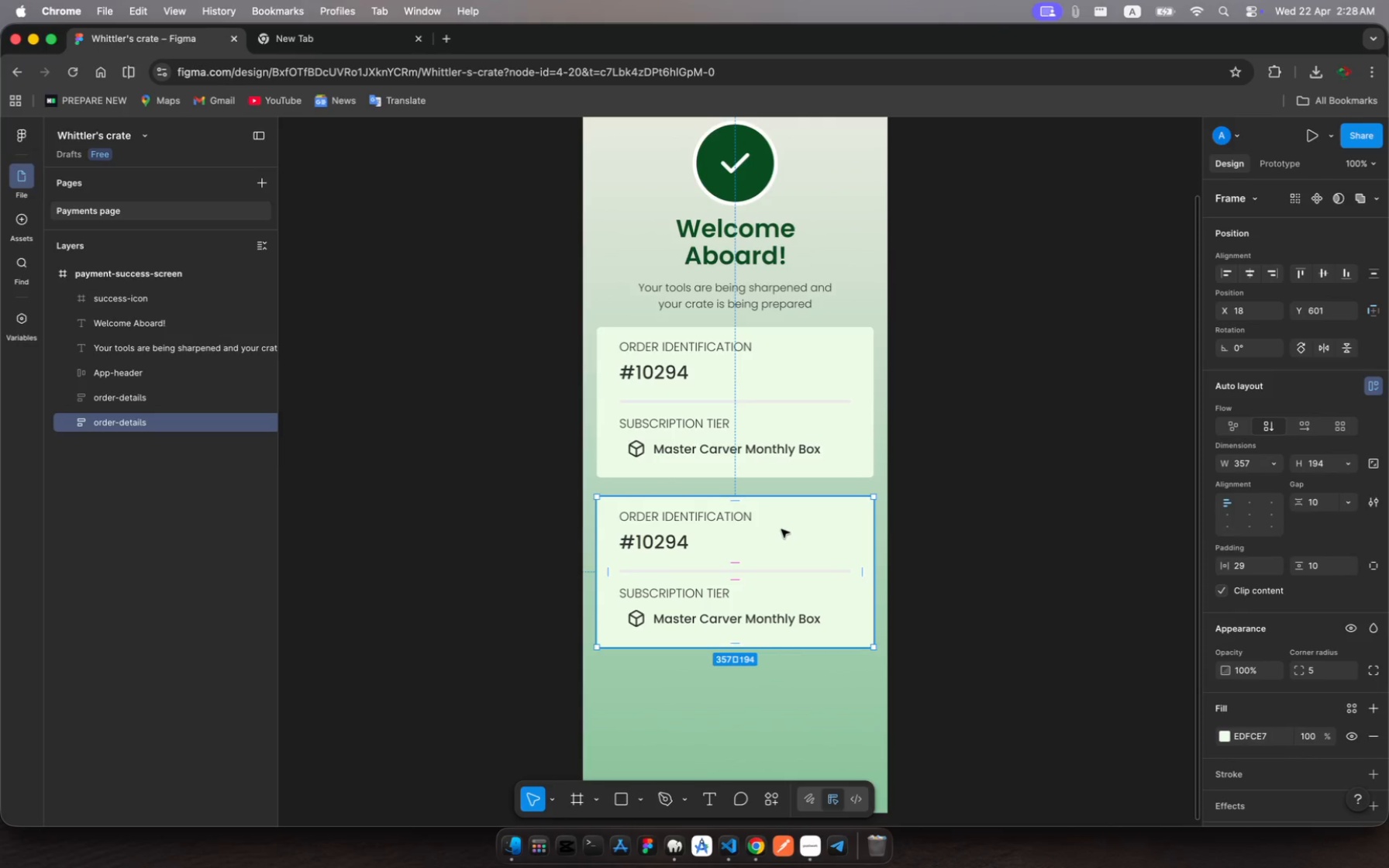 
left_click([1225, 735])
 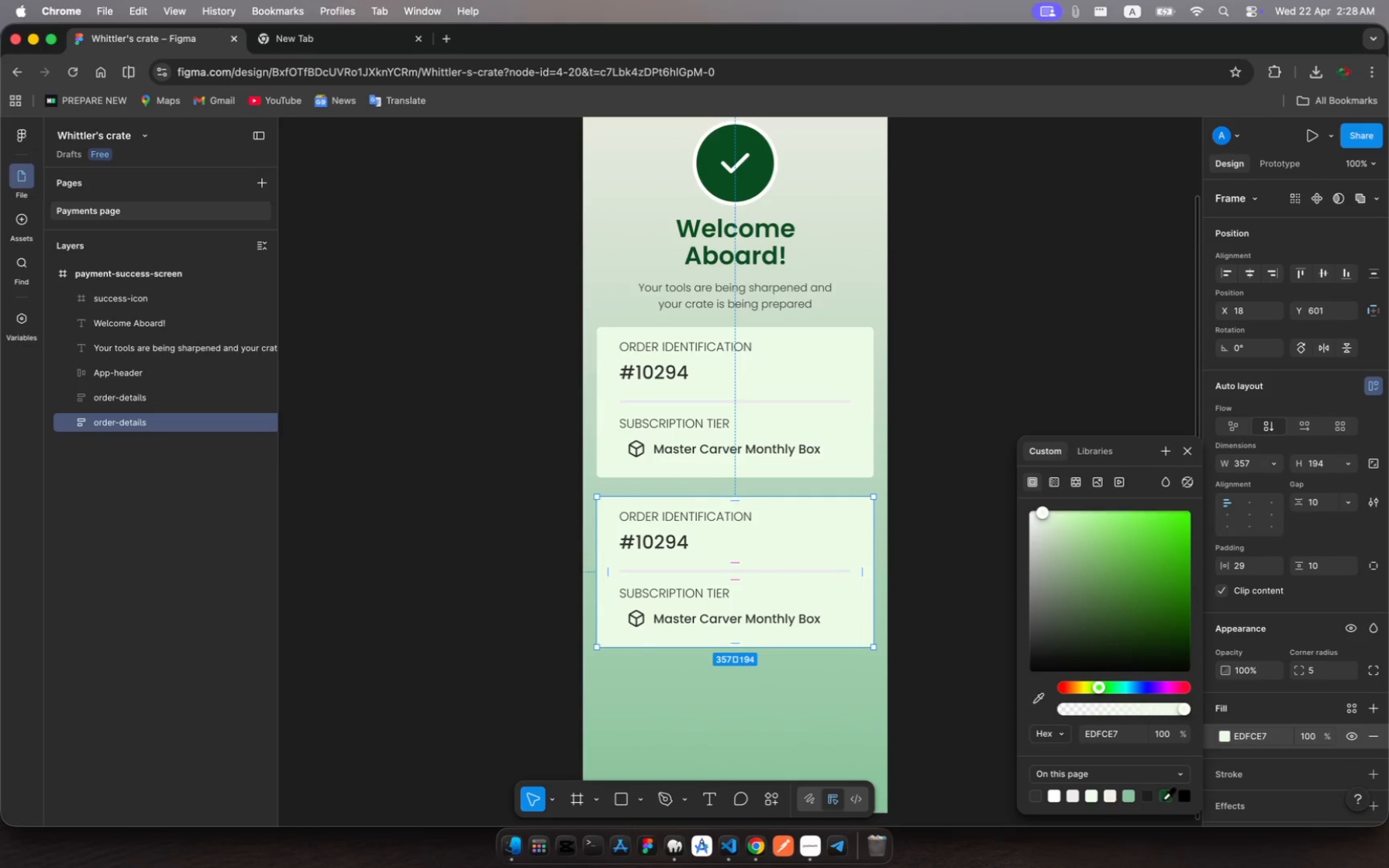 
left_click([1164, 801])
 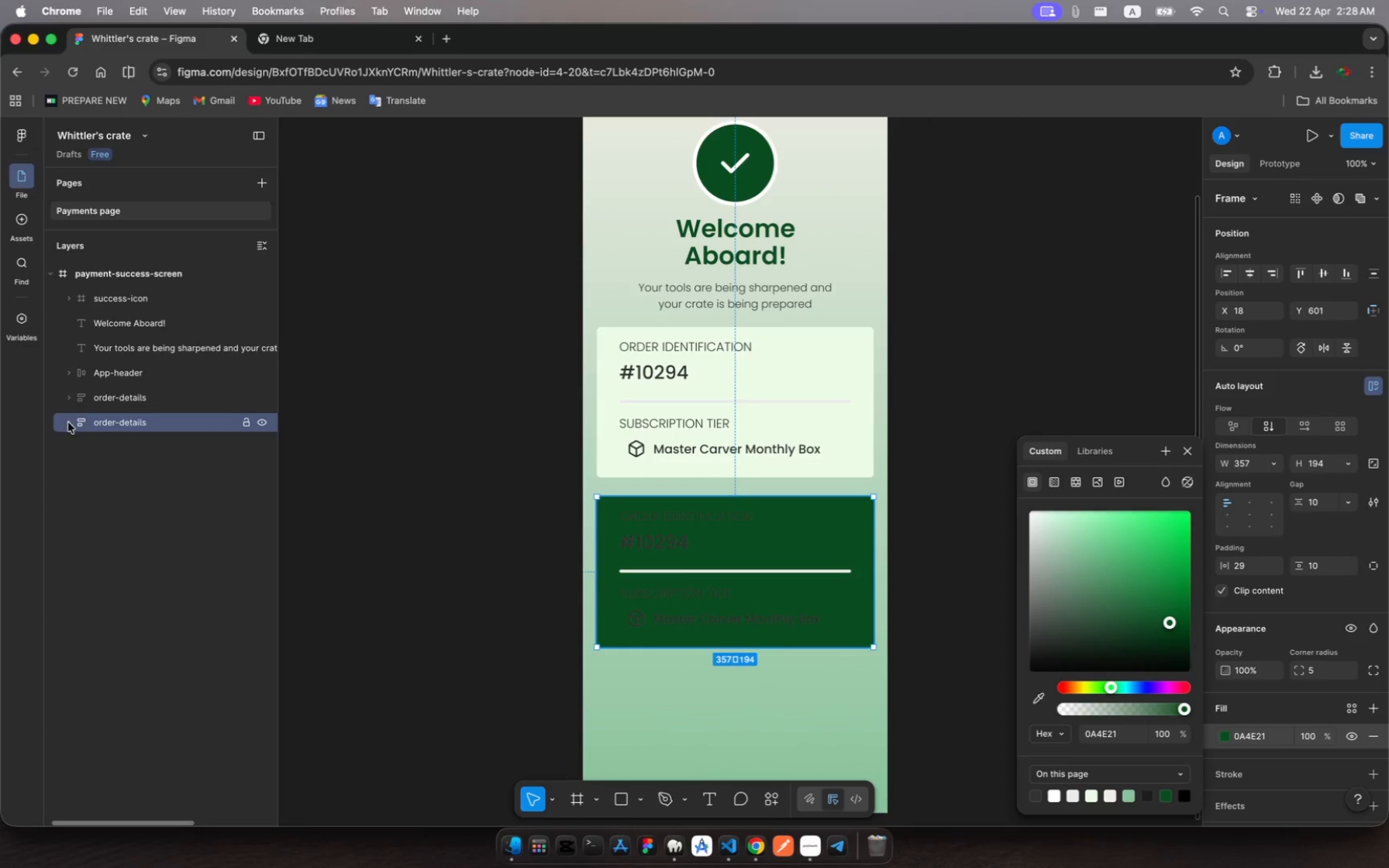 
wait(6.26)
 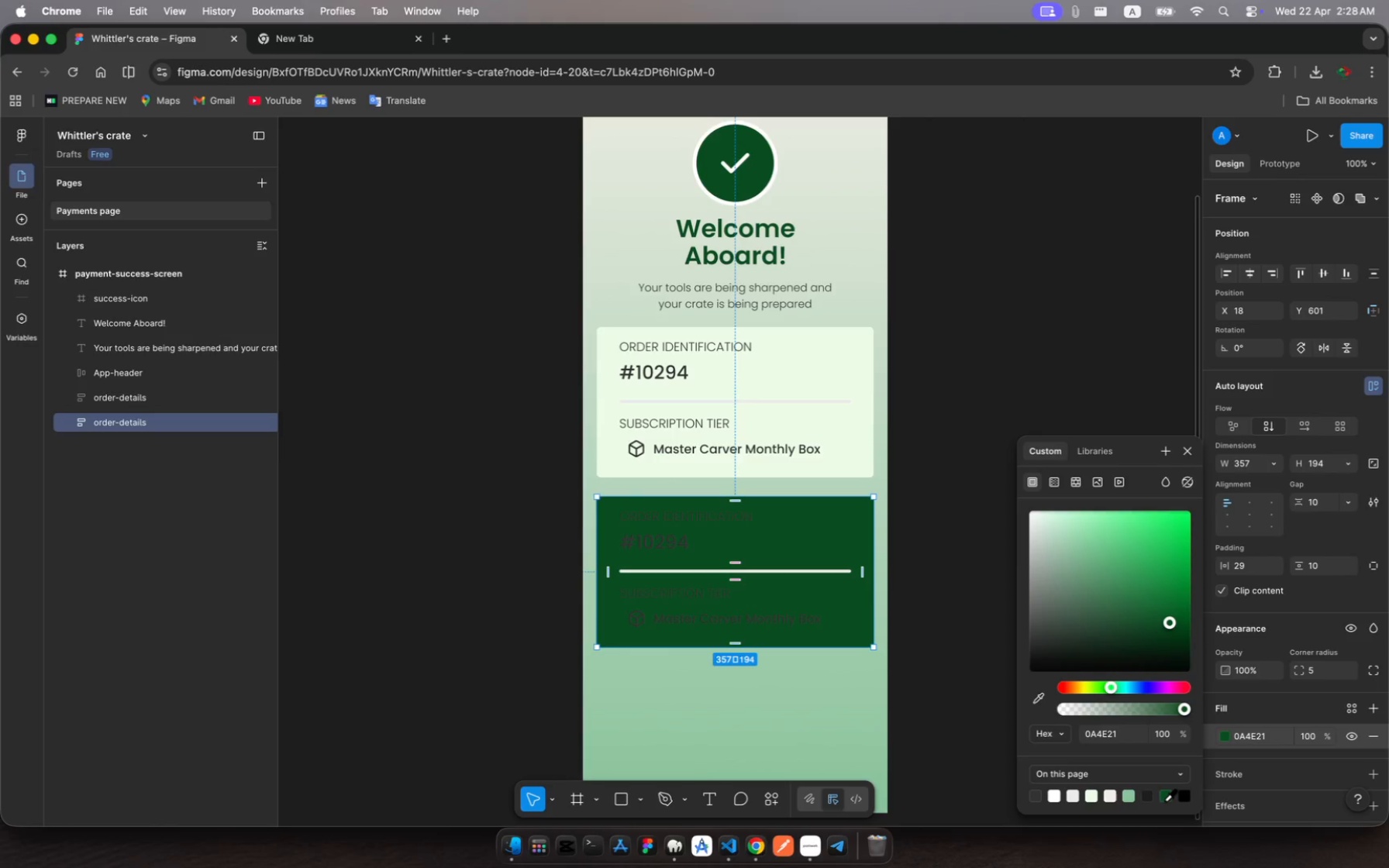 
left_click([69, 424])
 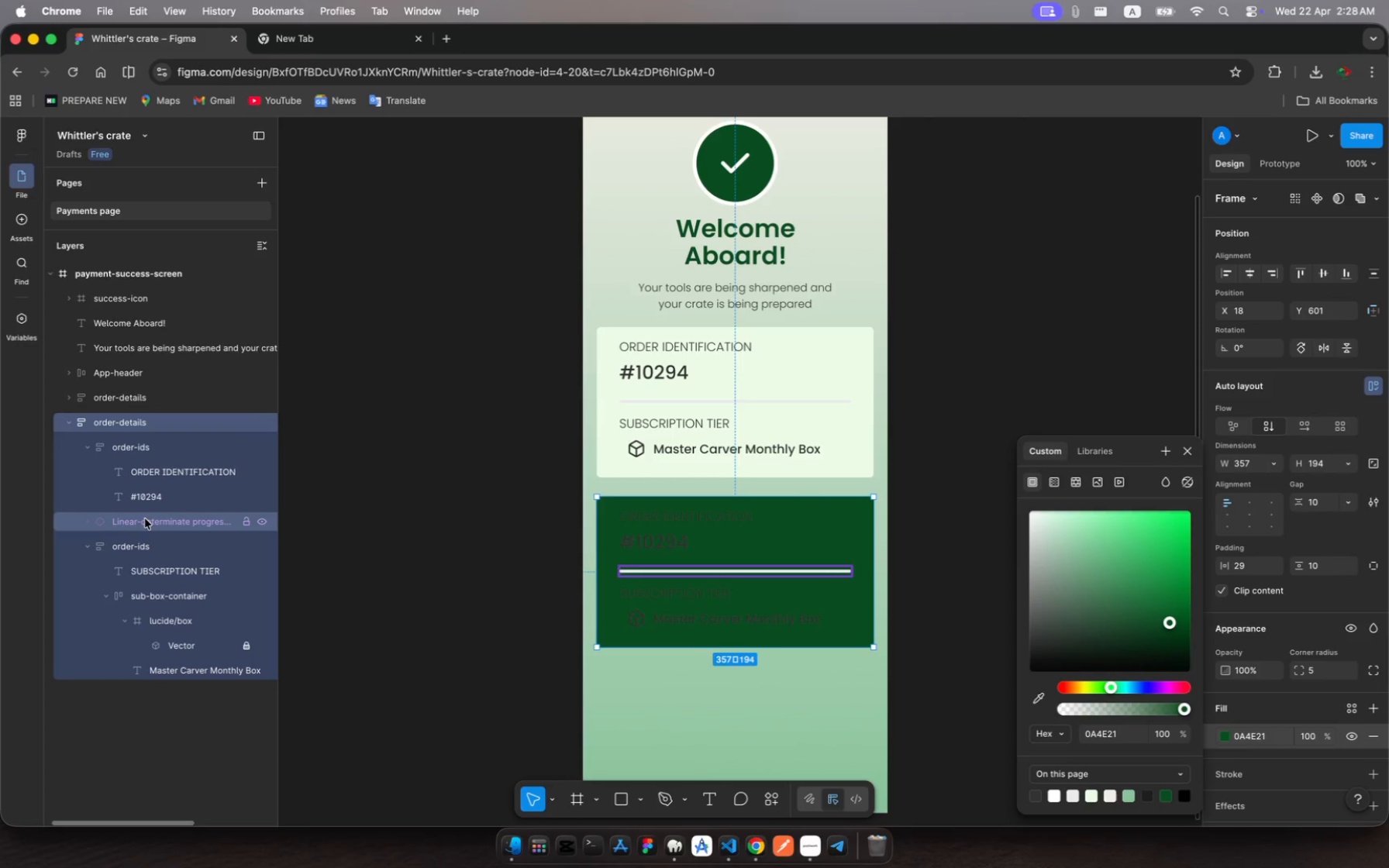 
left_click([148, 523])
 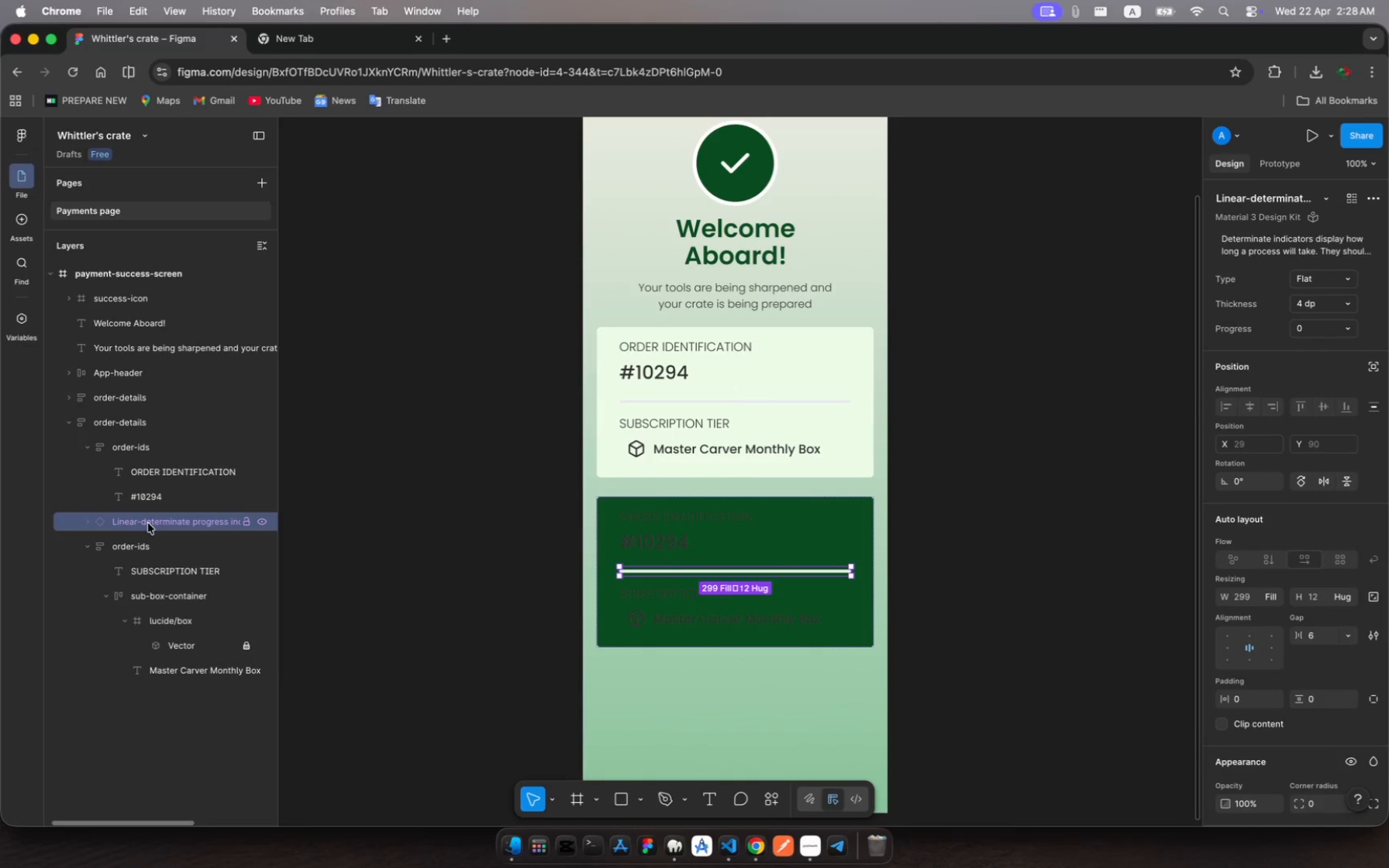 
key(Backspace)
 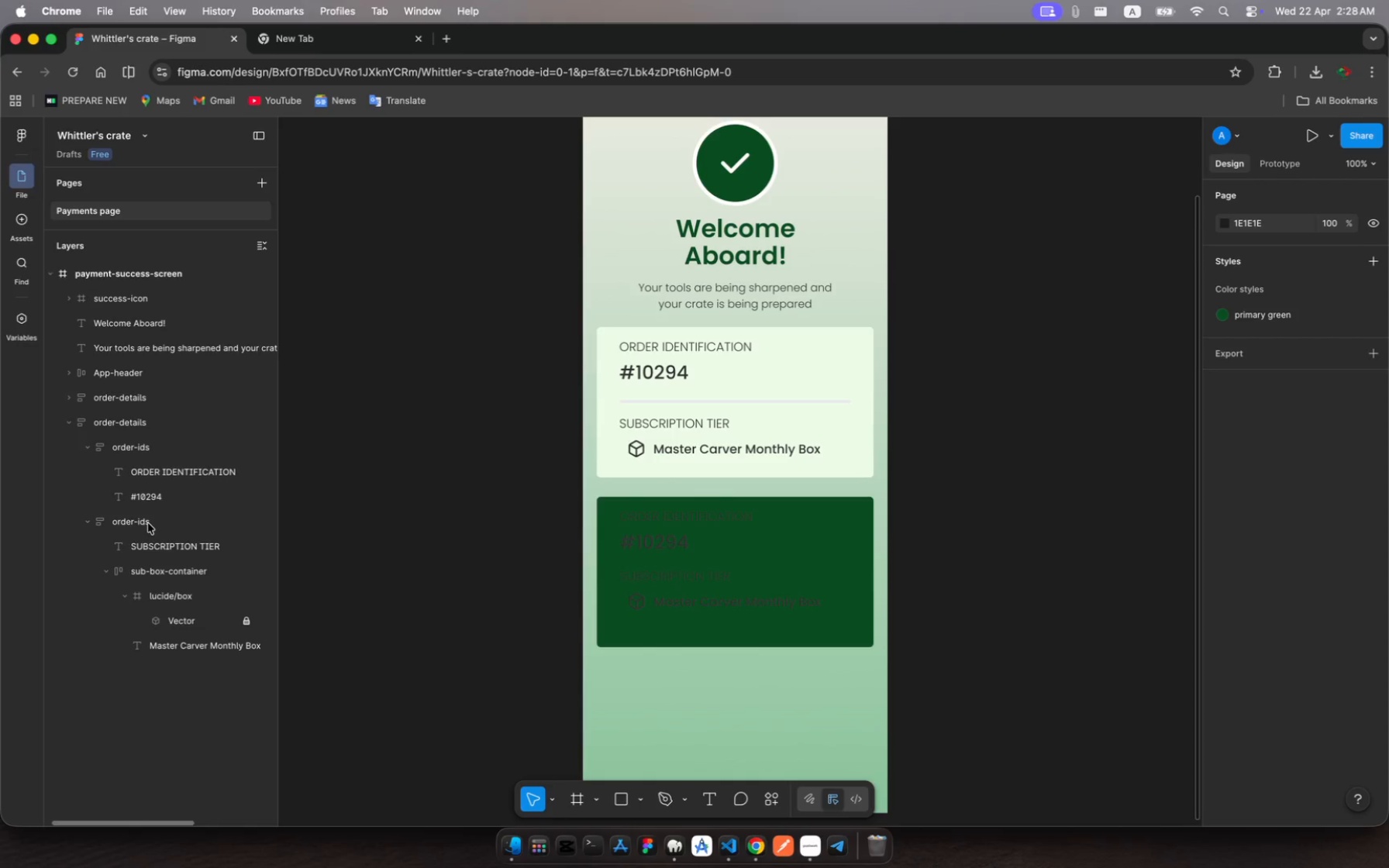 
wait(10.79)
 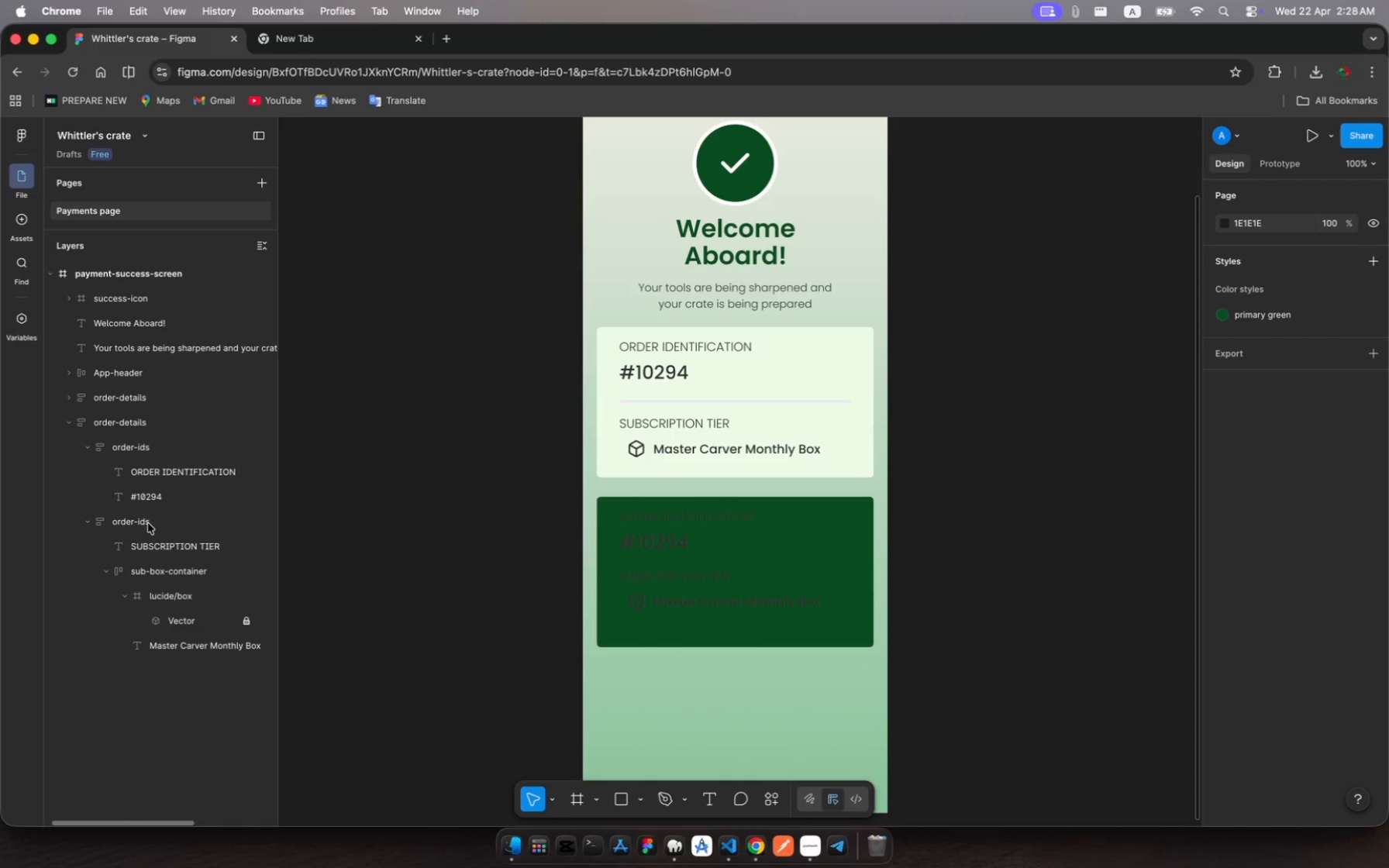 
left_click([149, 470])
 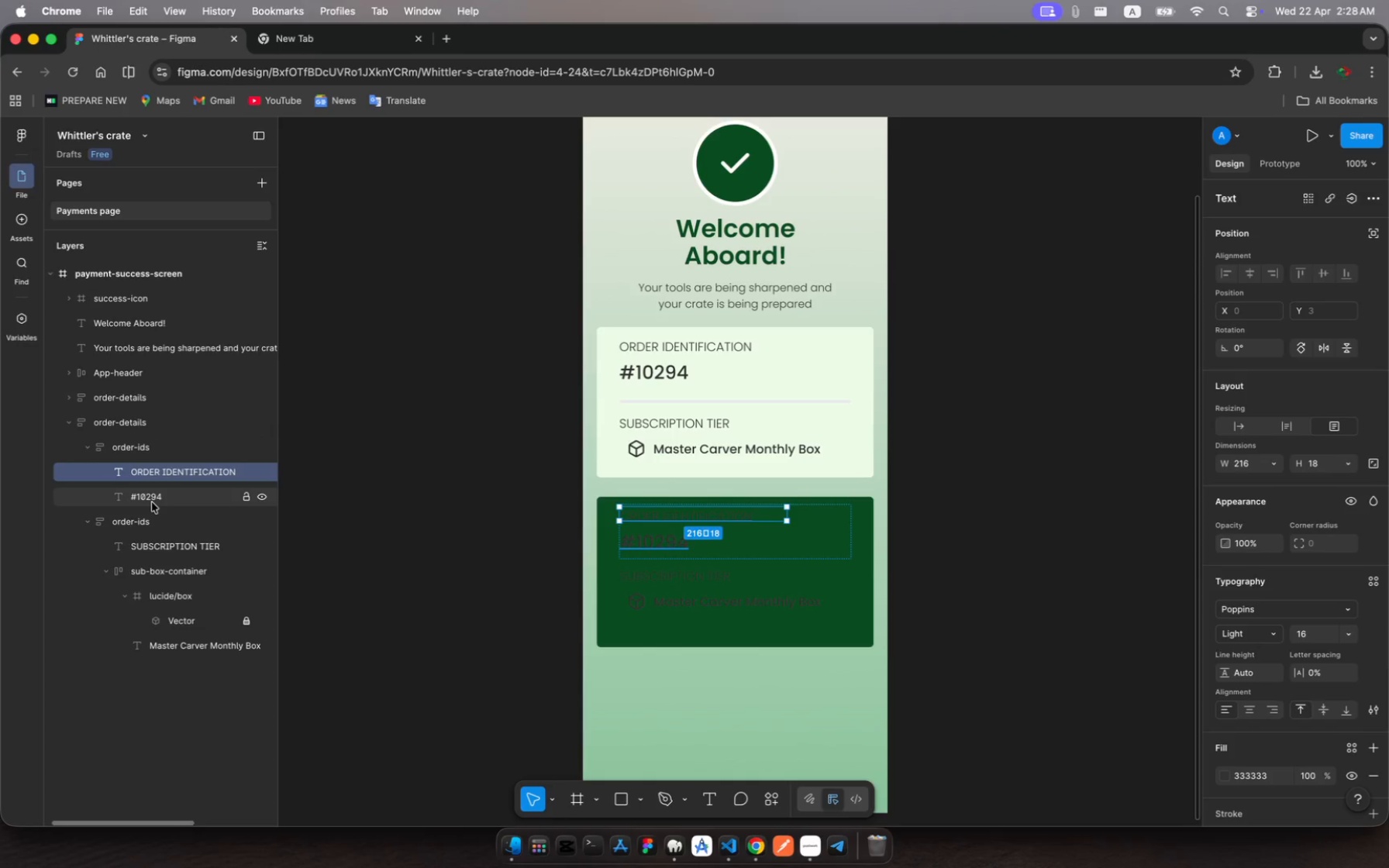 
wait(9.77)
 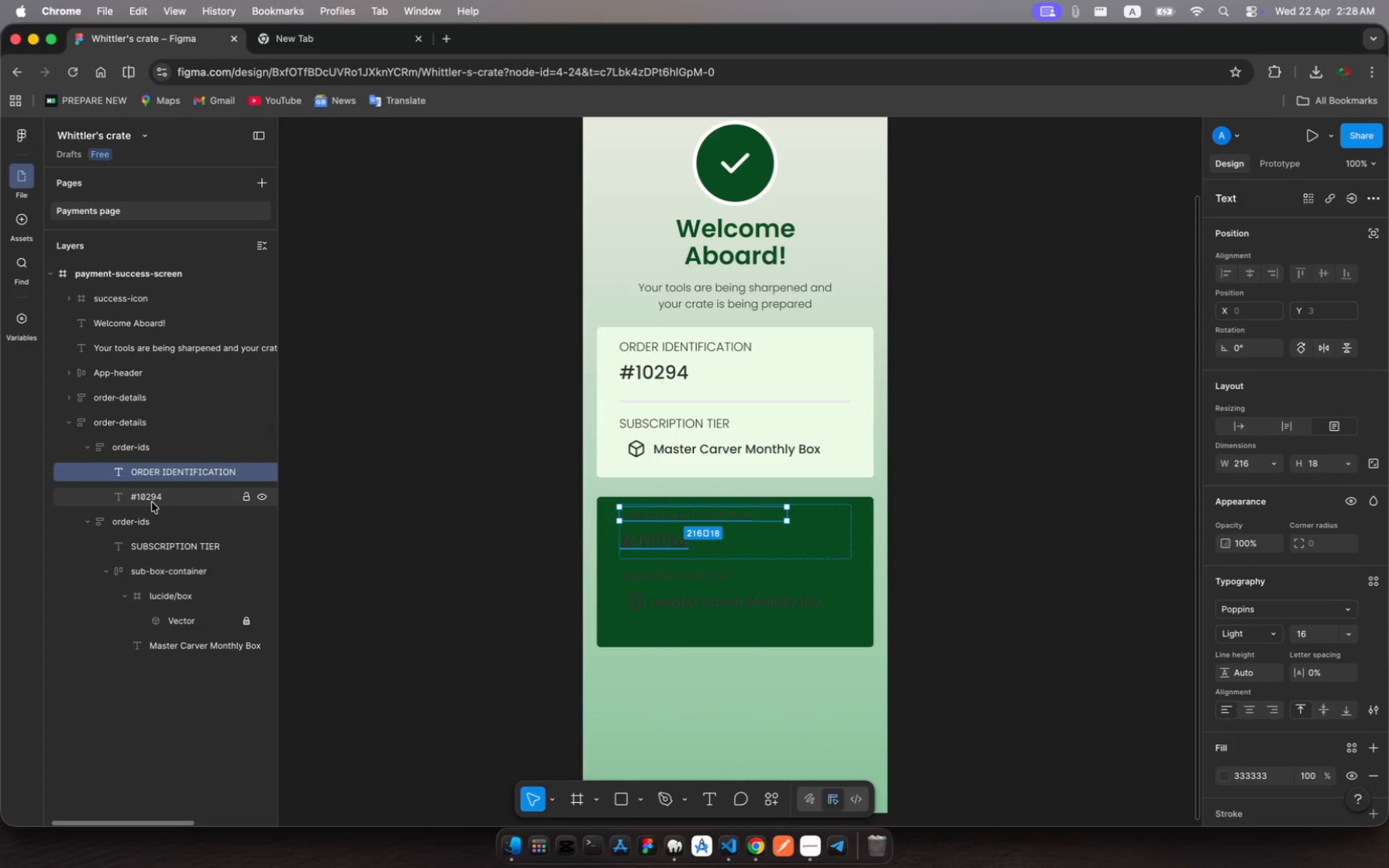 
left_click([152, 502])
 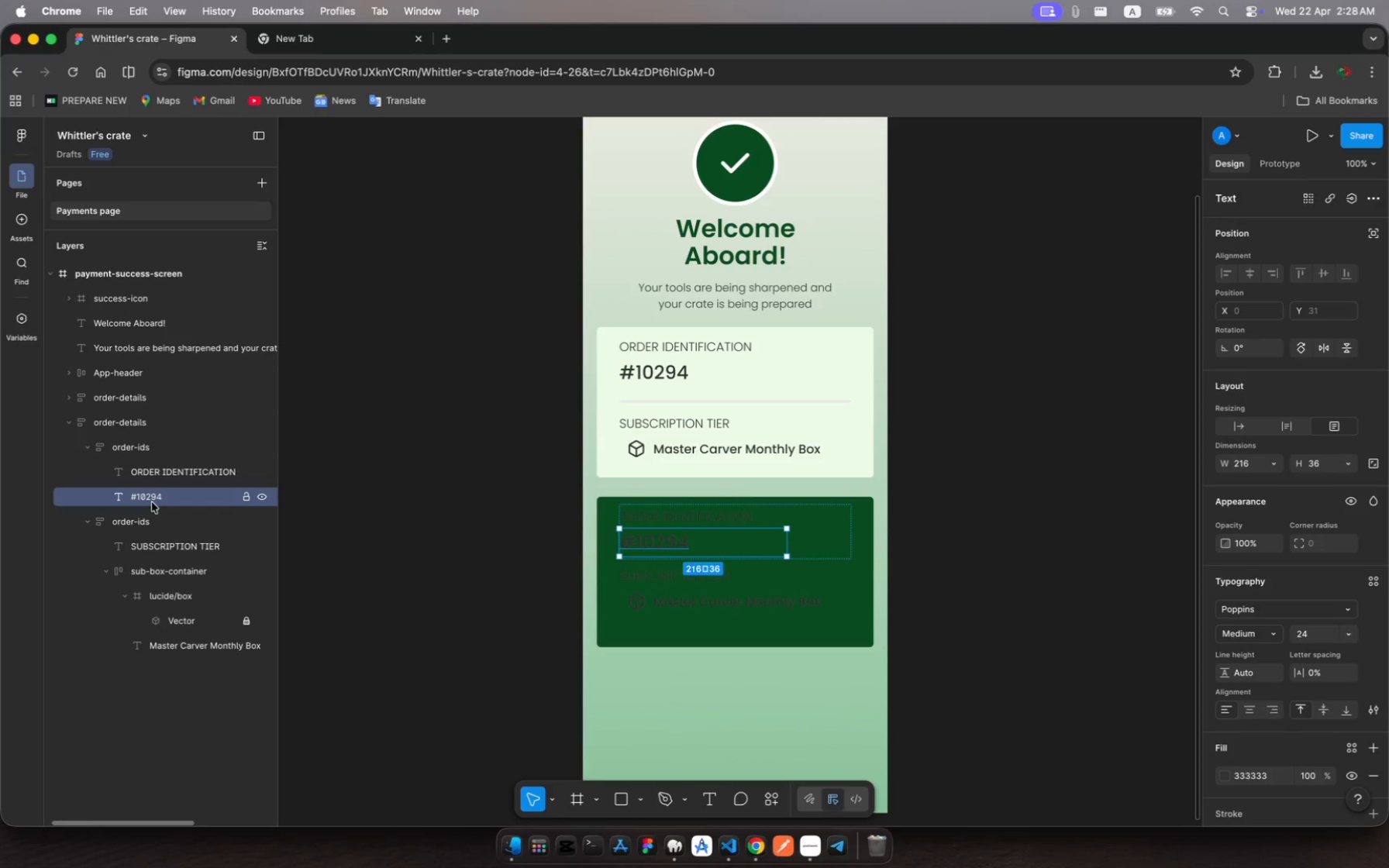 
key(Backspace)
 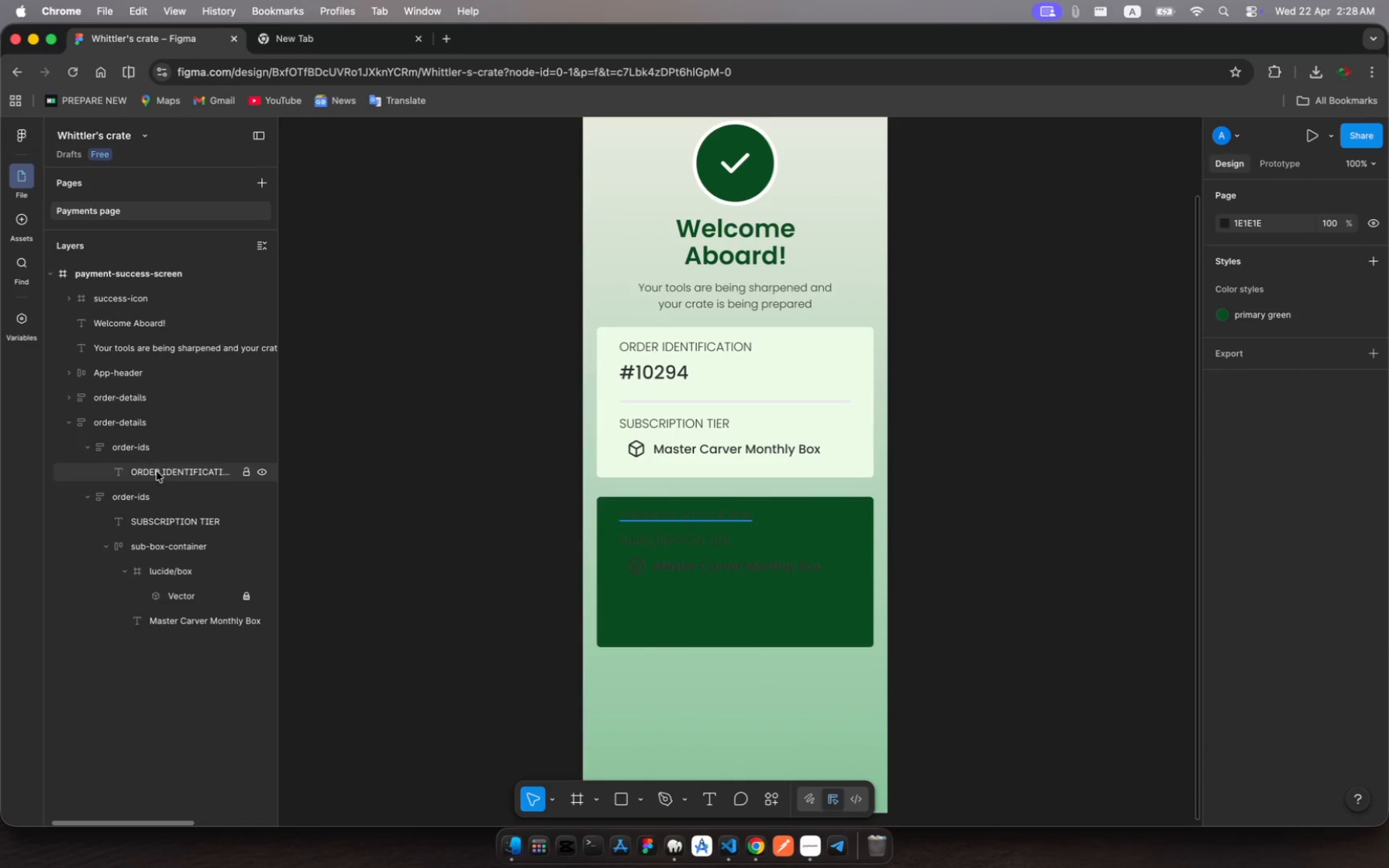 
left_click([161, 465])
 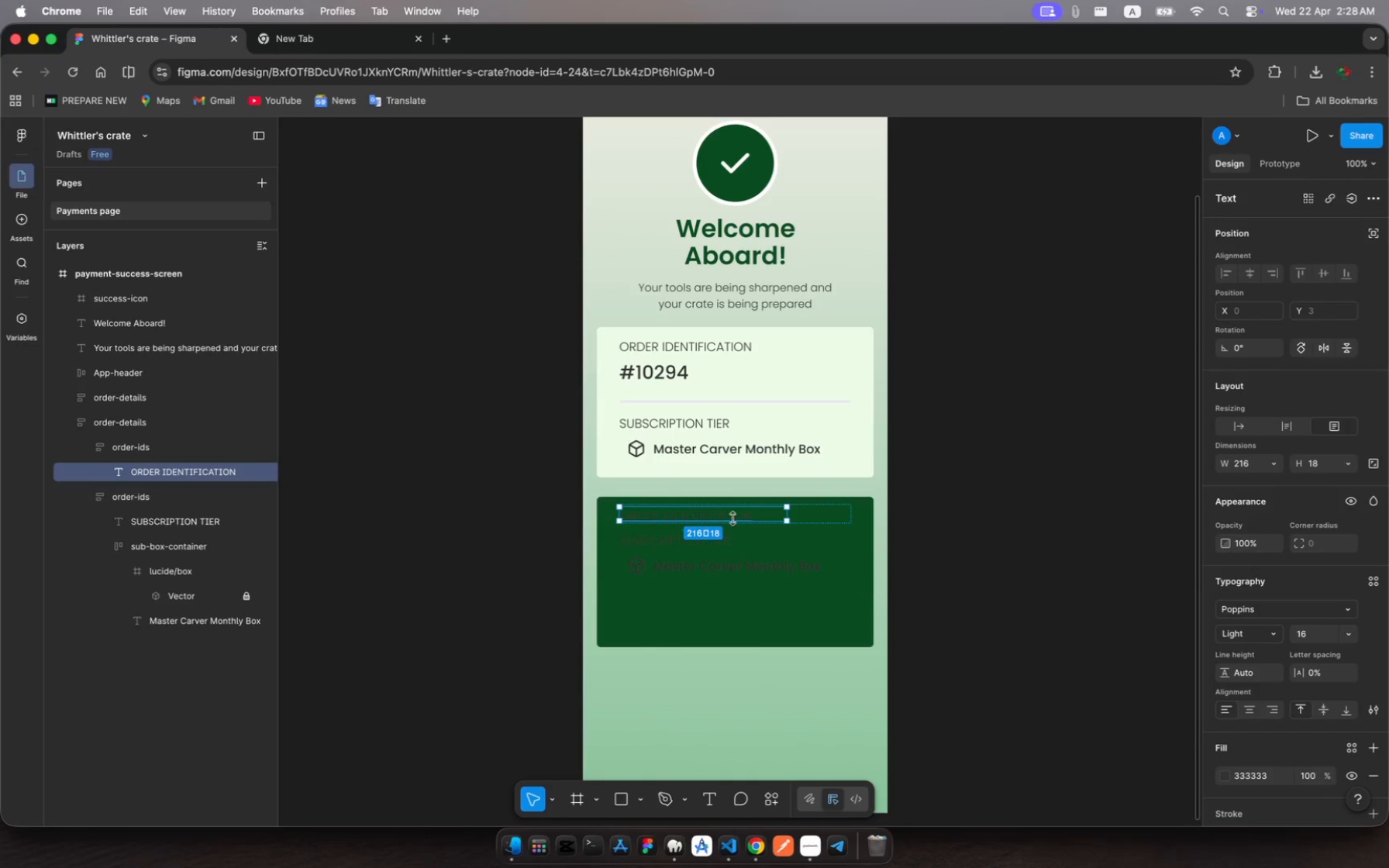 
left_click([729, 511])
 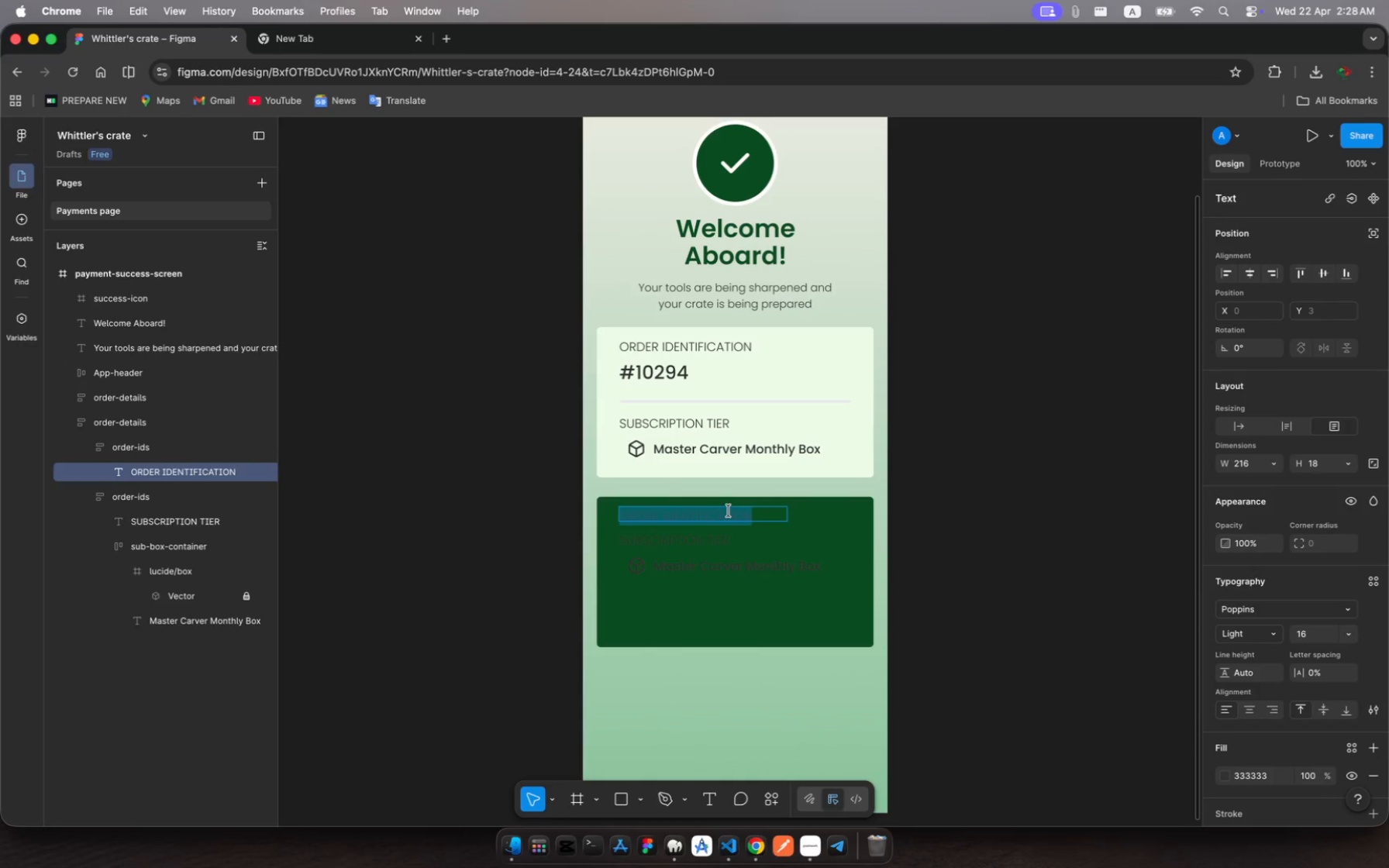 
left_click([729, 511])
 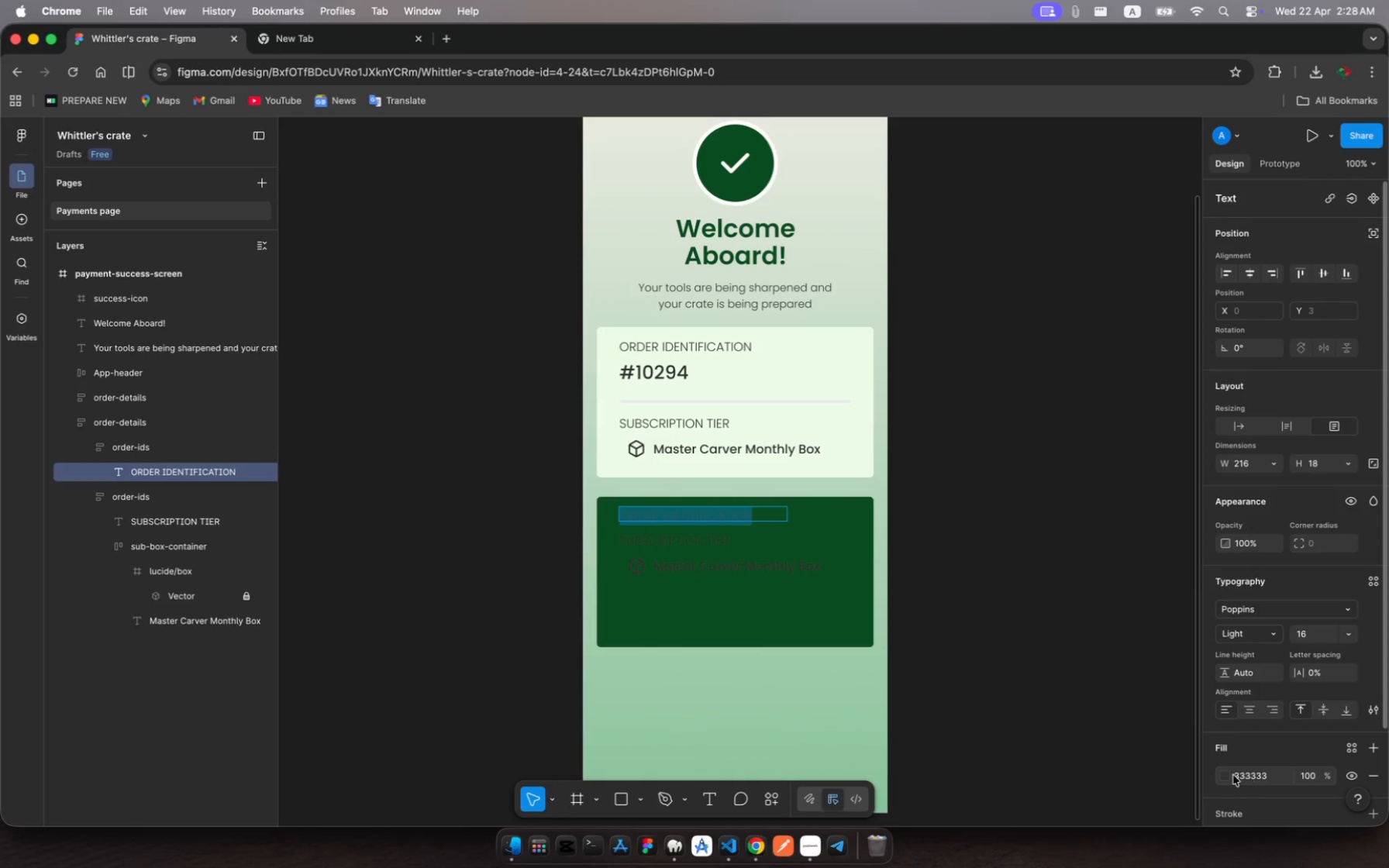 
left_click([1225, 776])
 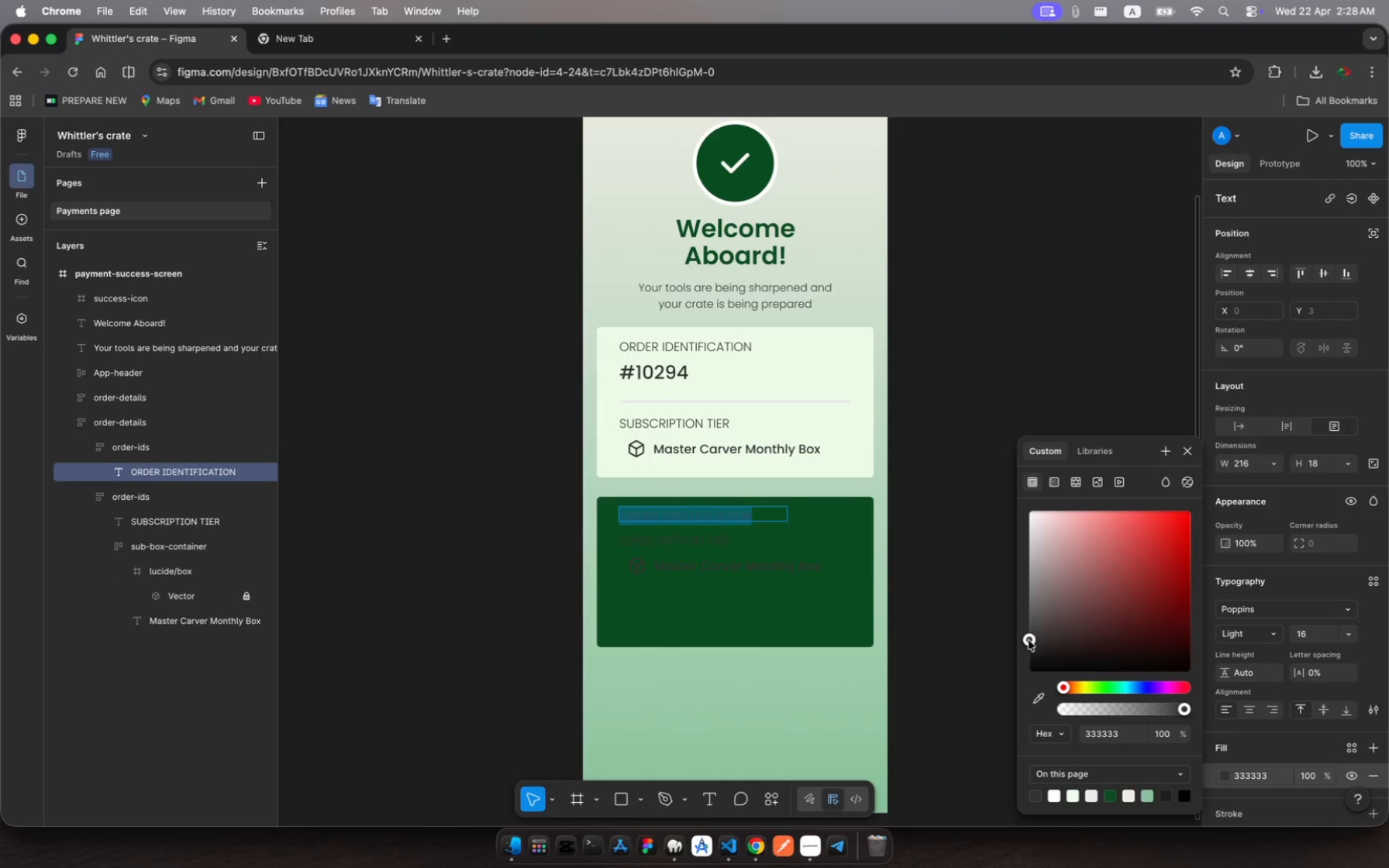 
left_click_drag(start_coordinate=[1029, 640], to_coordinate=[1011, 432])
 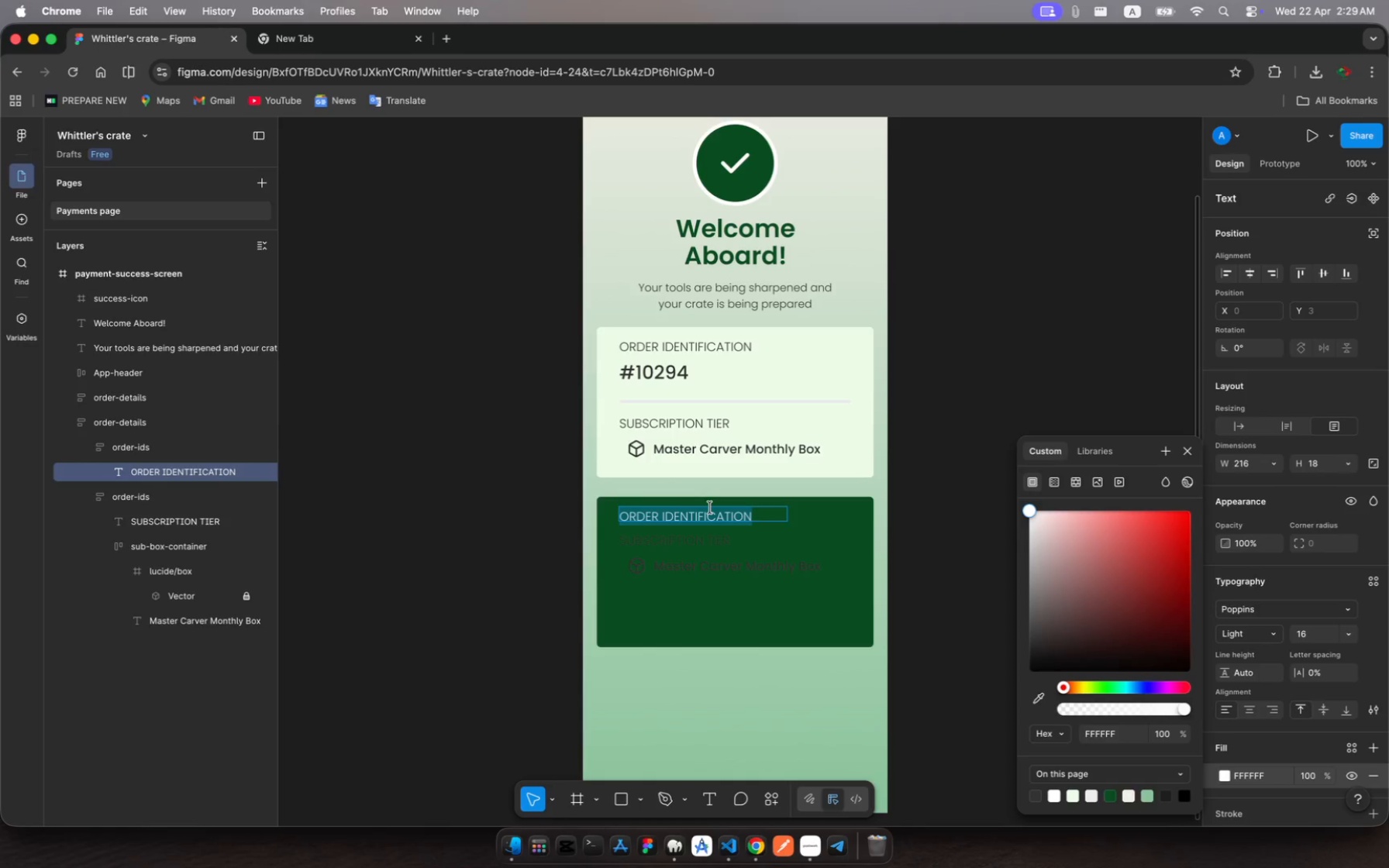 
wait(11.98)
 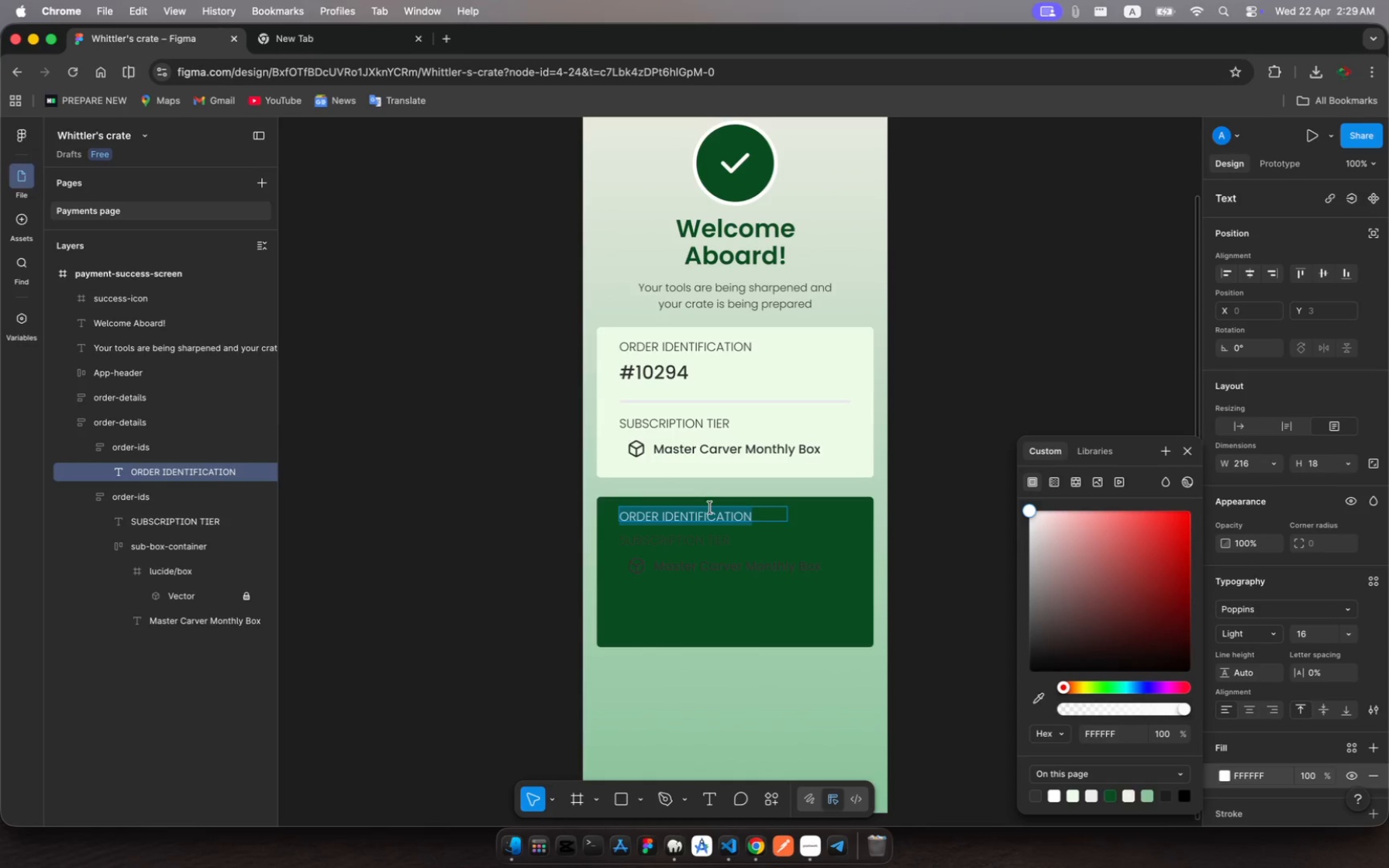 
left_click([167, 427])
 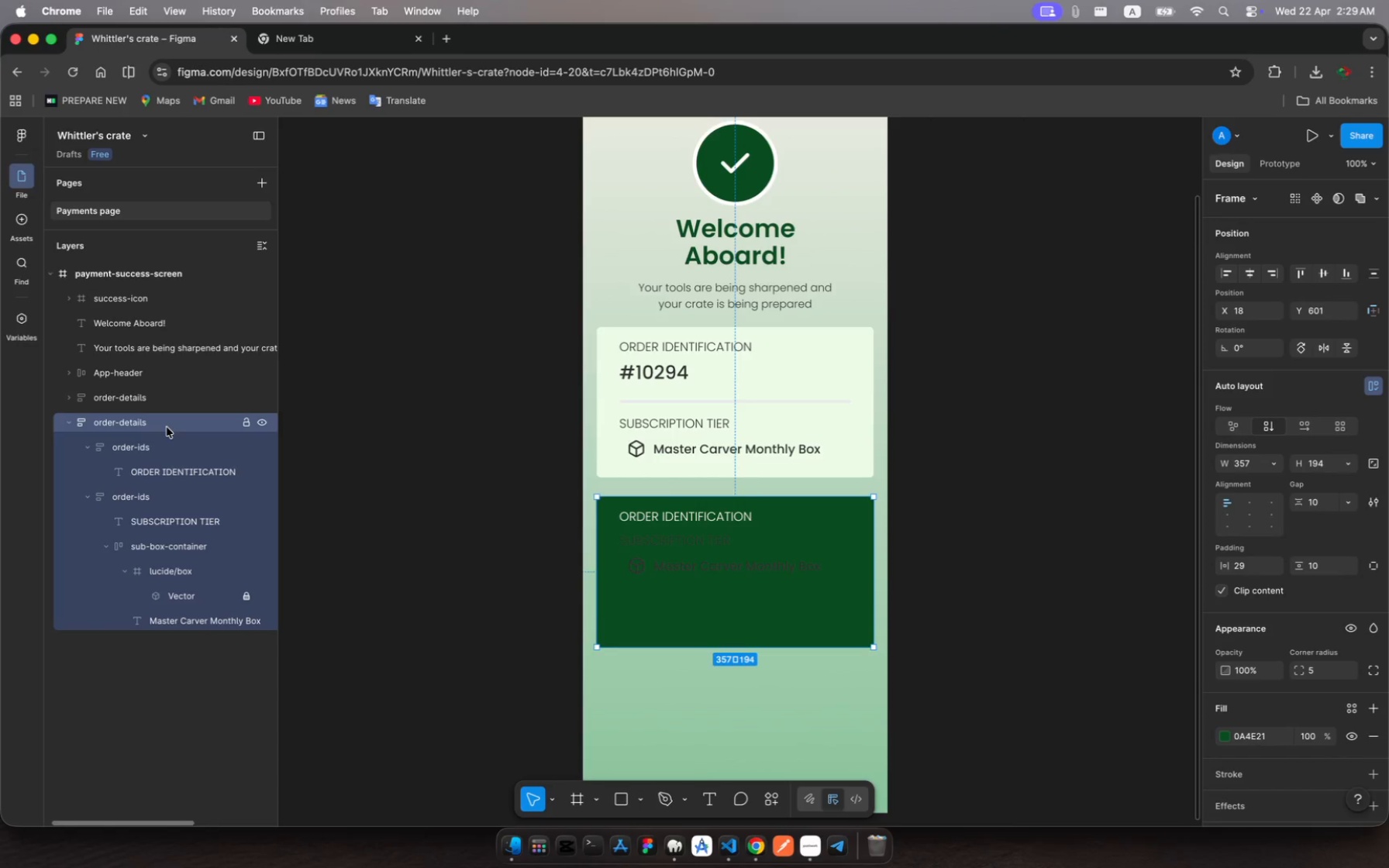 
key(Meta+R)
 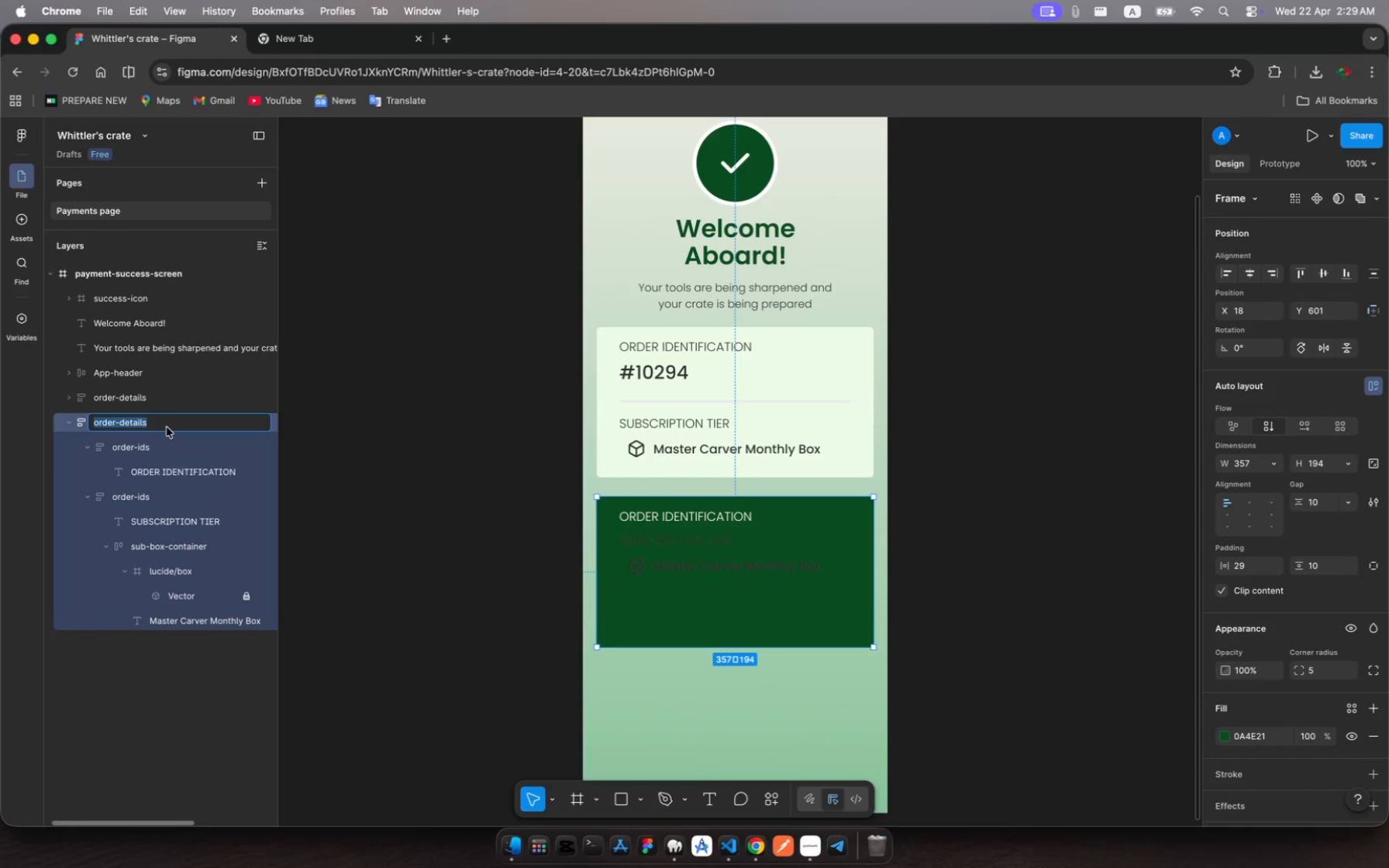 
type(complete-profike)
key(Backspace)
key(Backspace)
type(le)
 